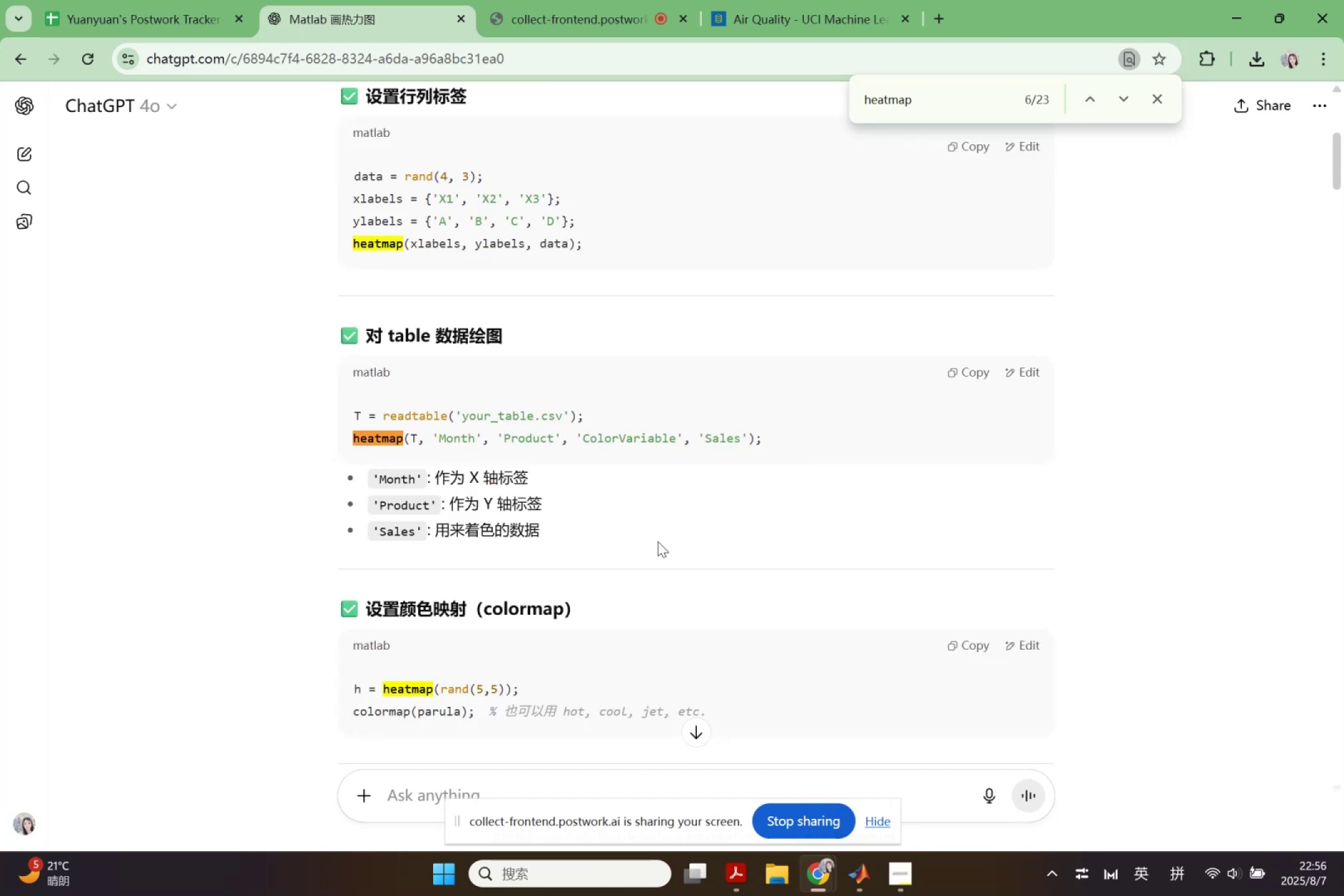 
scroll: coordinate [607, 540], scroll_direction: down, amount: 20.0
 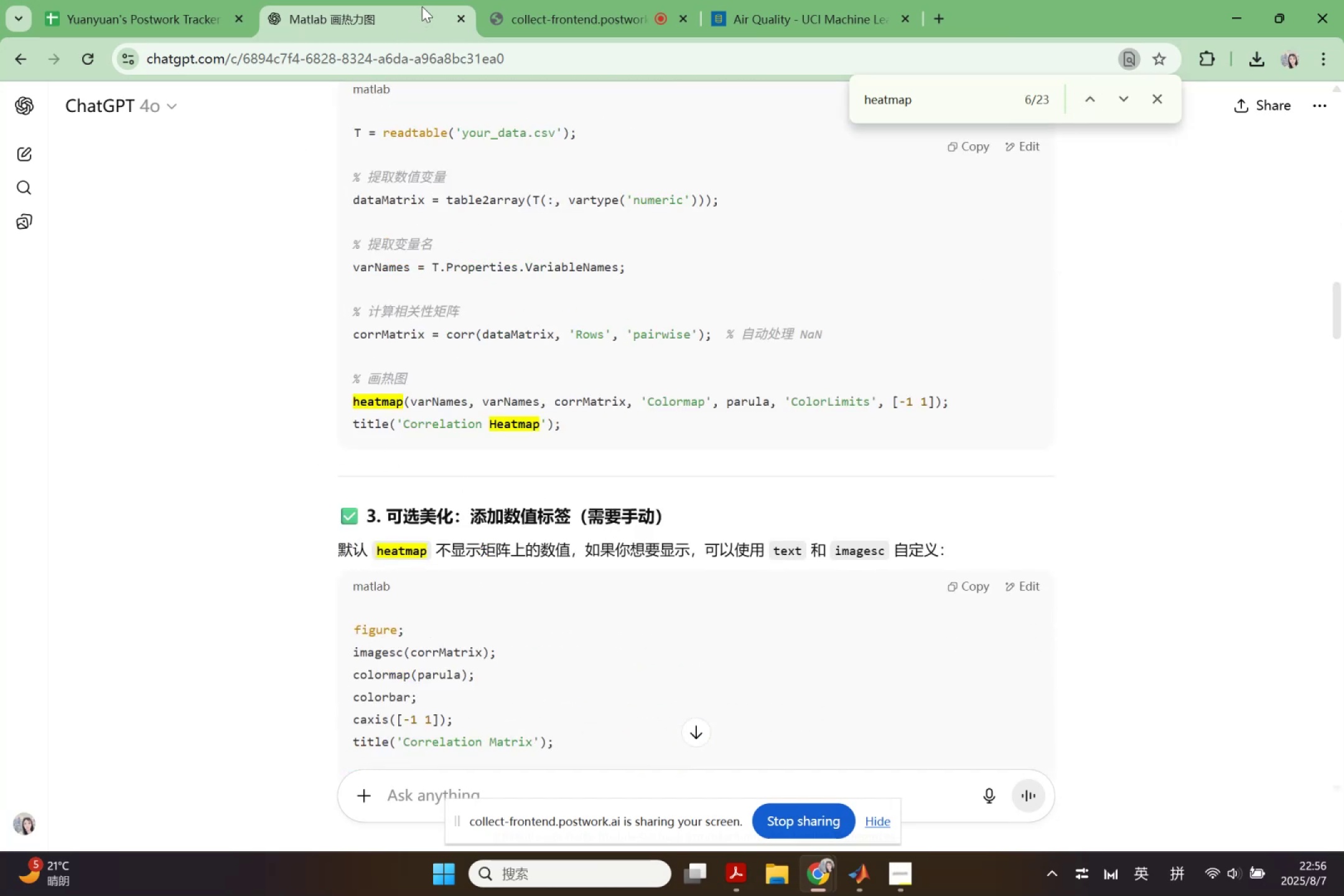 
left_click([177, 0])
 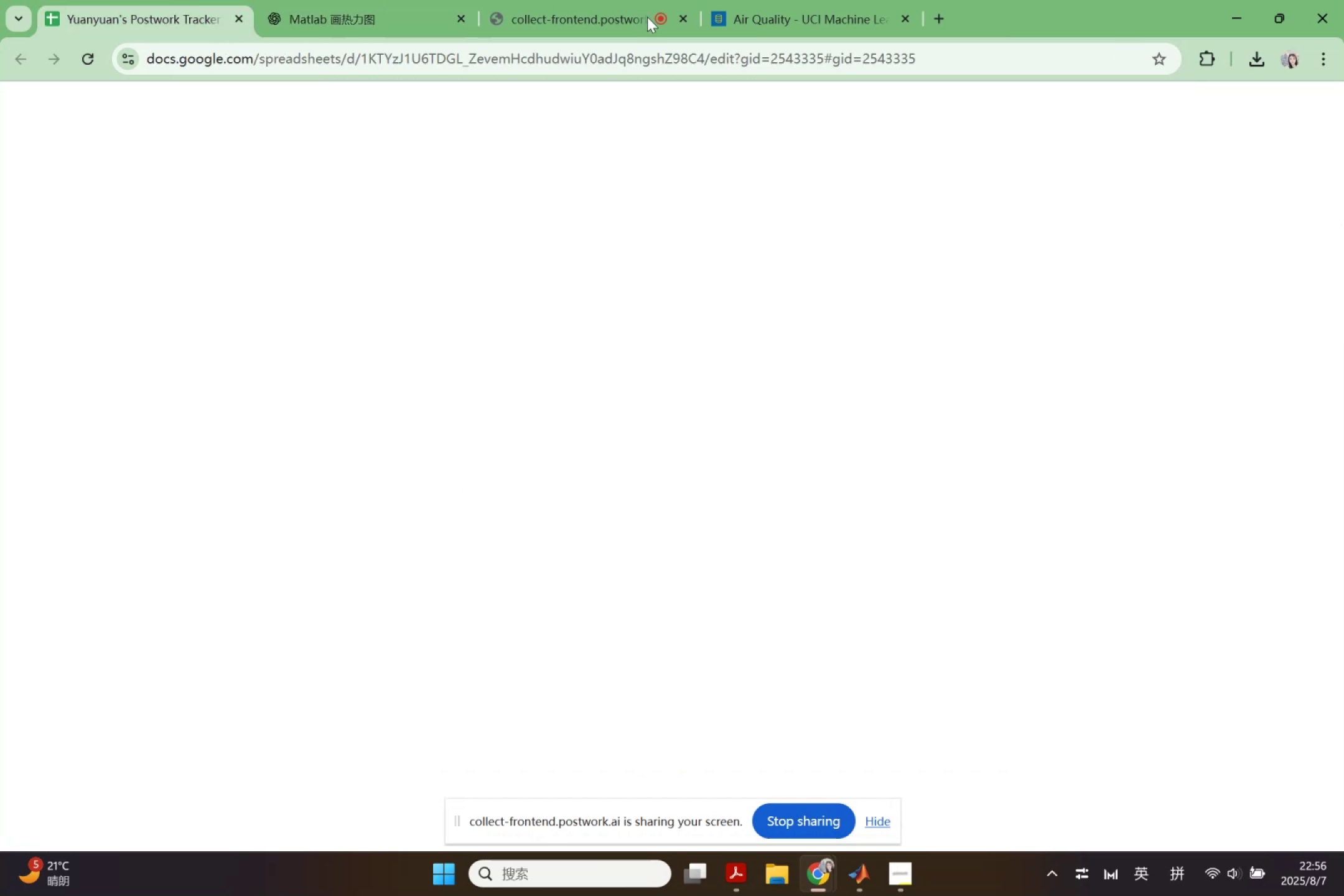 
left_click([282, 0])
 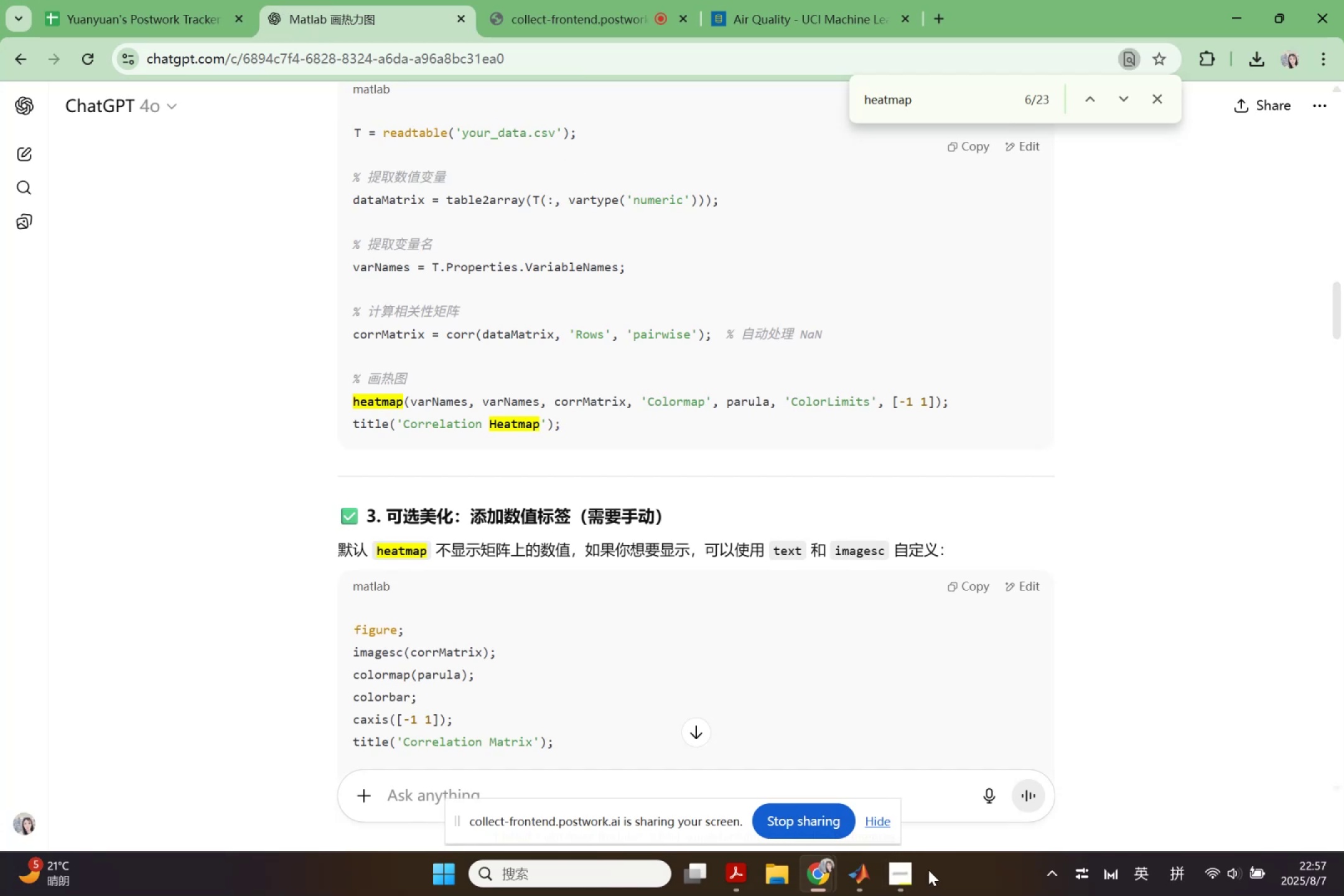 
left_click([862, 887])
 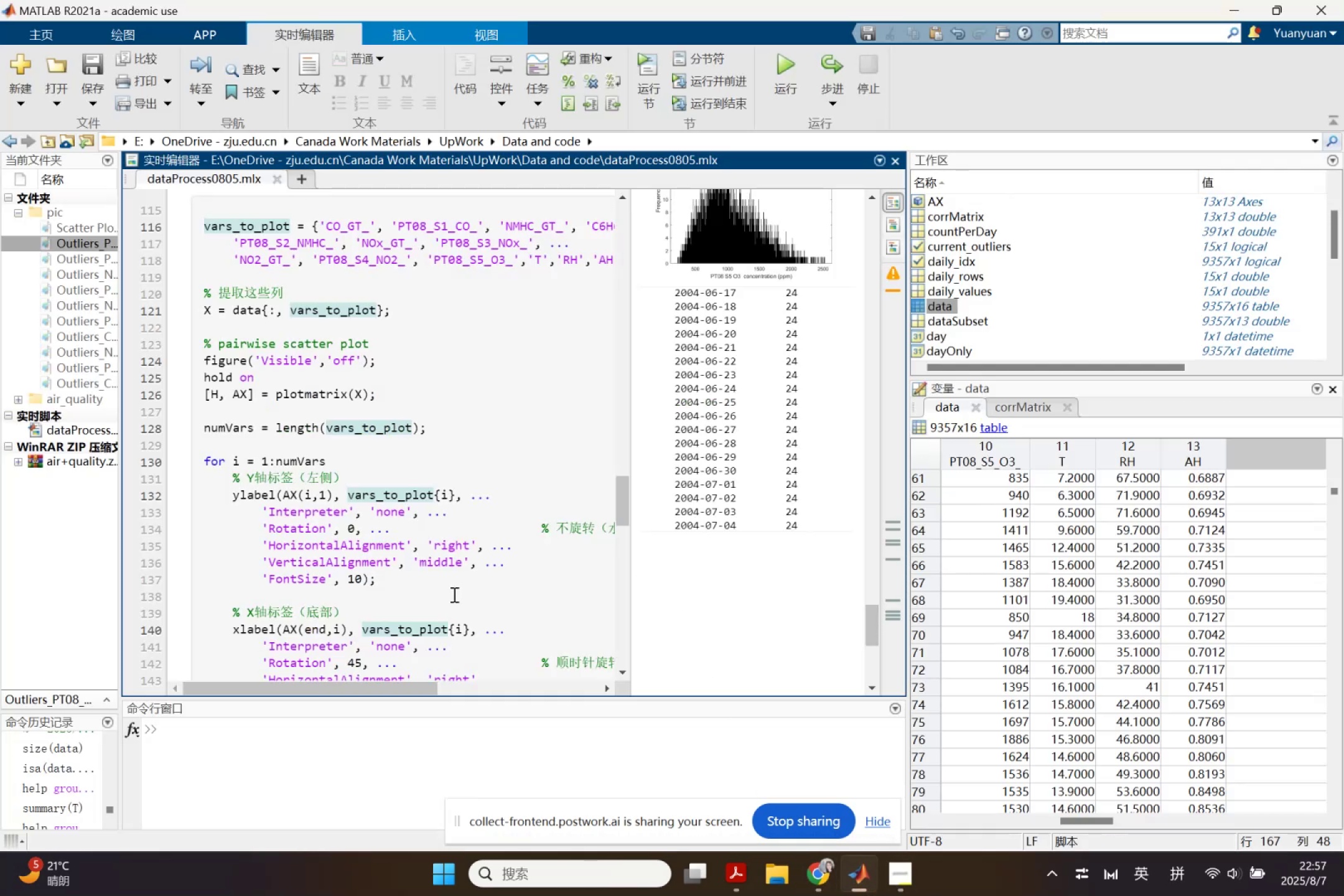 
scroll: coordinate [458, 595], scroll_direction: down, amount: 6.0
 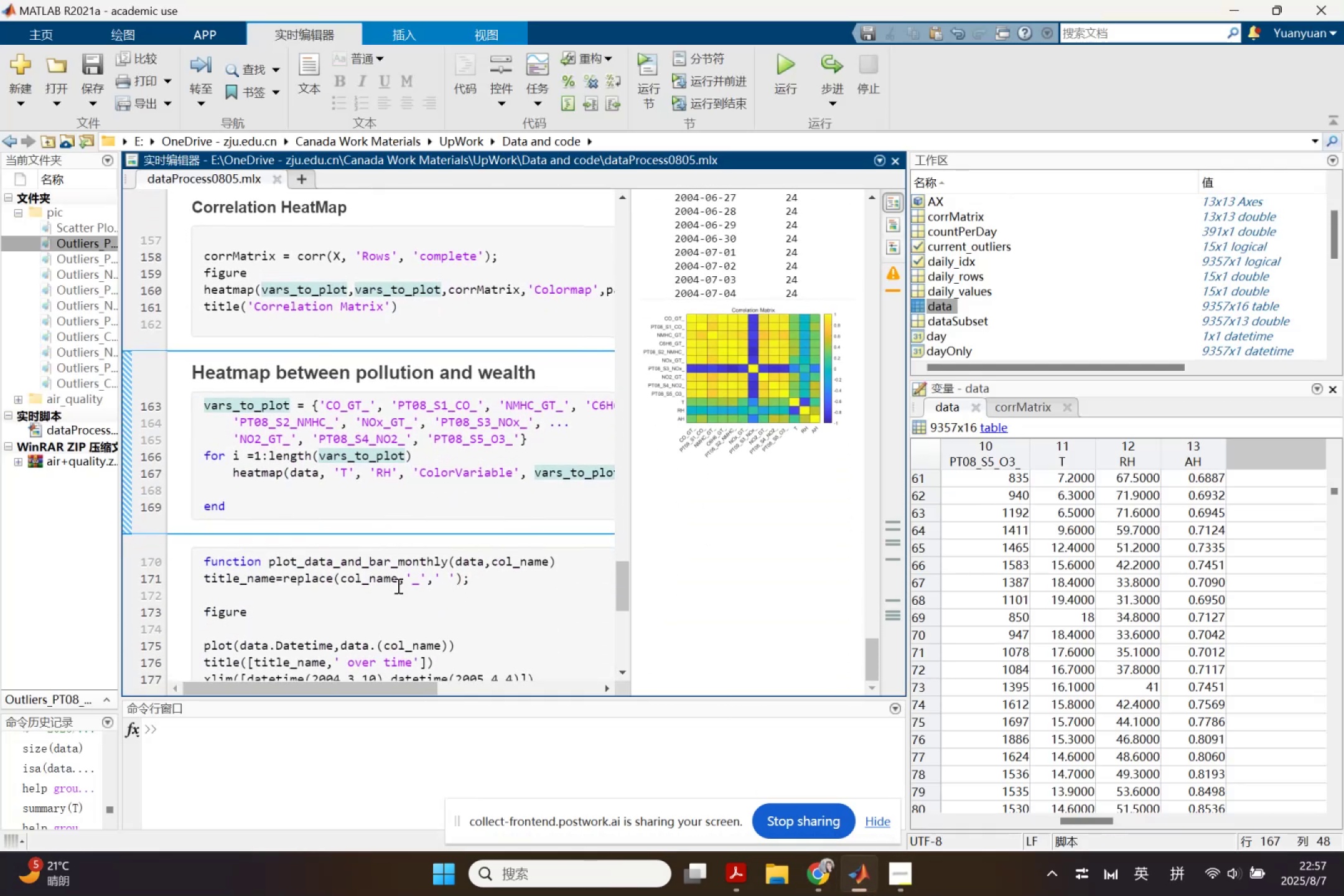 
left_click([264, 493])
 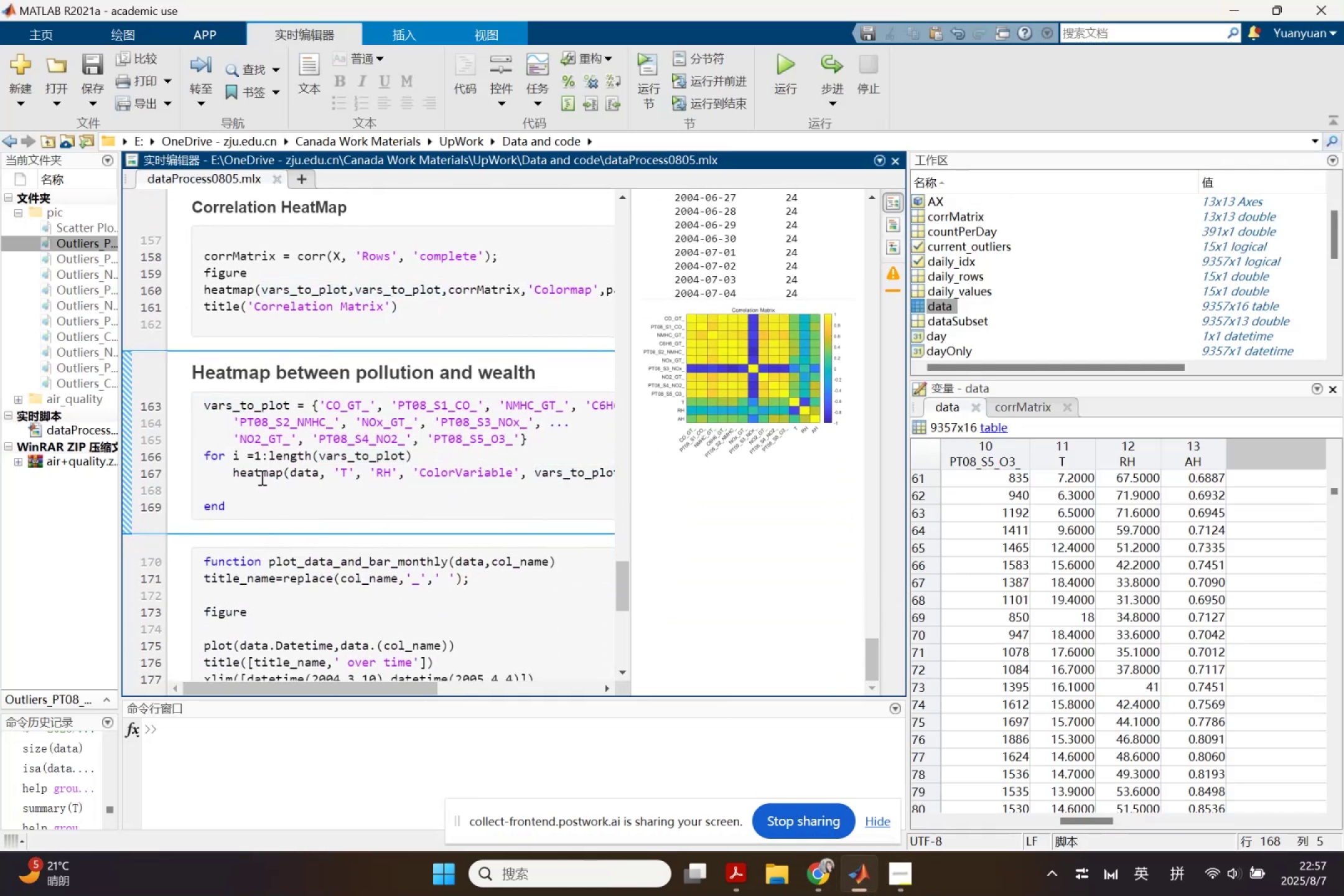 
type(title)
 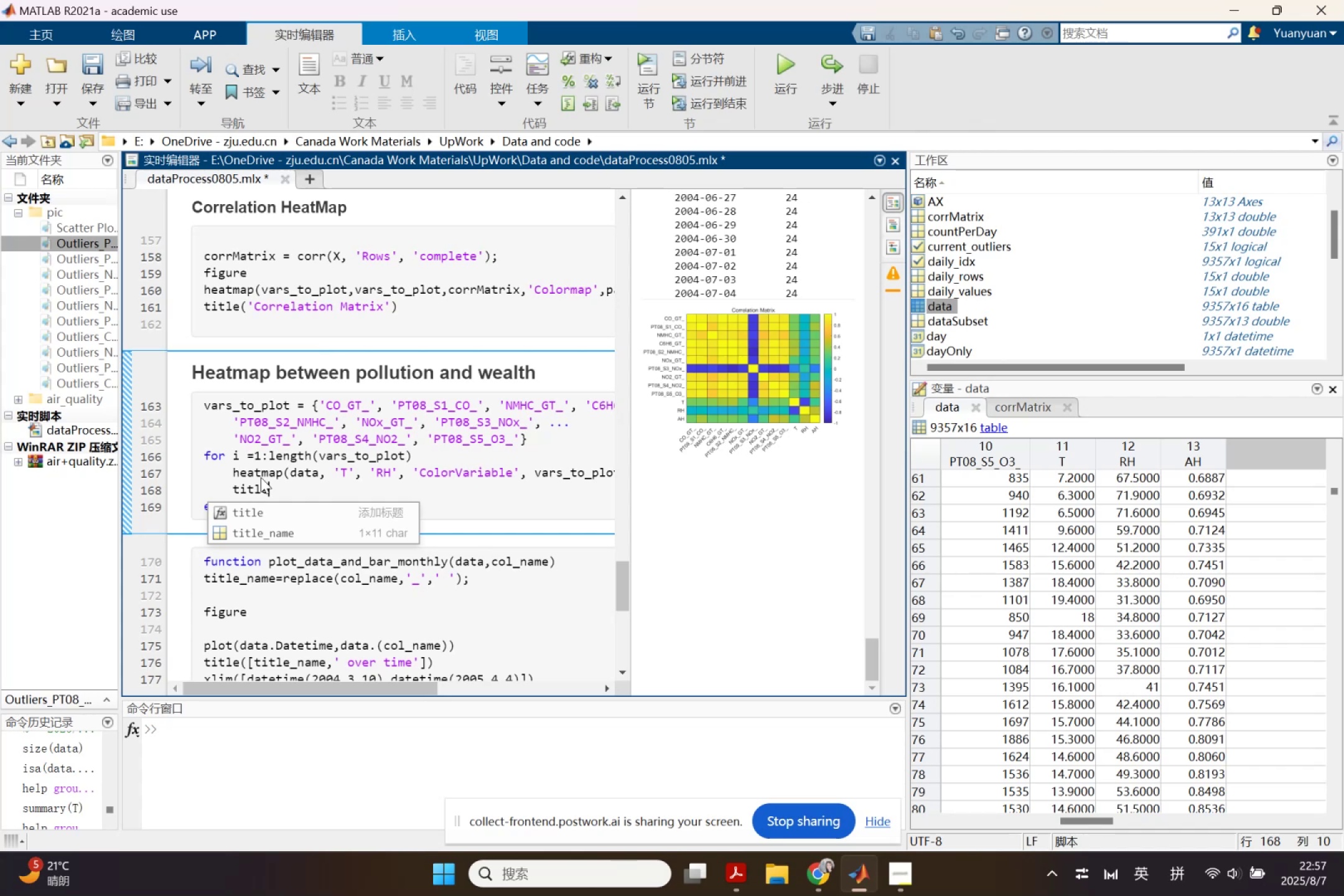 
wait(6.36)
 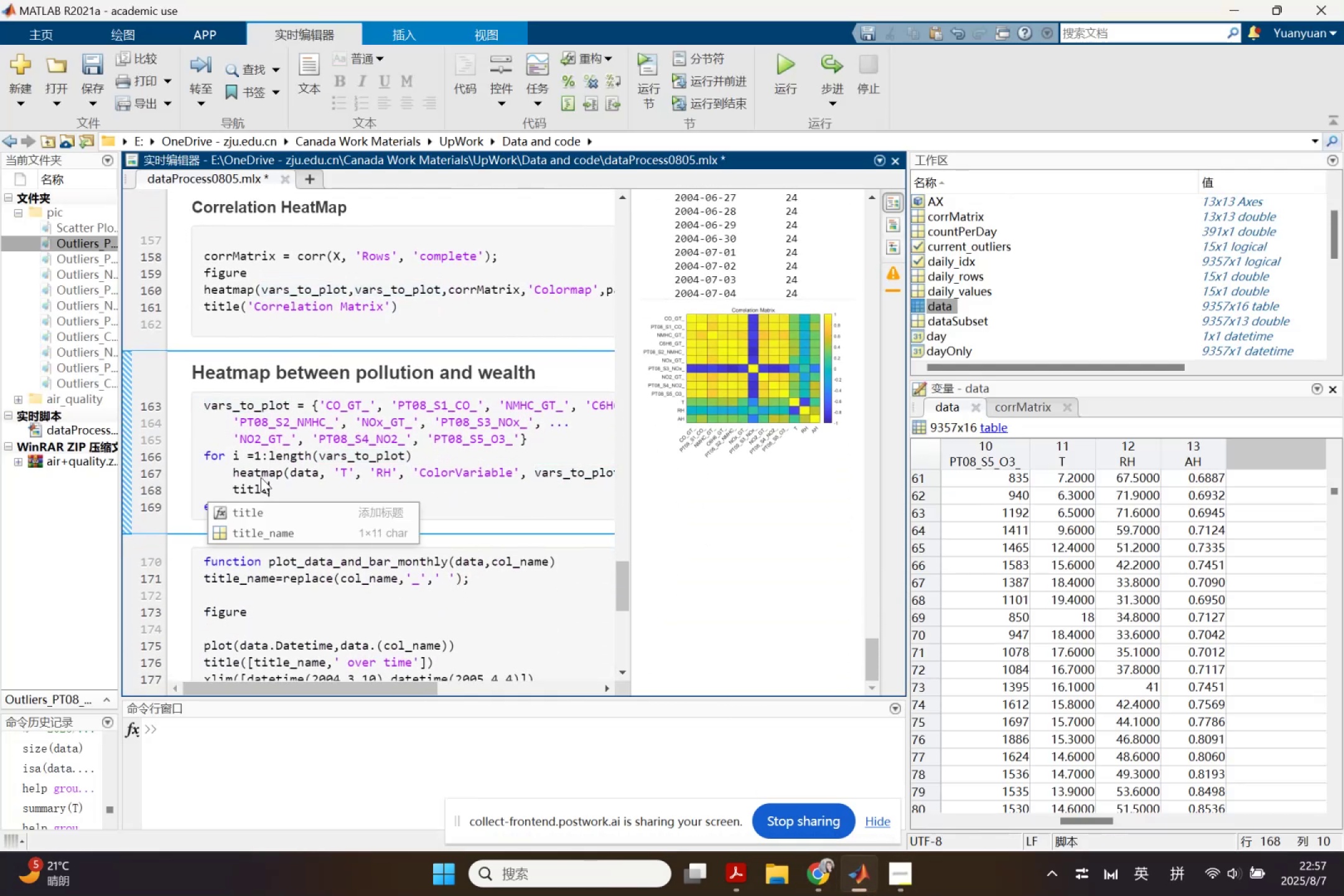 
type(())
 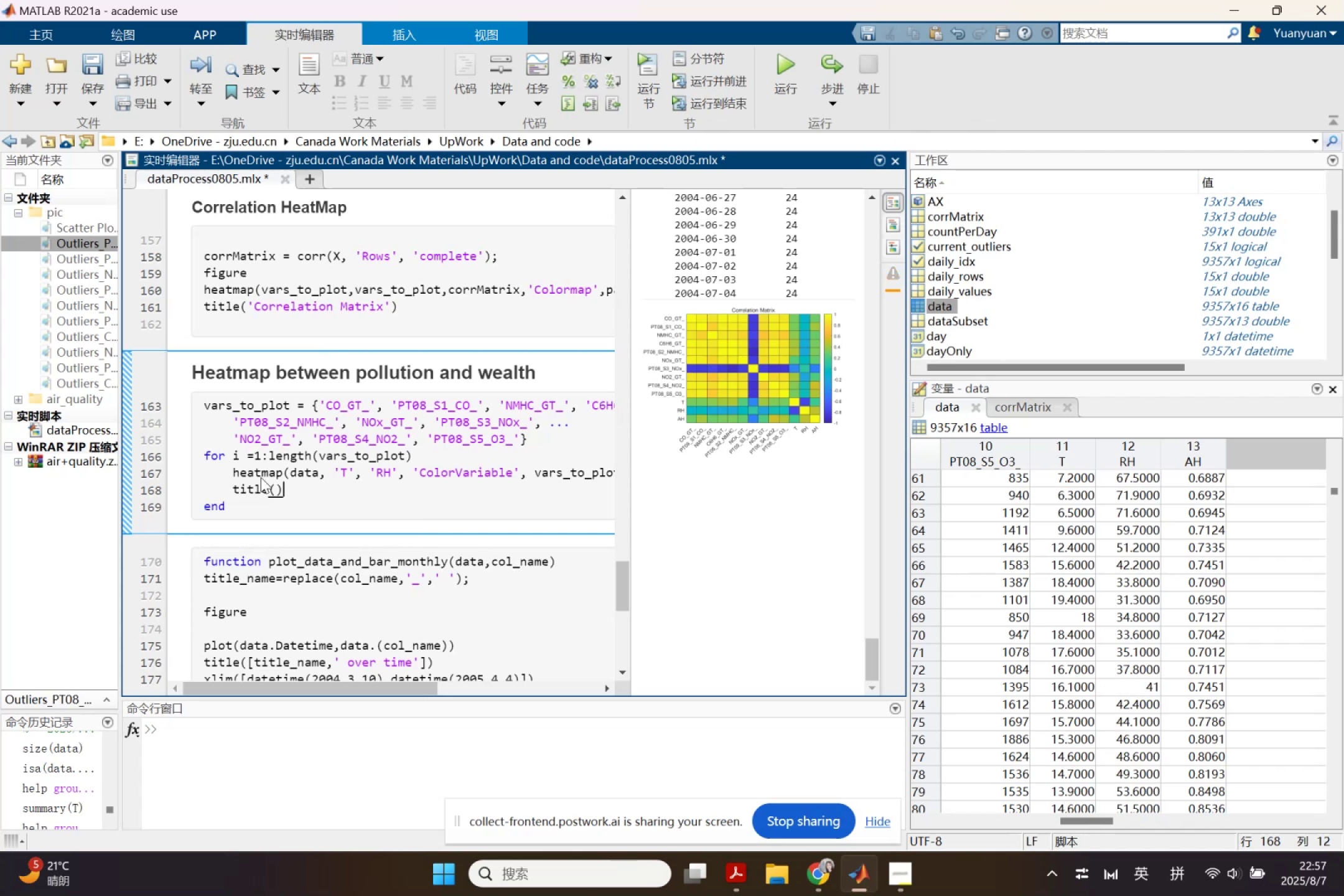 
key(ArrowLeft)
 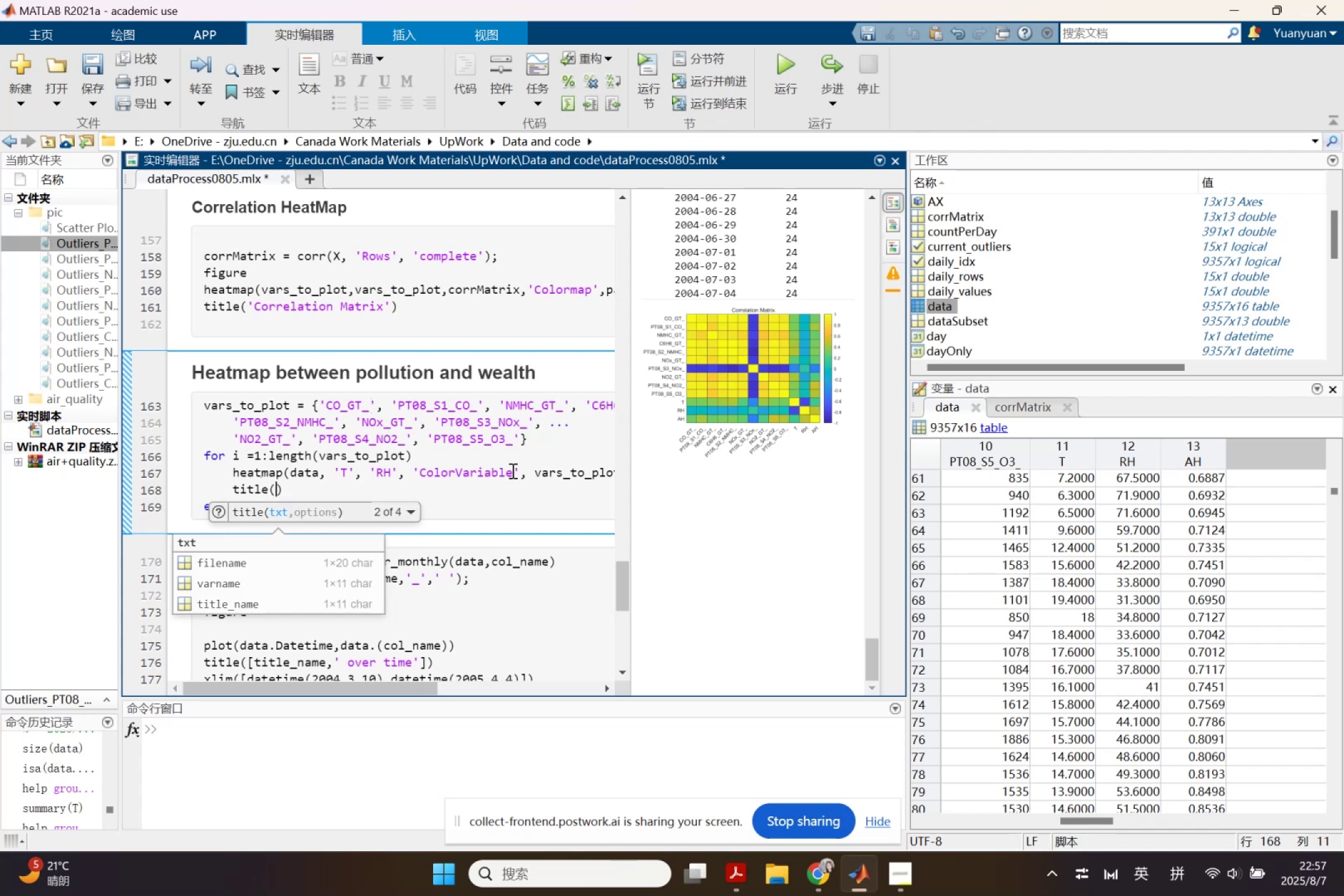 
left_click([444, 614])
 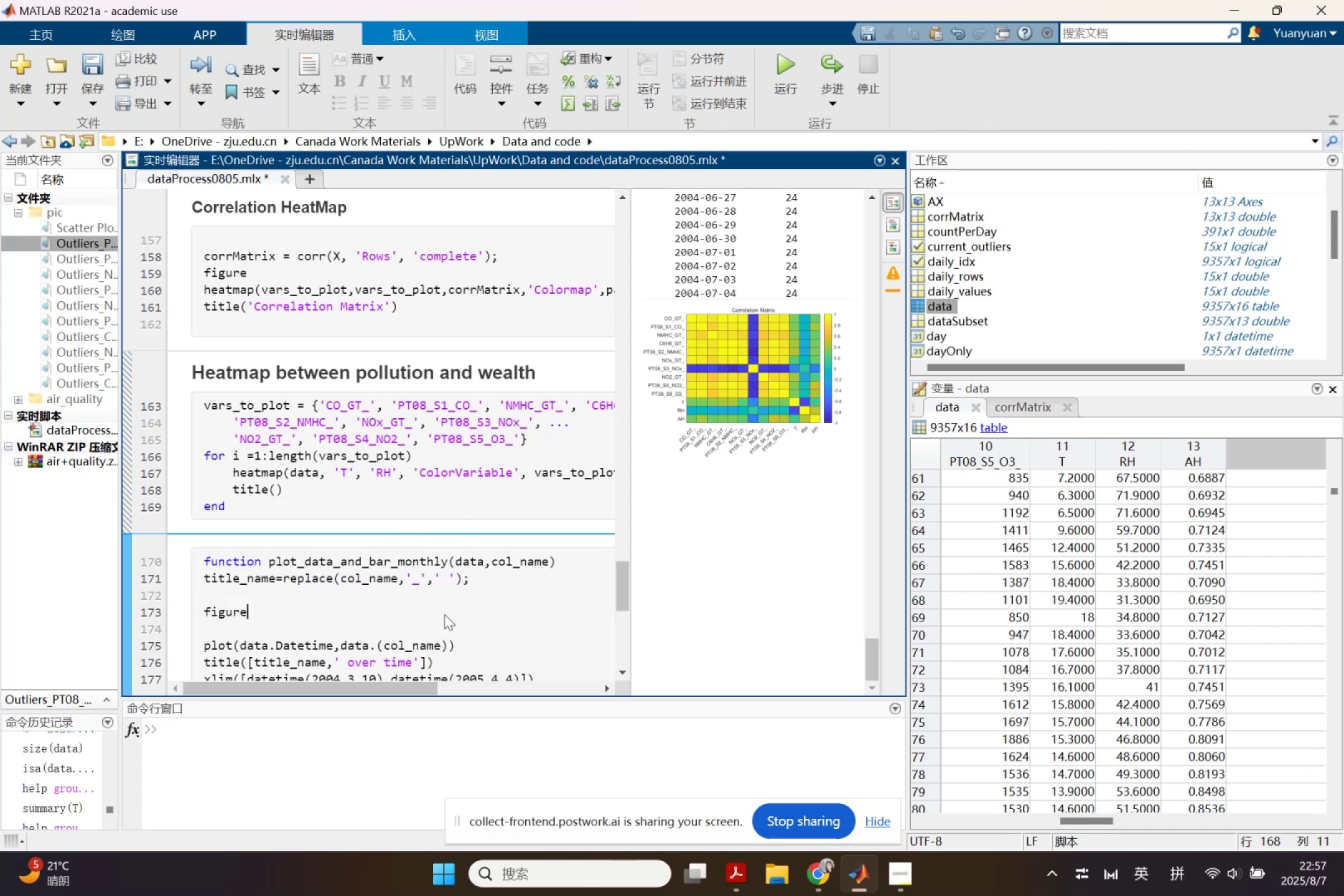 
scroll: coordinate [444, 612], scroll_direction: down, amount: 3.0
 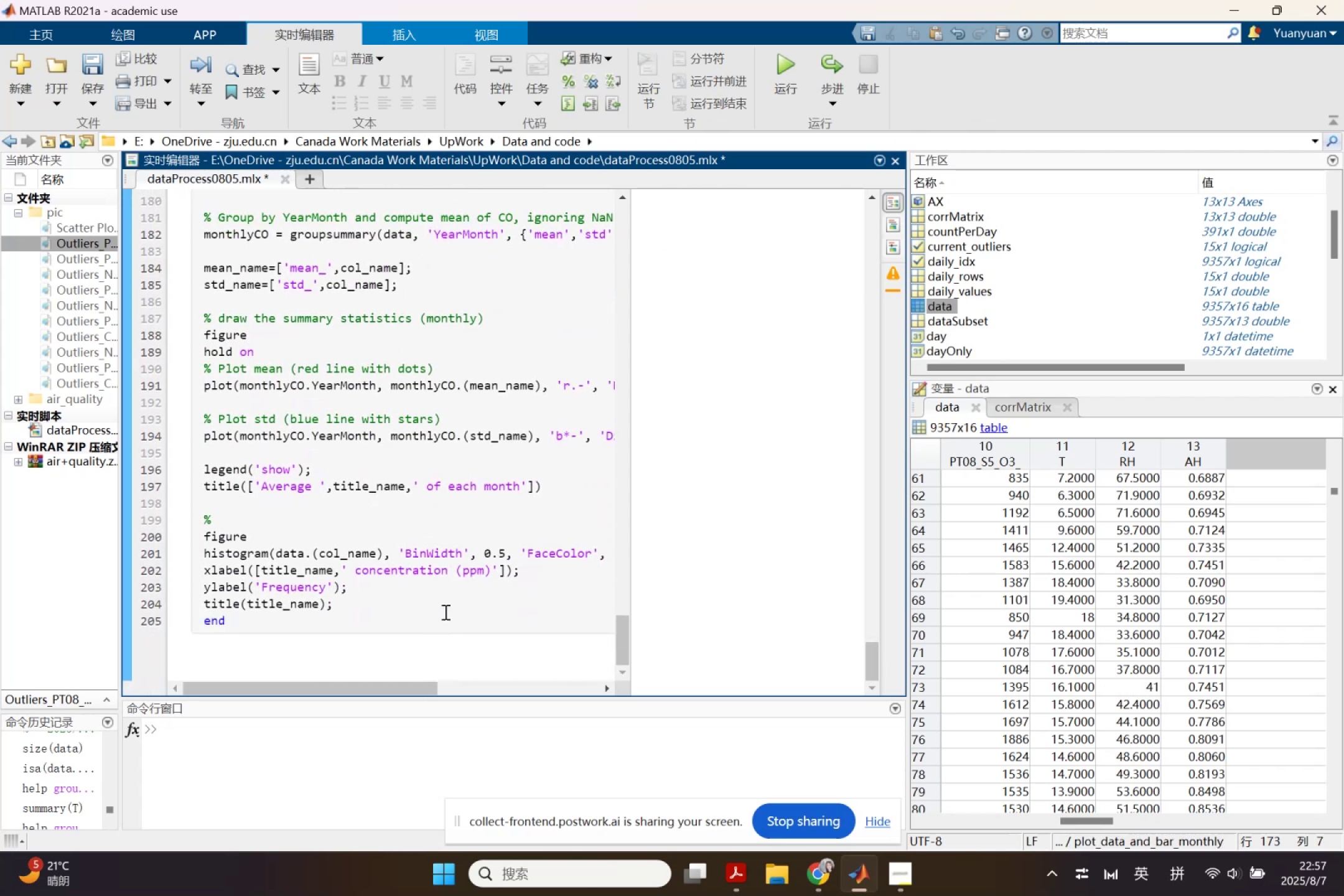 
scroll: coordinate [444, 608], scroll_direction: up, amount: 3.0
 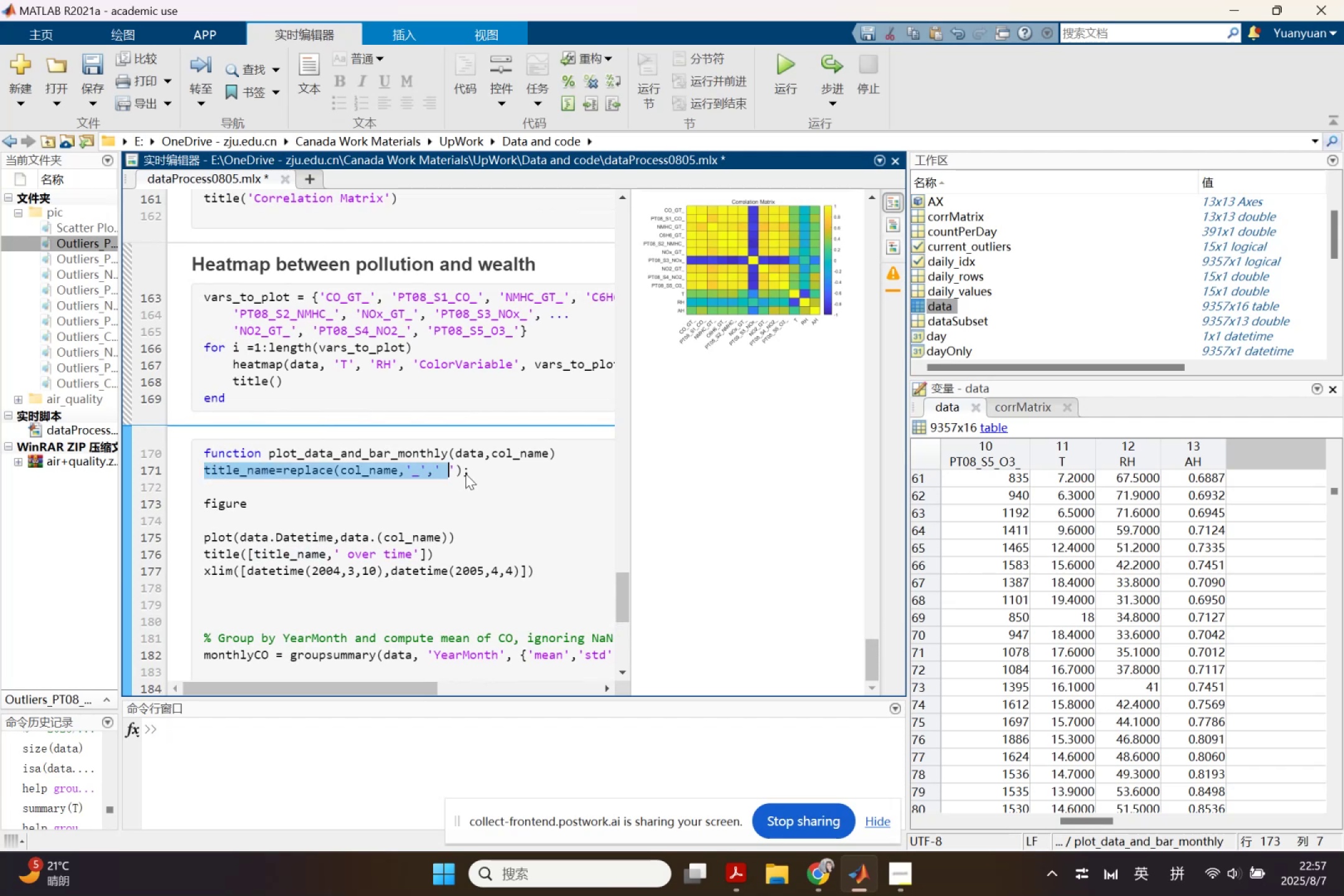 
key(Control+C)
 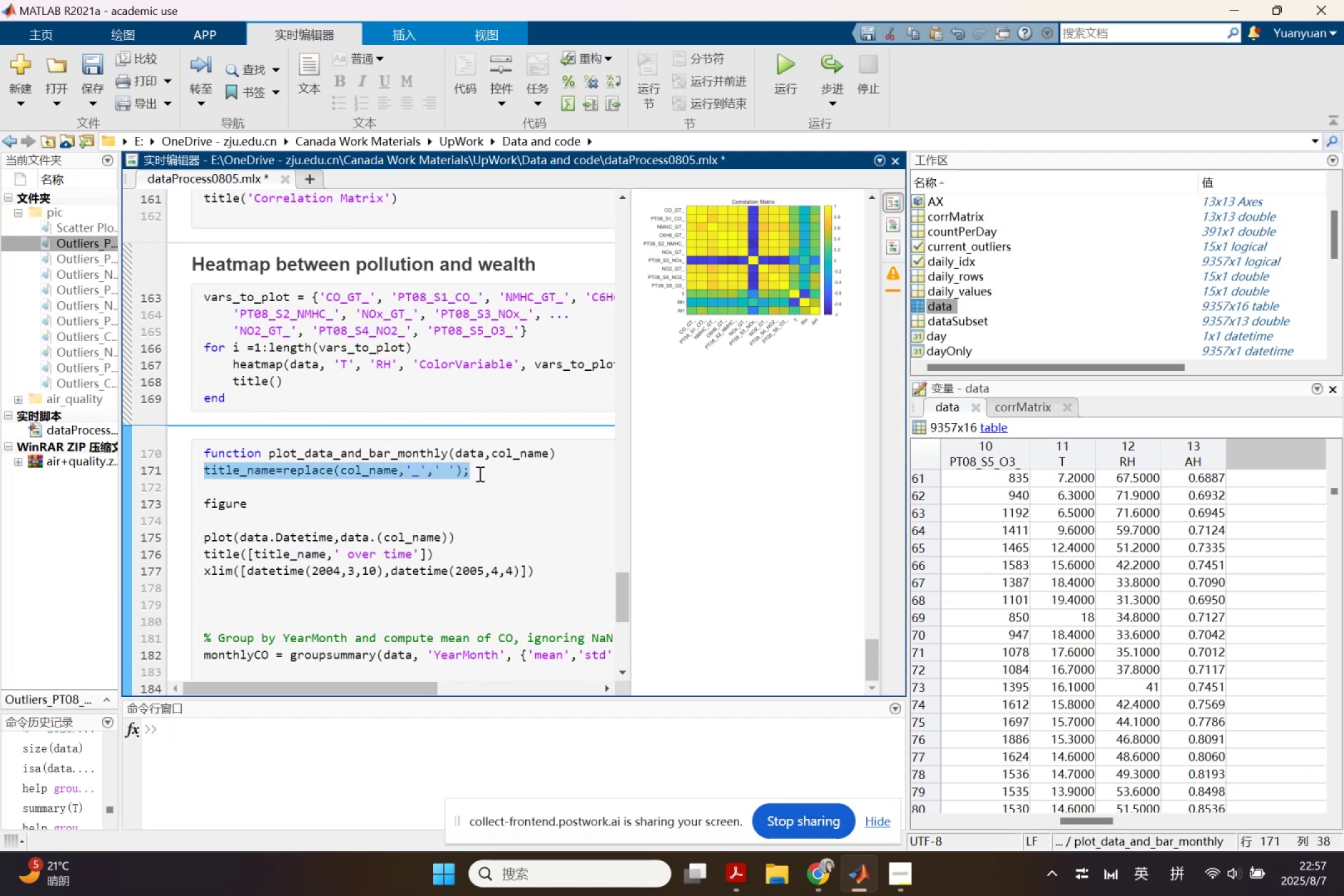 
scroll: coordinate [478, 474], scroll_direction: up, amount: 2.0
 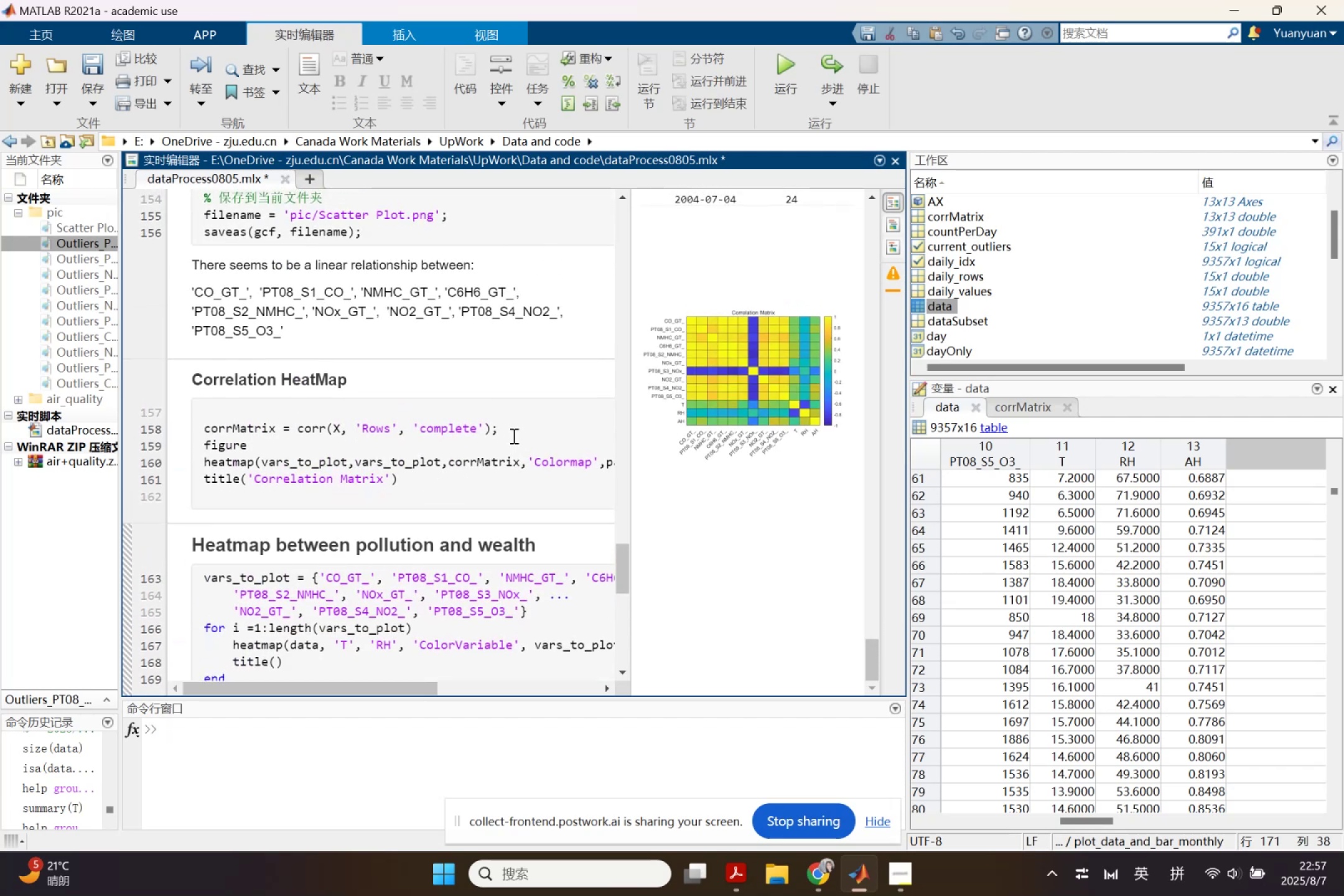 
scroll: coordinate [377, 449], scroll_direction: down, amount: 1.0
 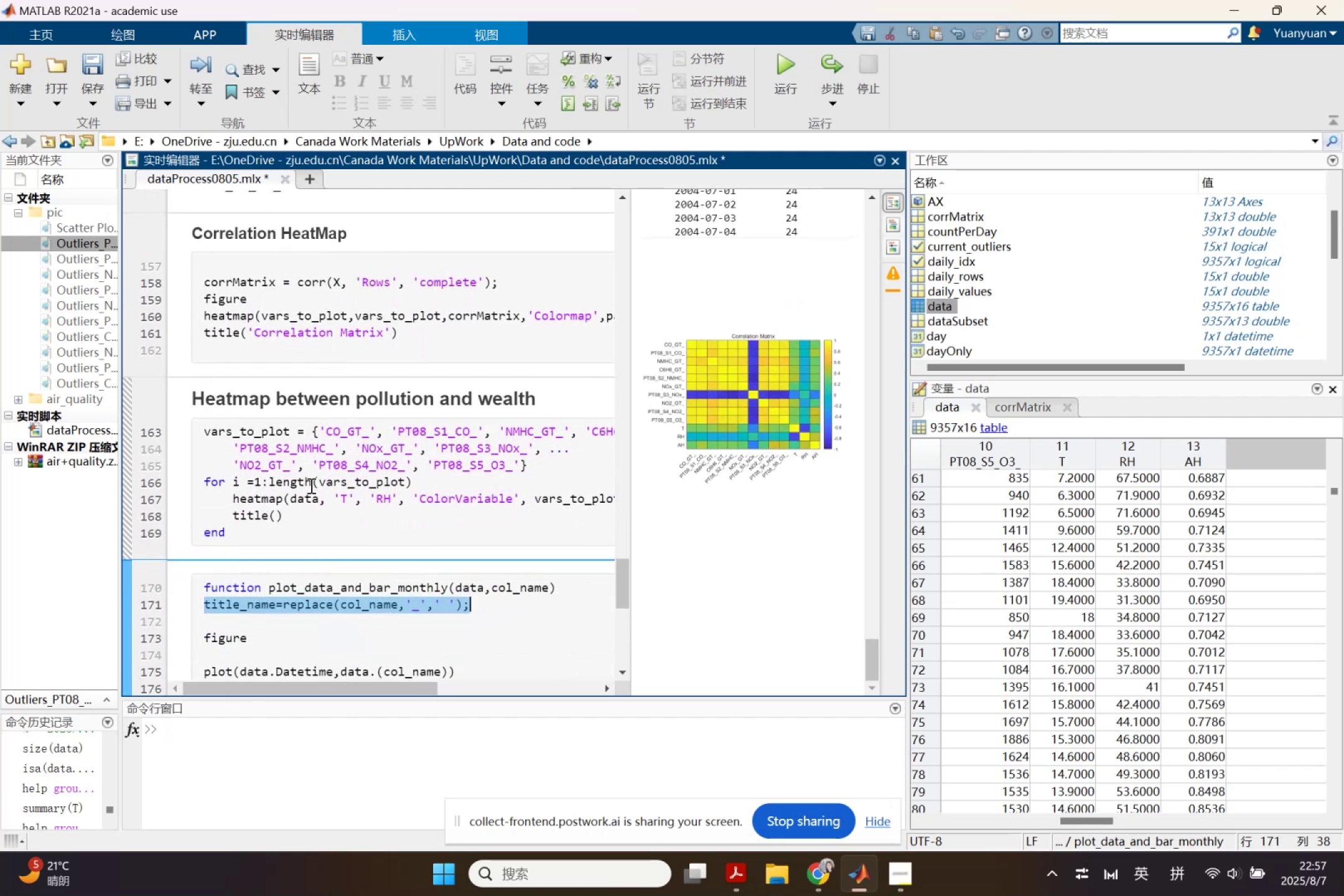 
left_click([424, 480])
 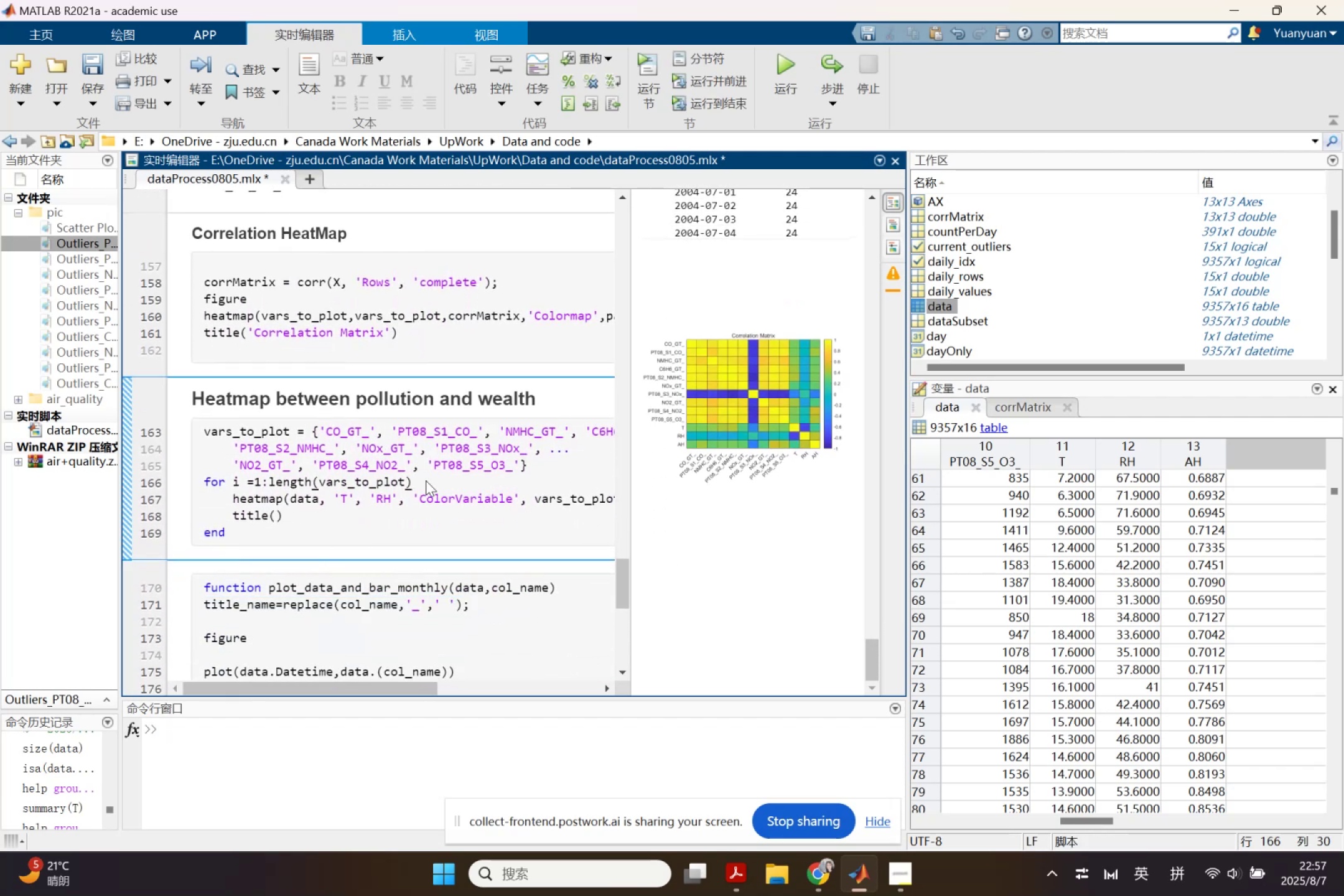 
key(Enter)
 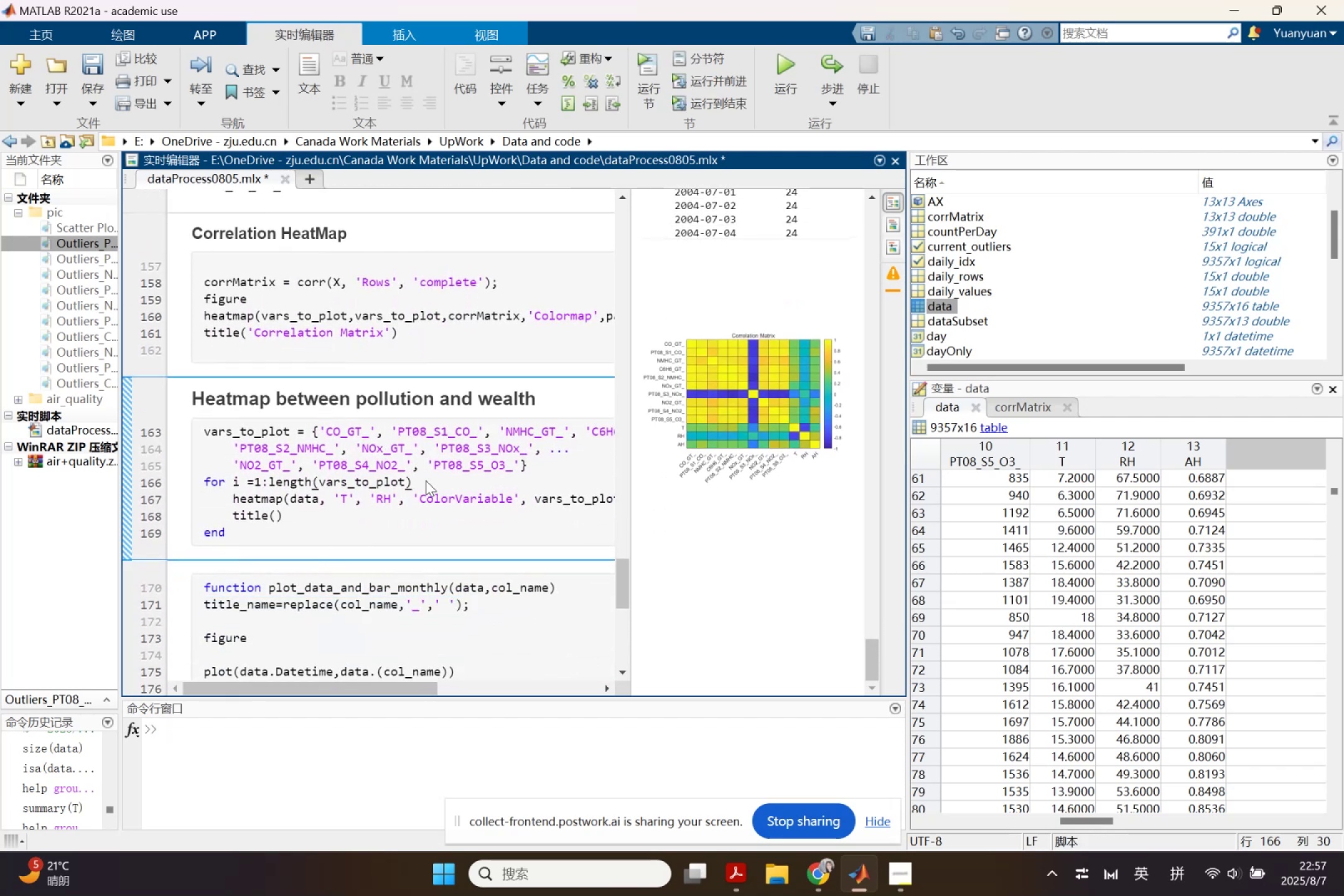 
key(Control+ControlLeft)
 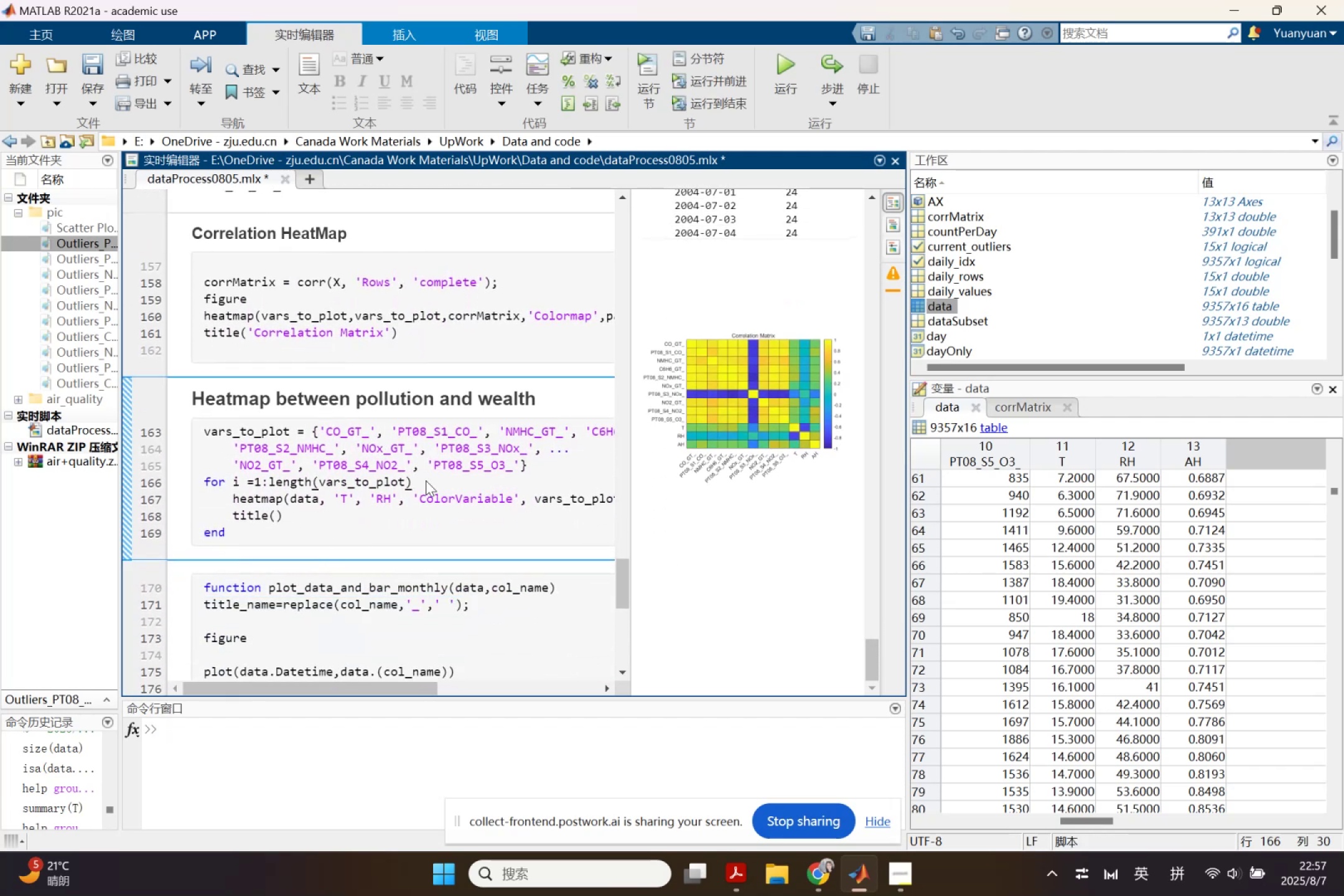 
key(Control+V)
 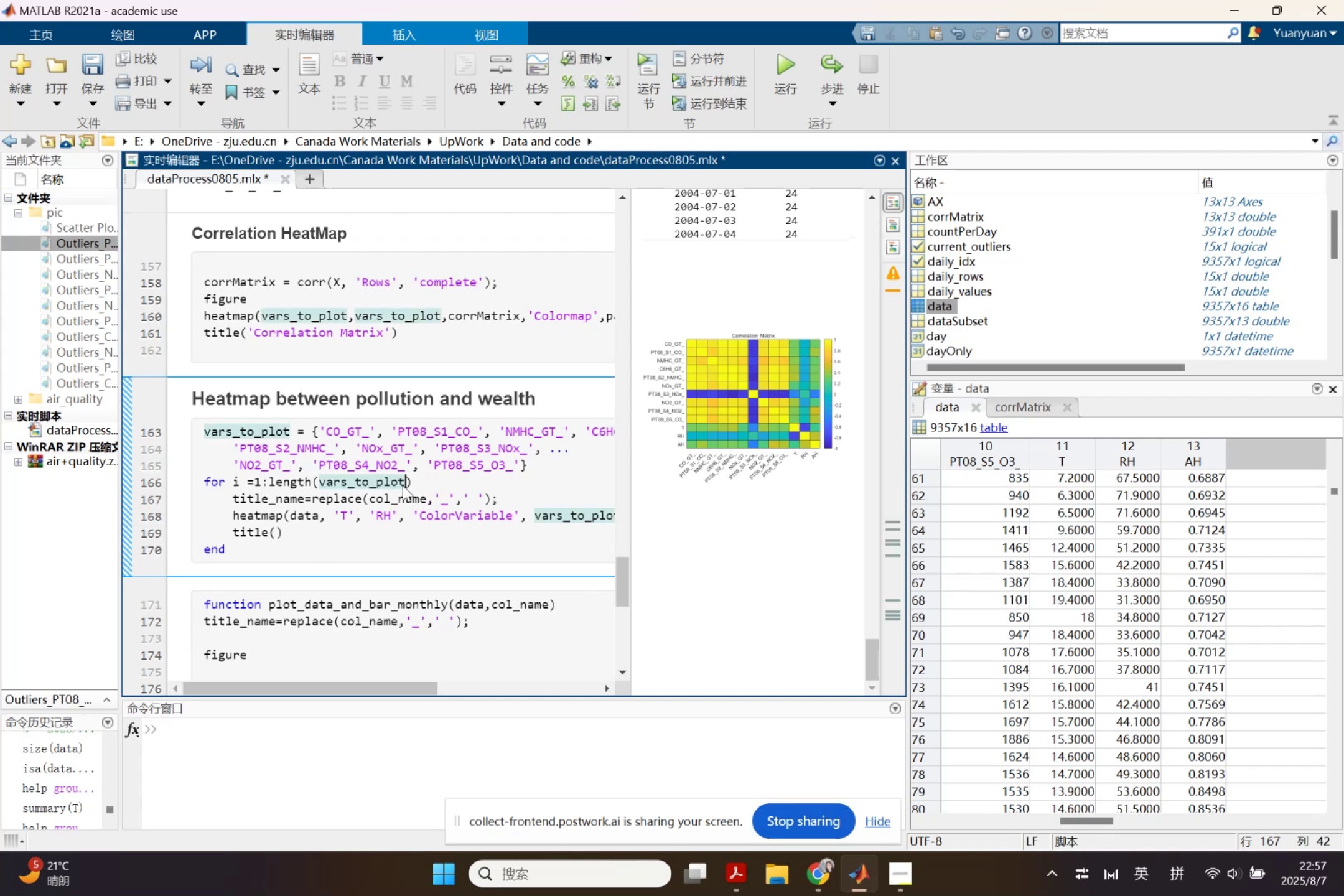 
key(Control+ControlLeft)
 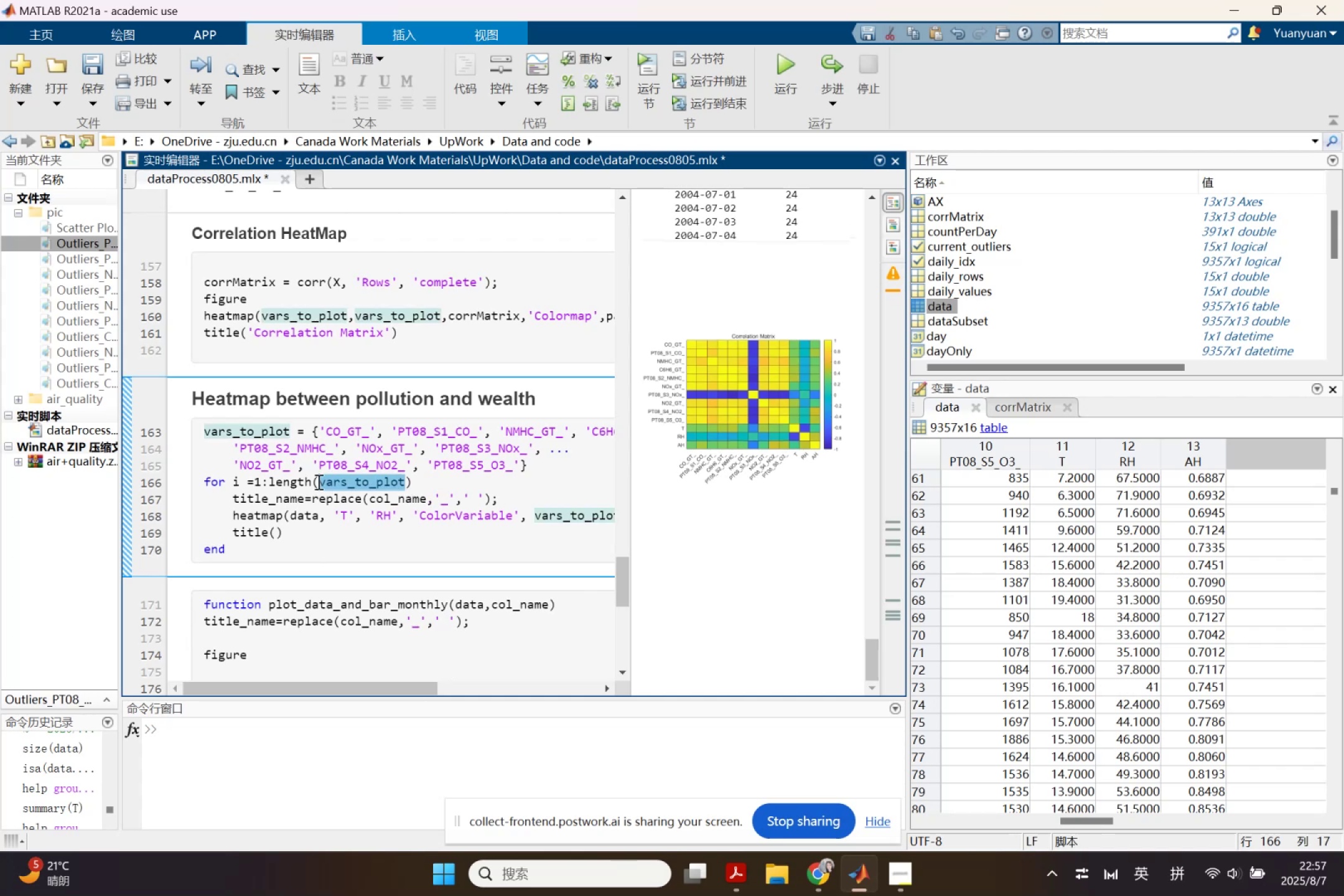 
key(Control+C)
 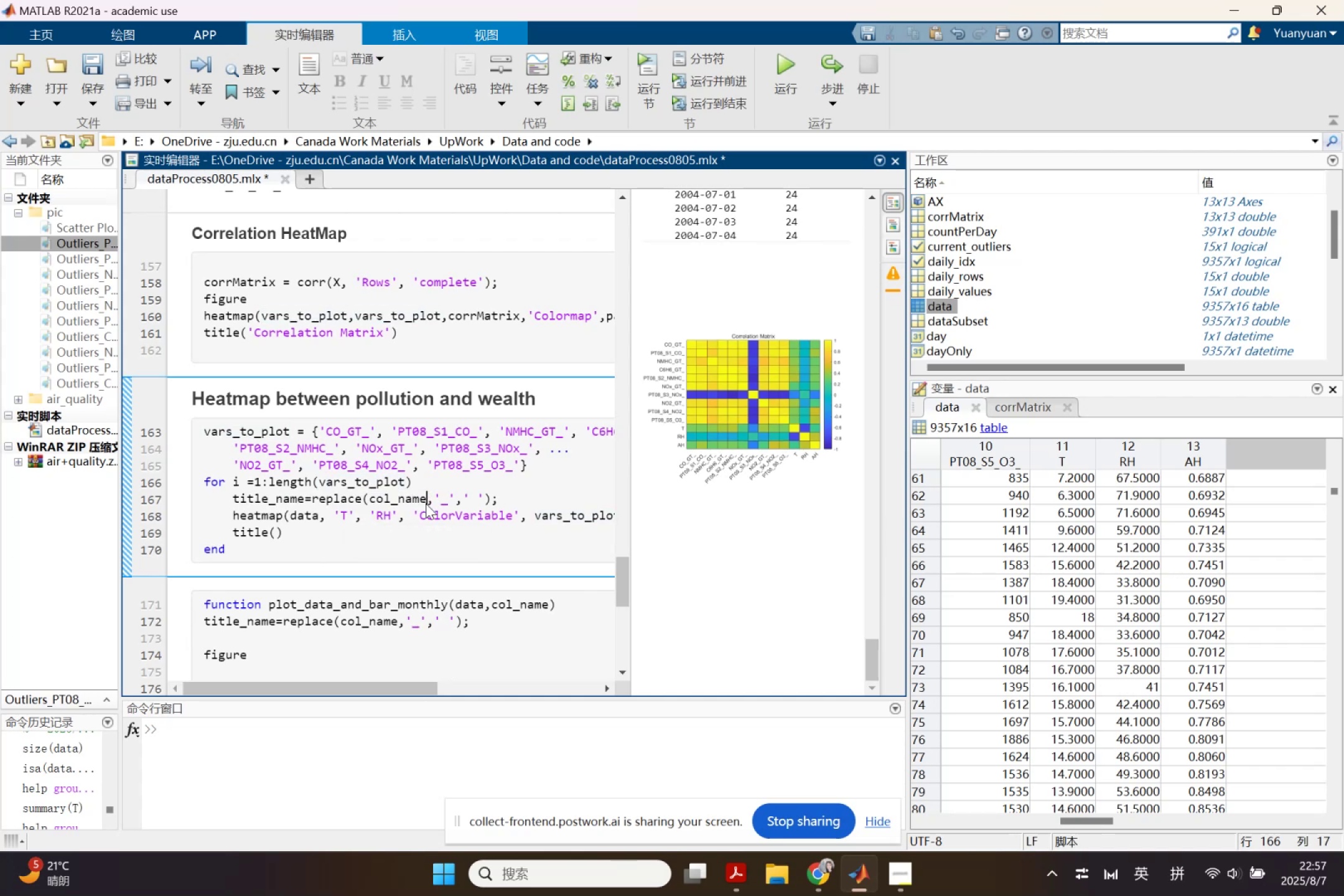 
key(Control+V)
 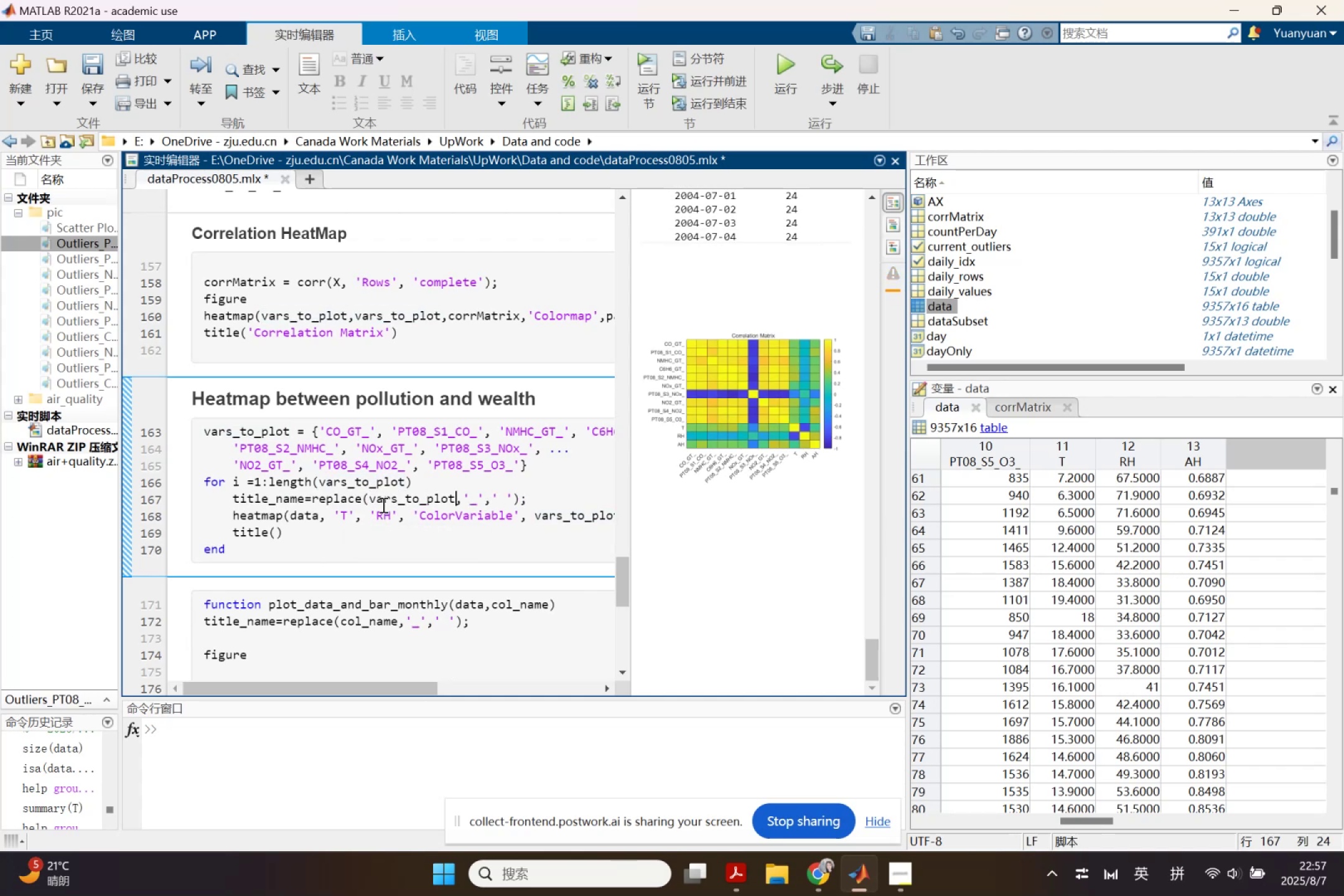 
key(Shift+BracketLeft)
 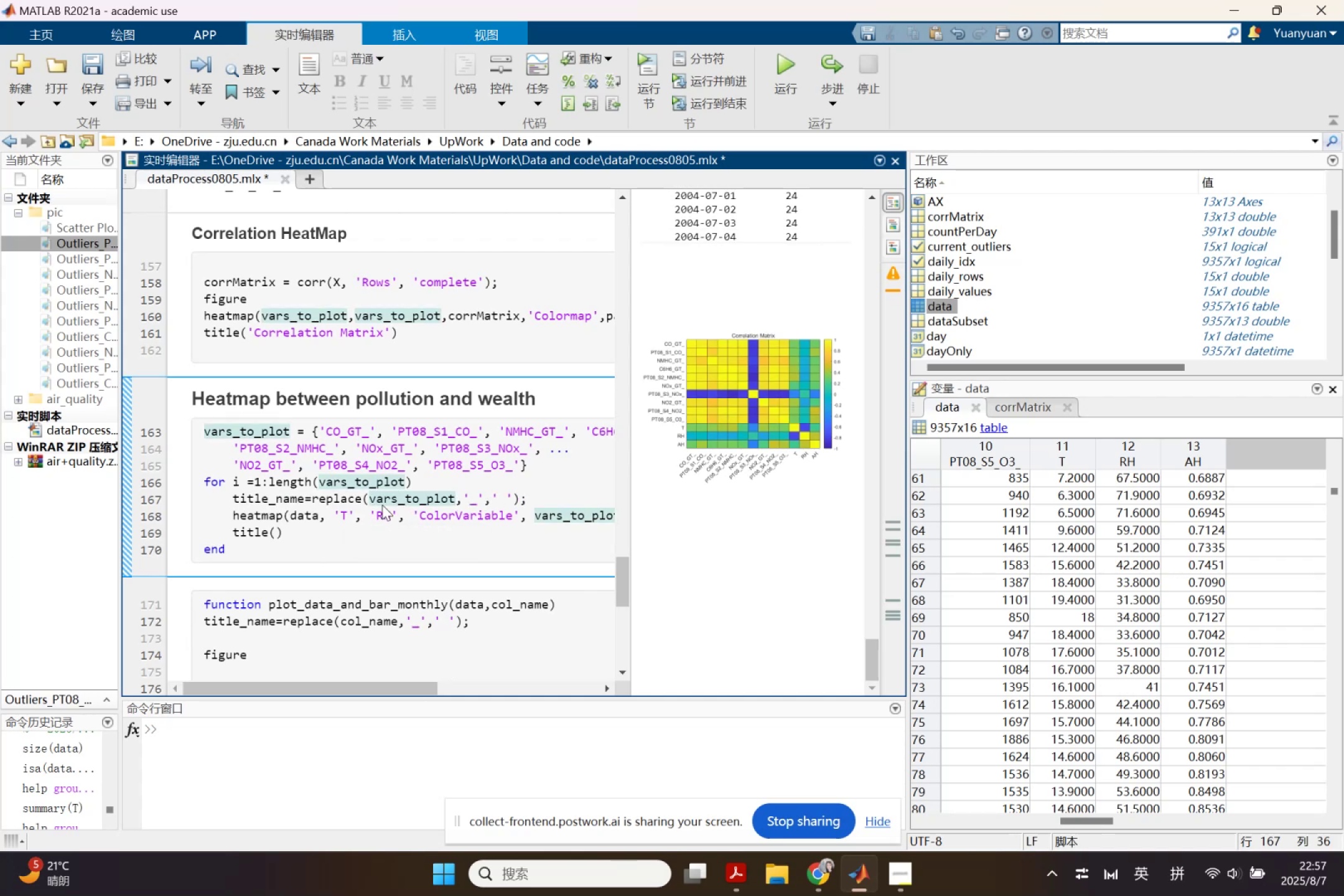 
key(Shift+BracketRight)
 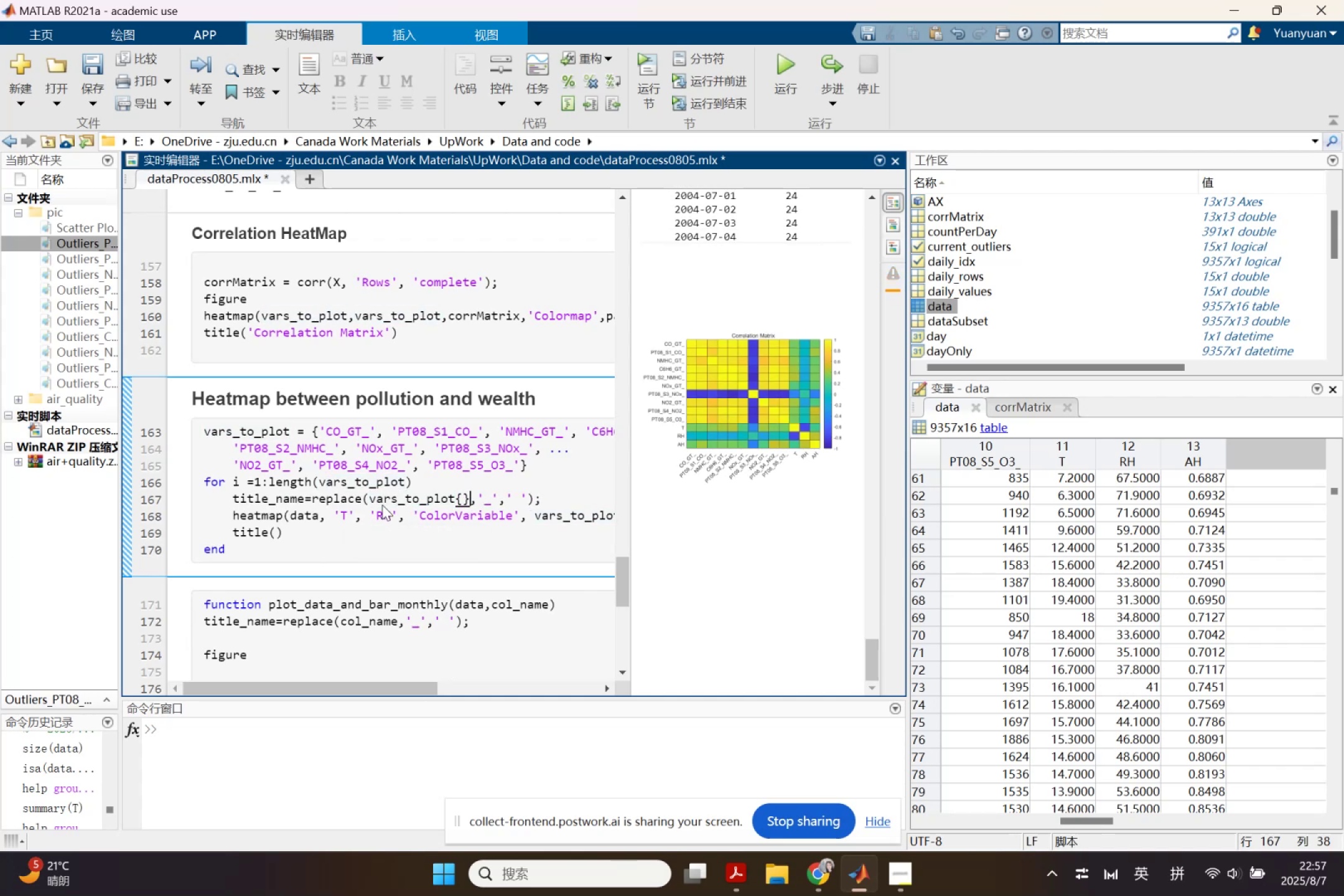 
key(ArrowLeft)
 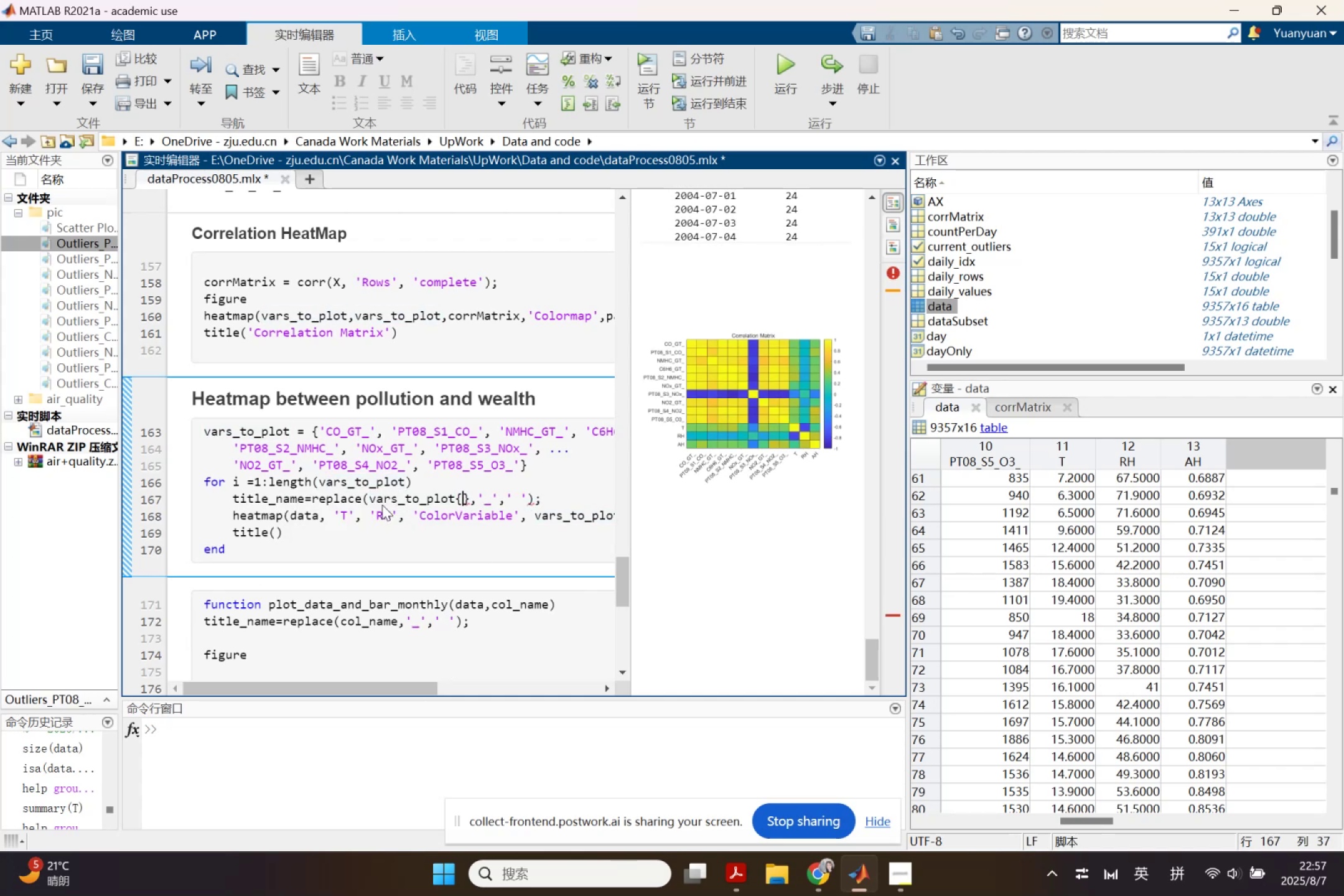 
key(I)
 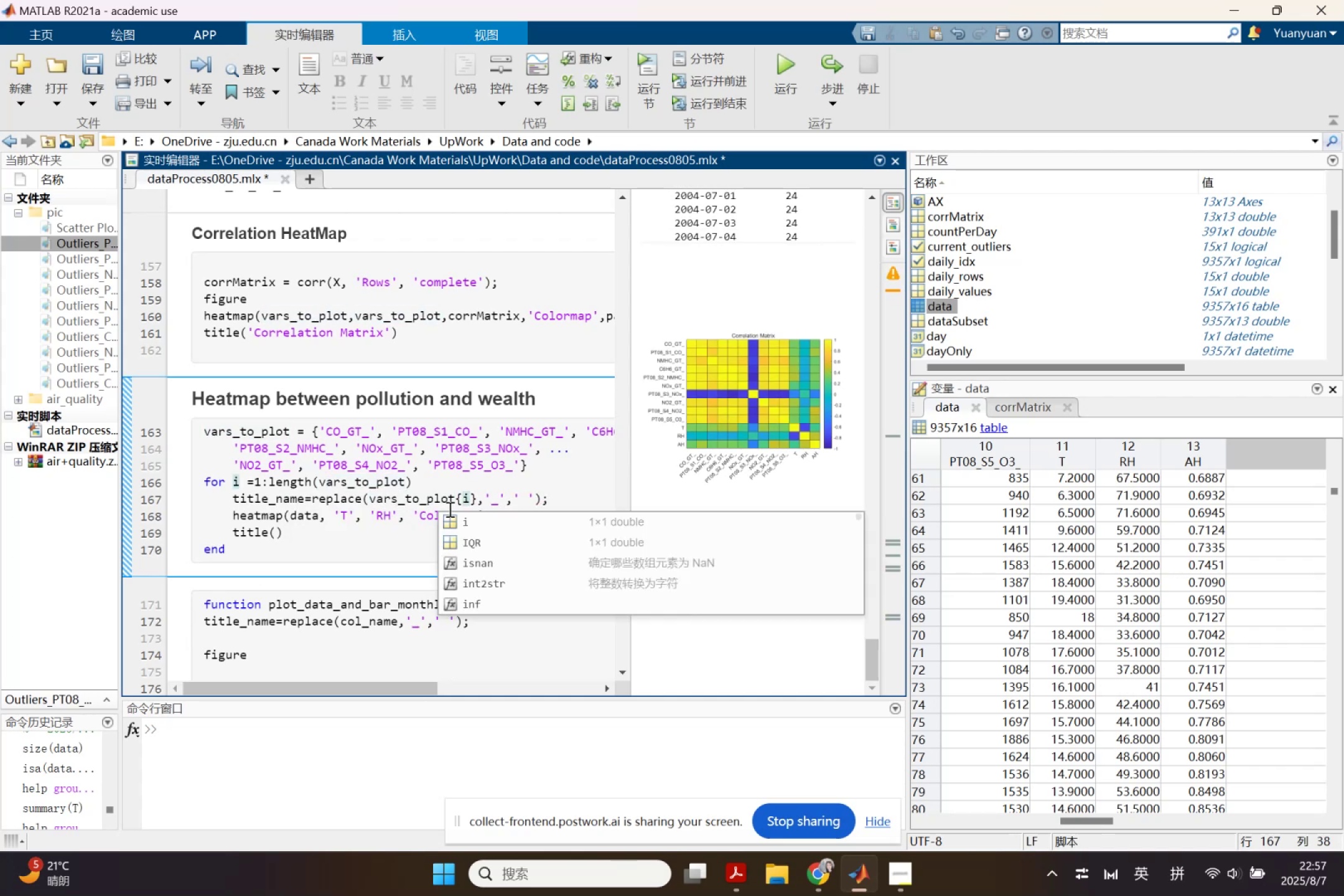 
left_click([446, 487])
 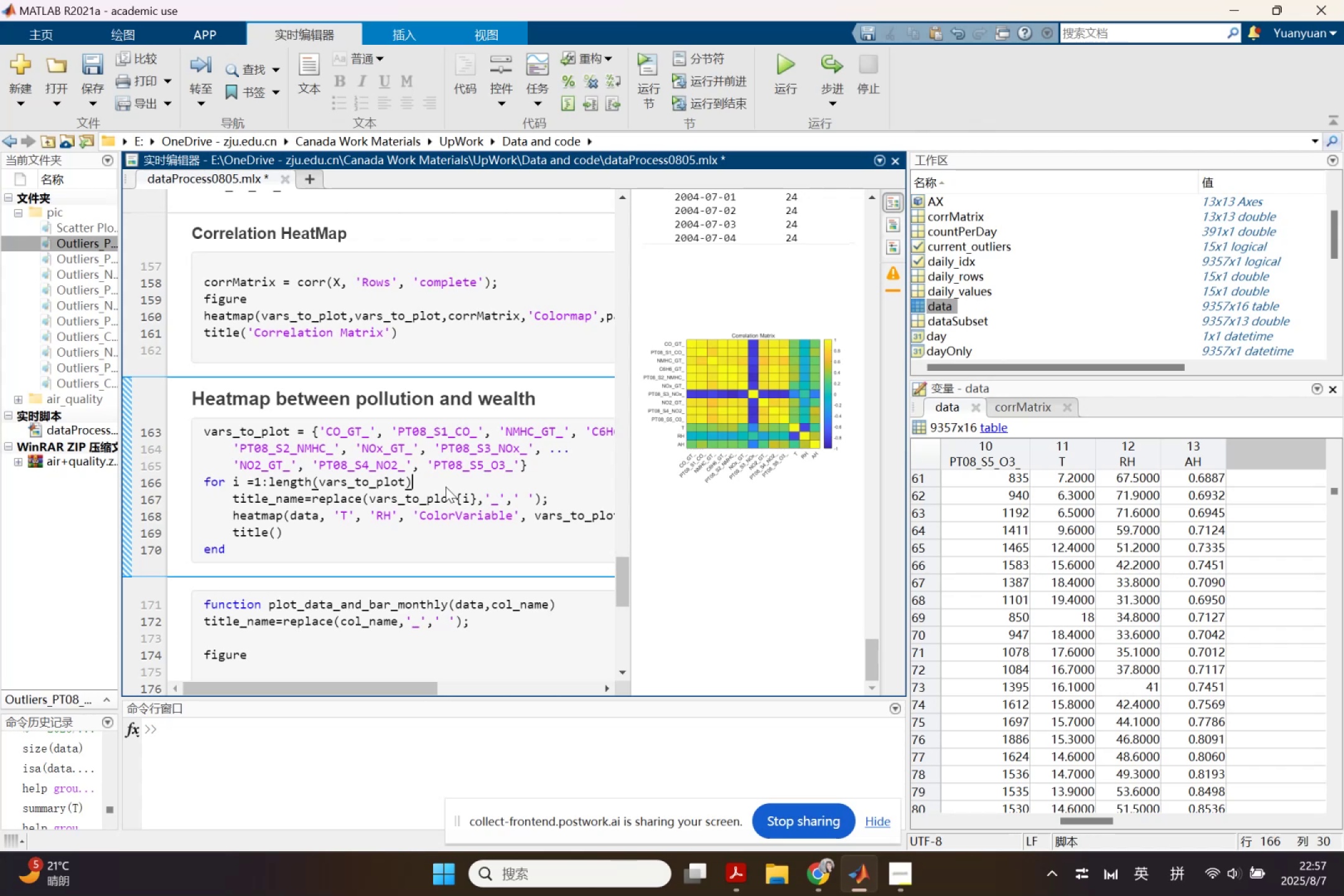 
key(Enter)
 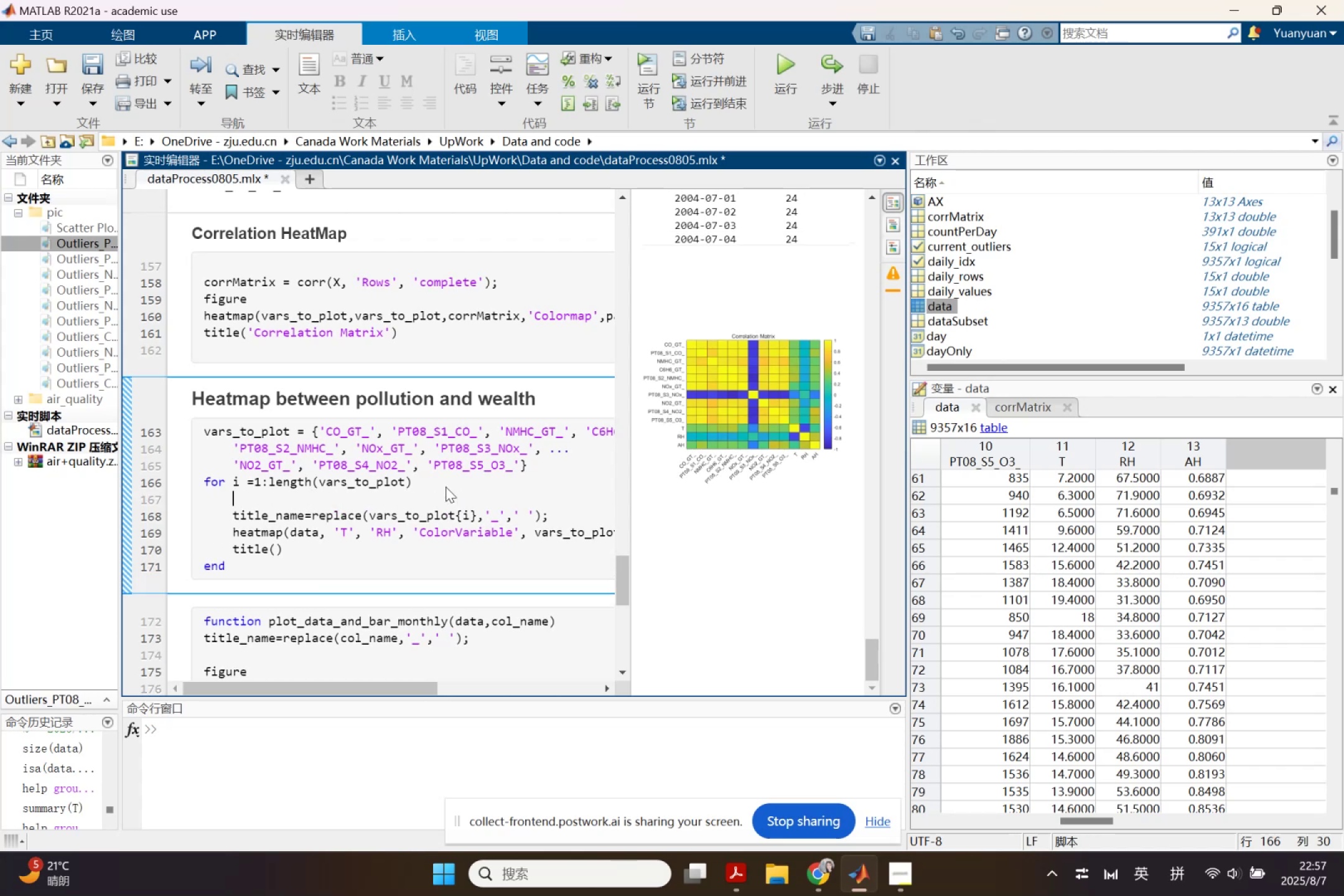 
type(col_name=)
 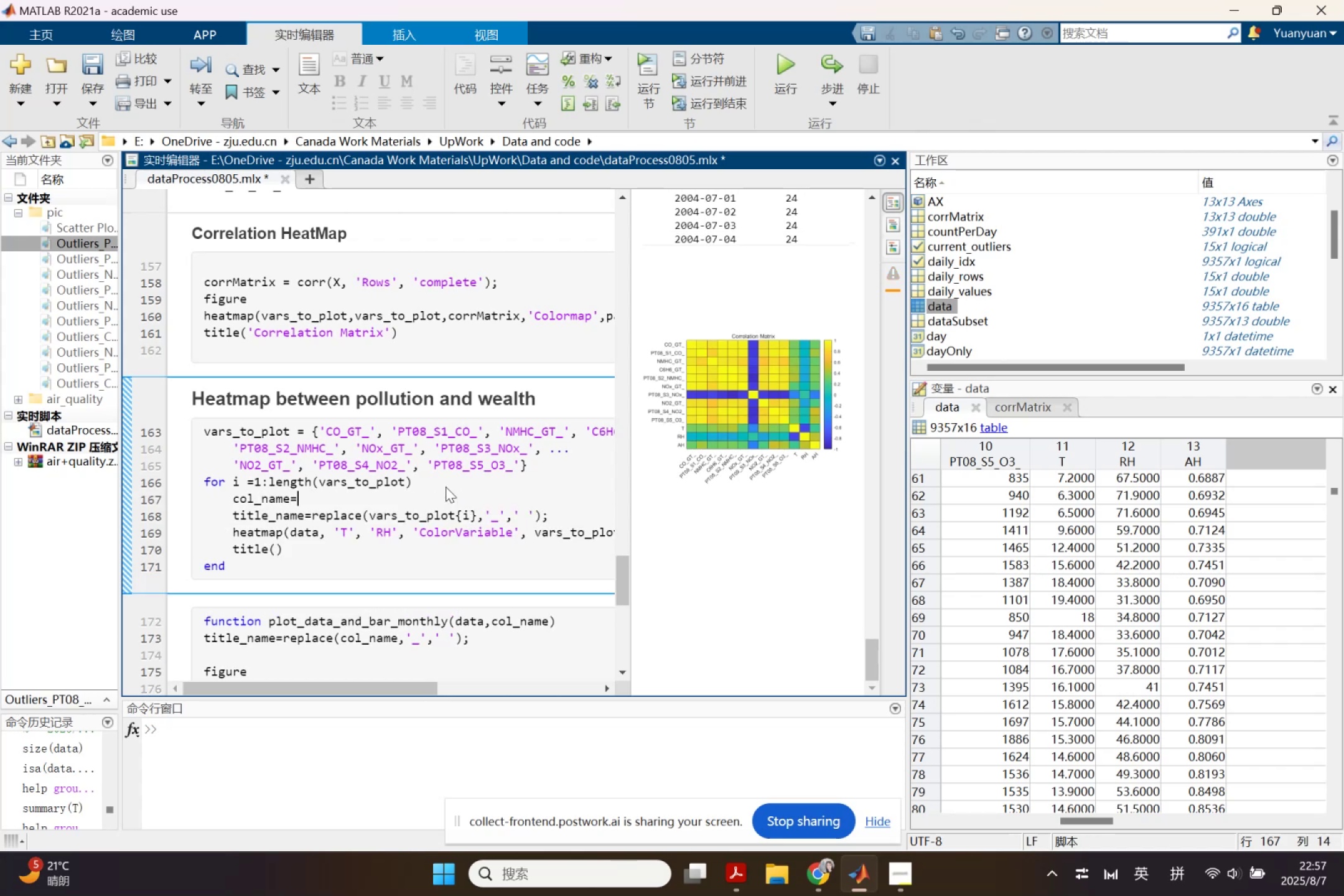 
key(Control+ControlLeft)
 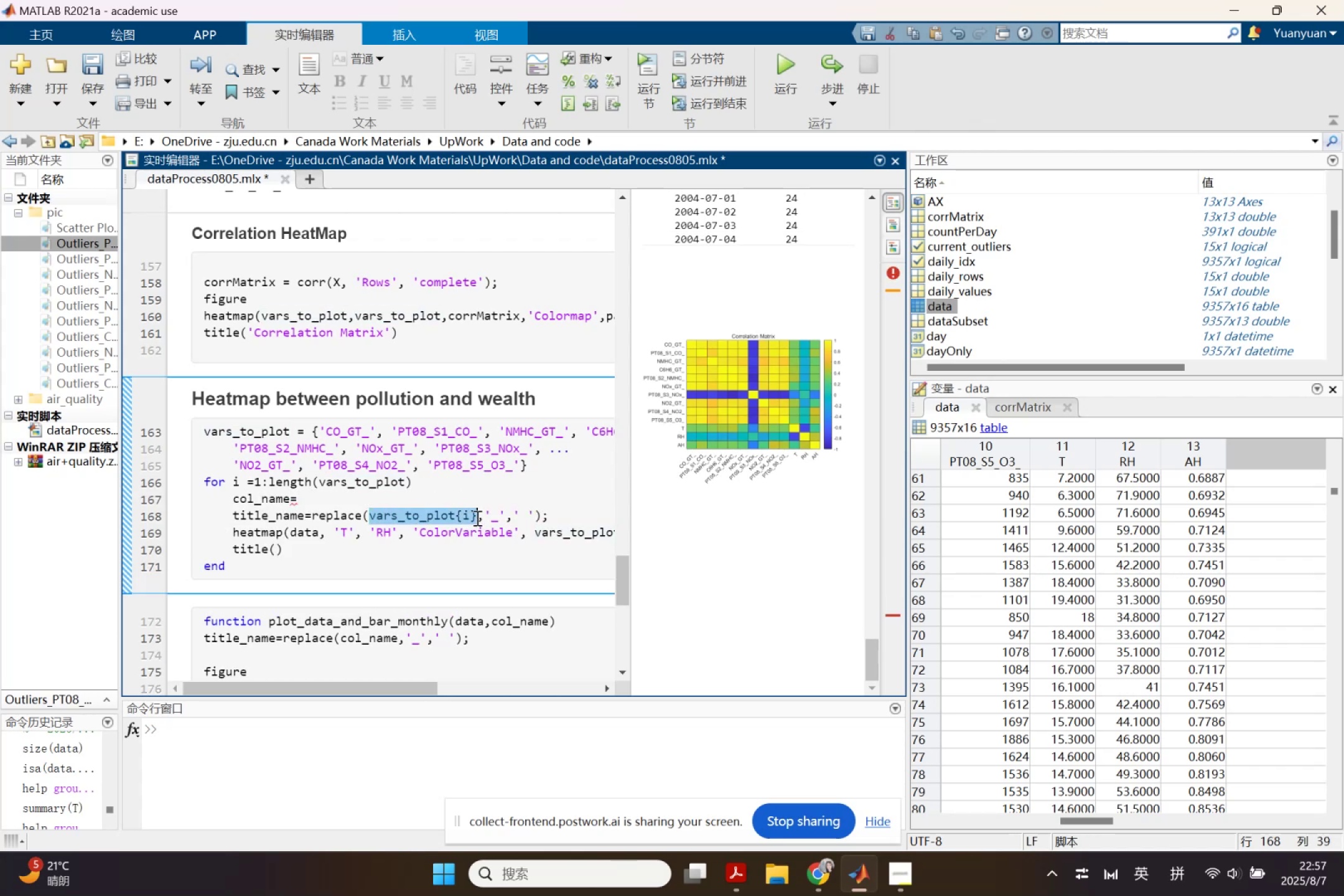 
key(Control+C)
 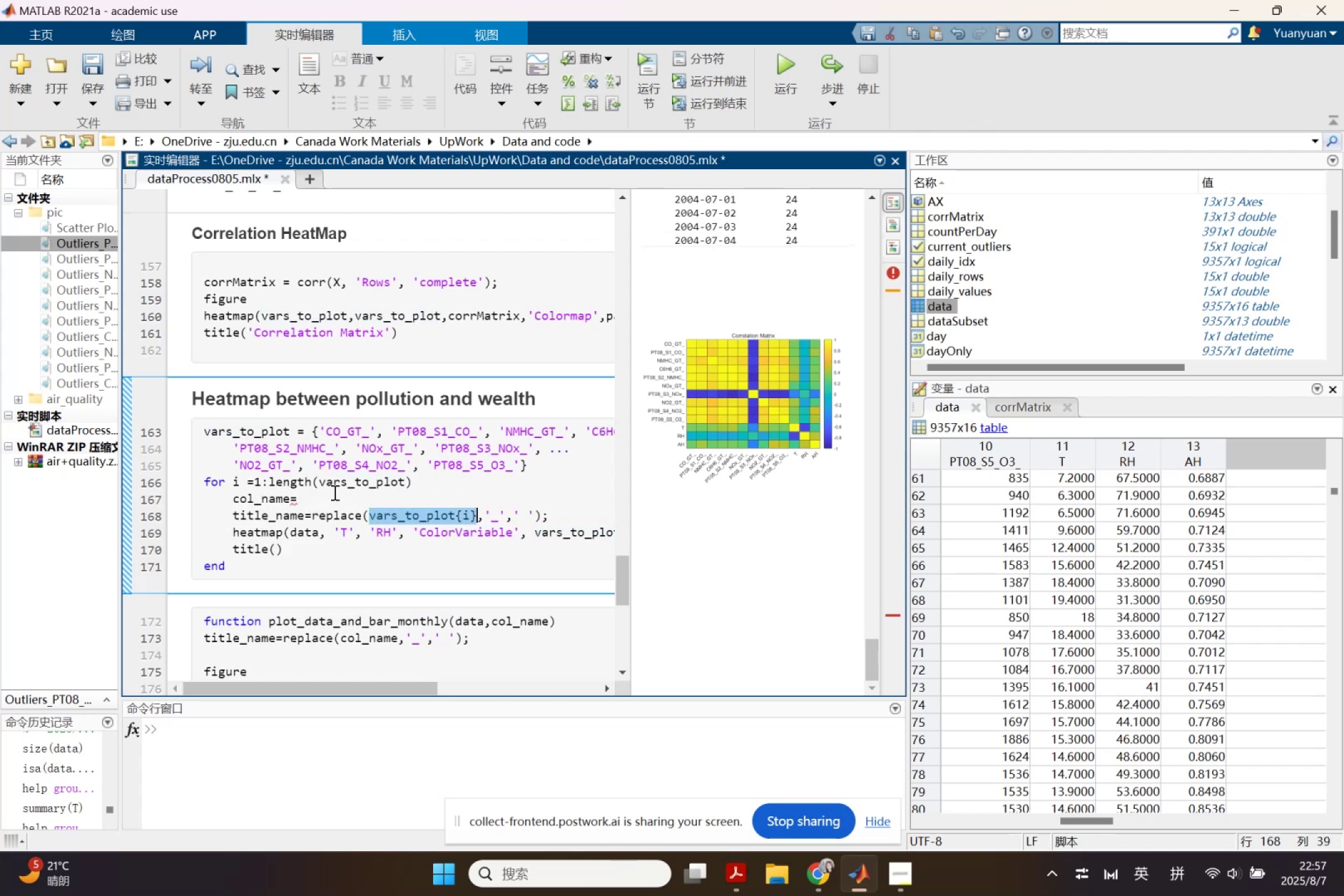 
left_click([334, 492])
 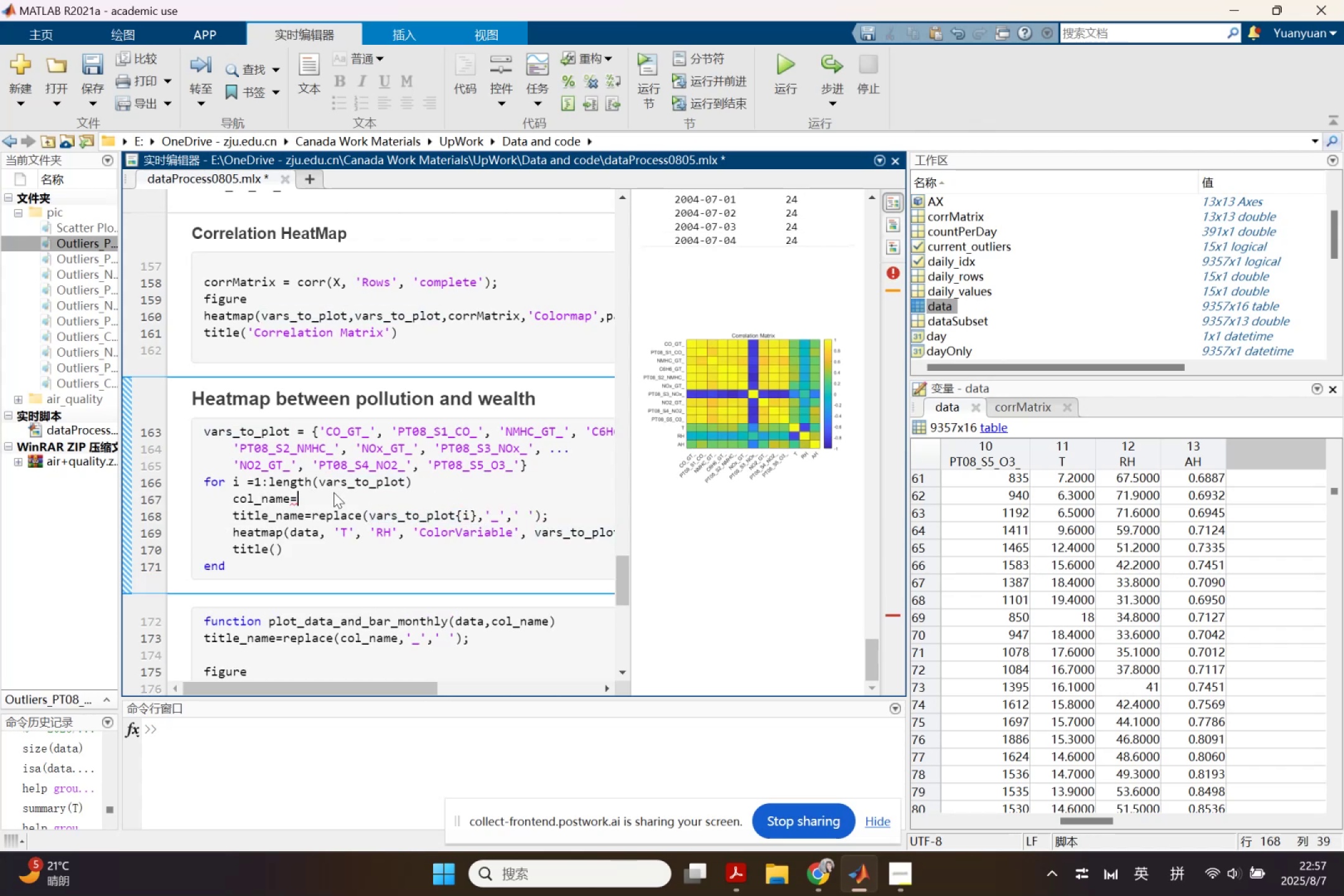 
key(Control+V)
 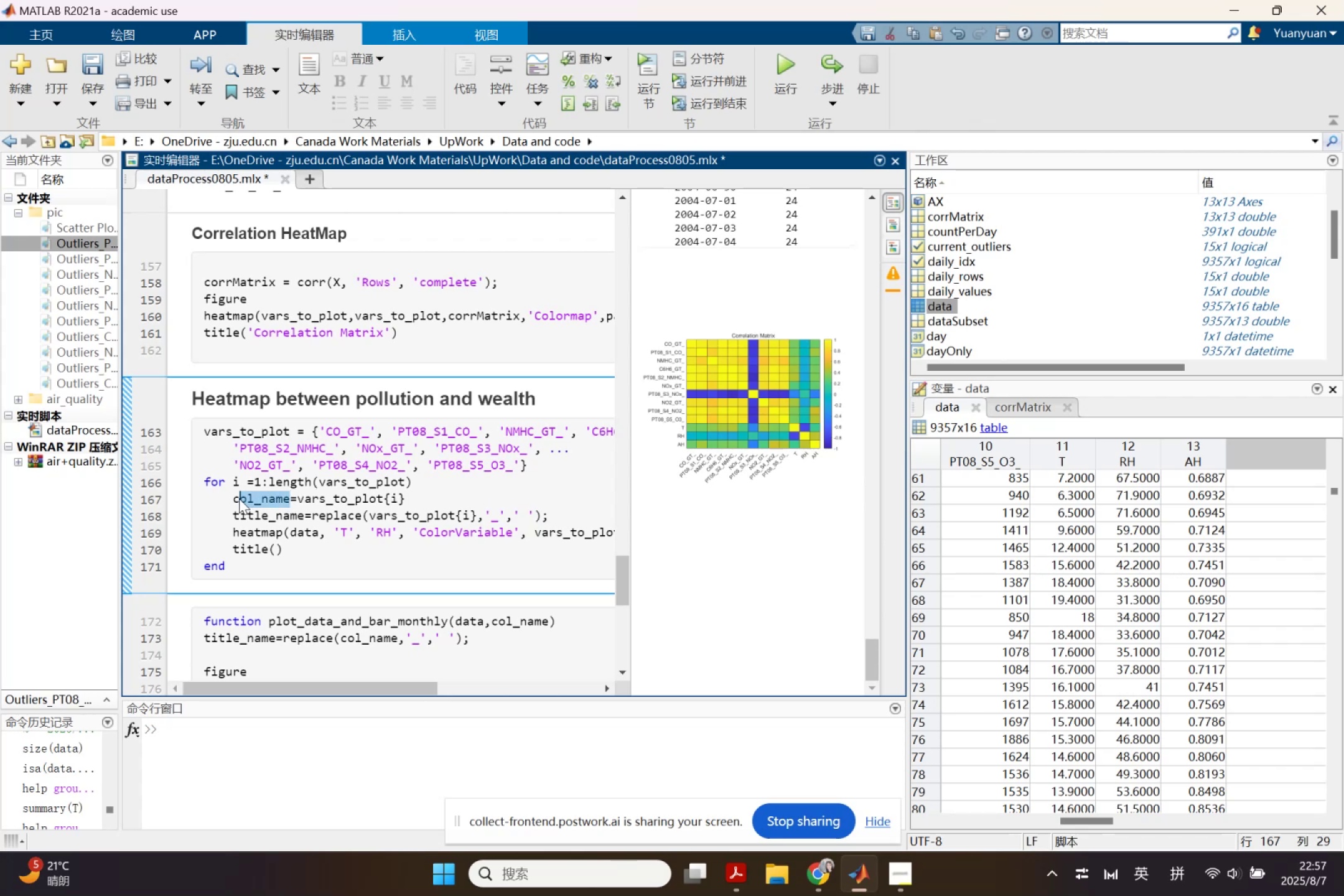 
key(Control+C)
 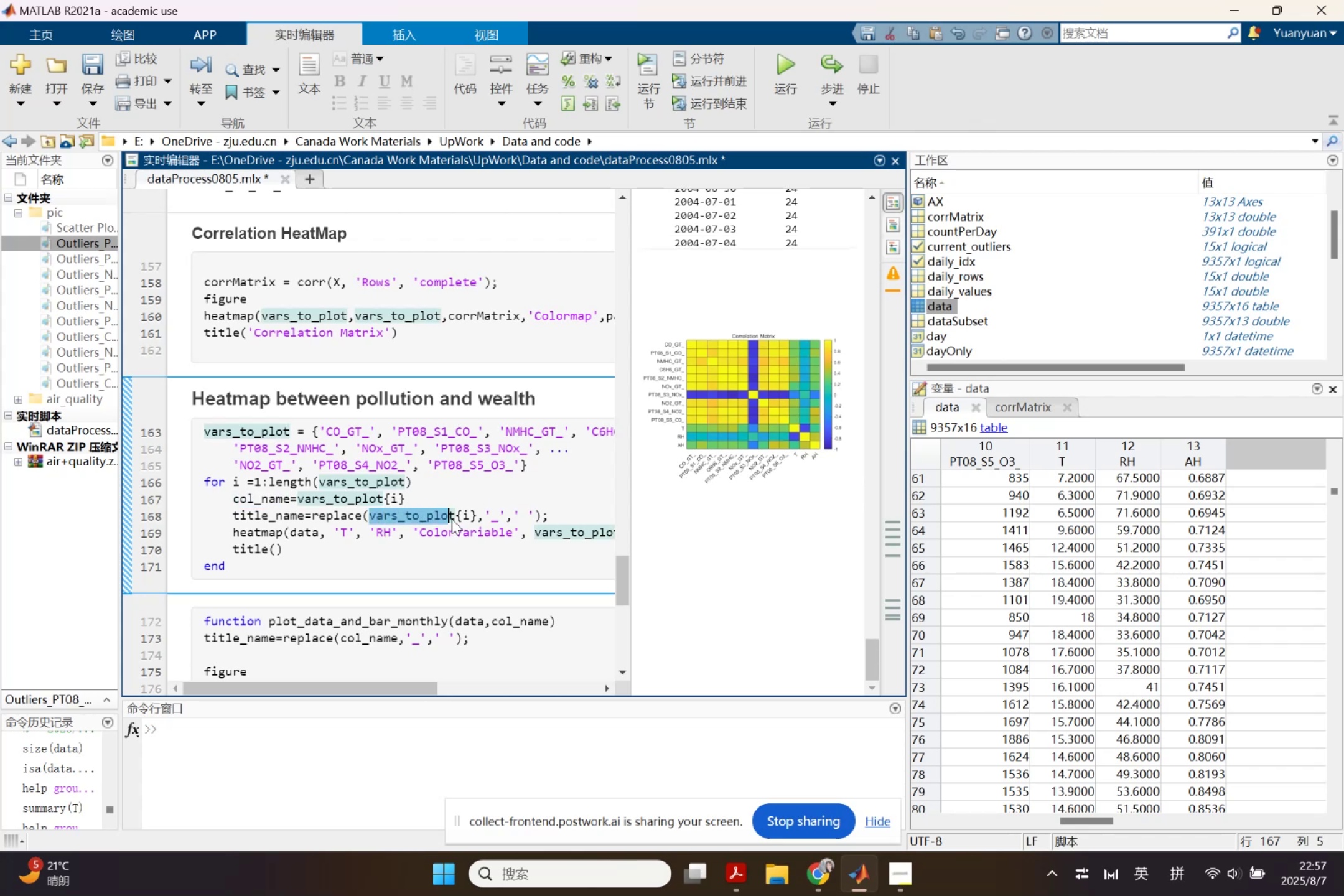 
key(Control+ControlLeft)
 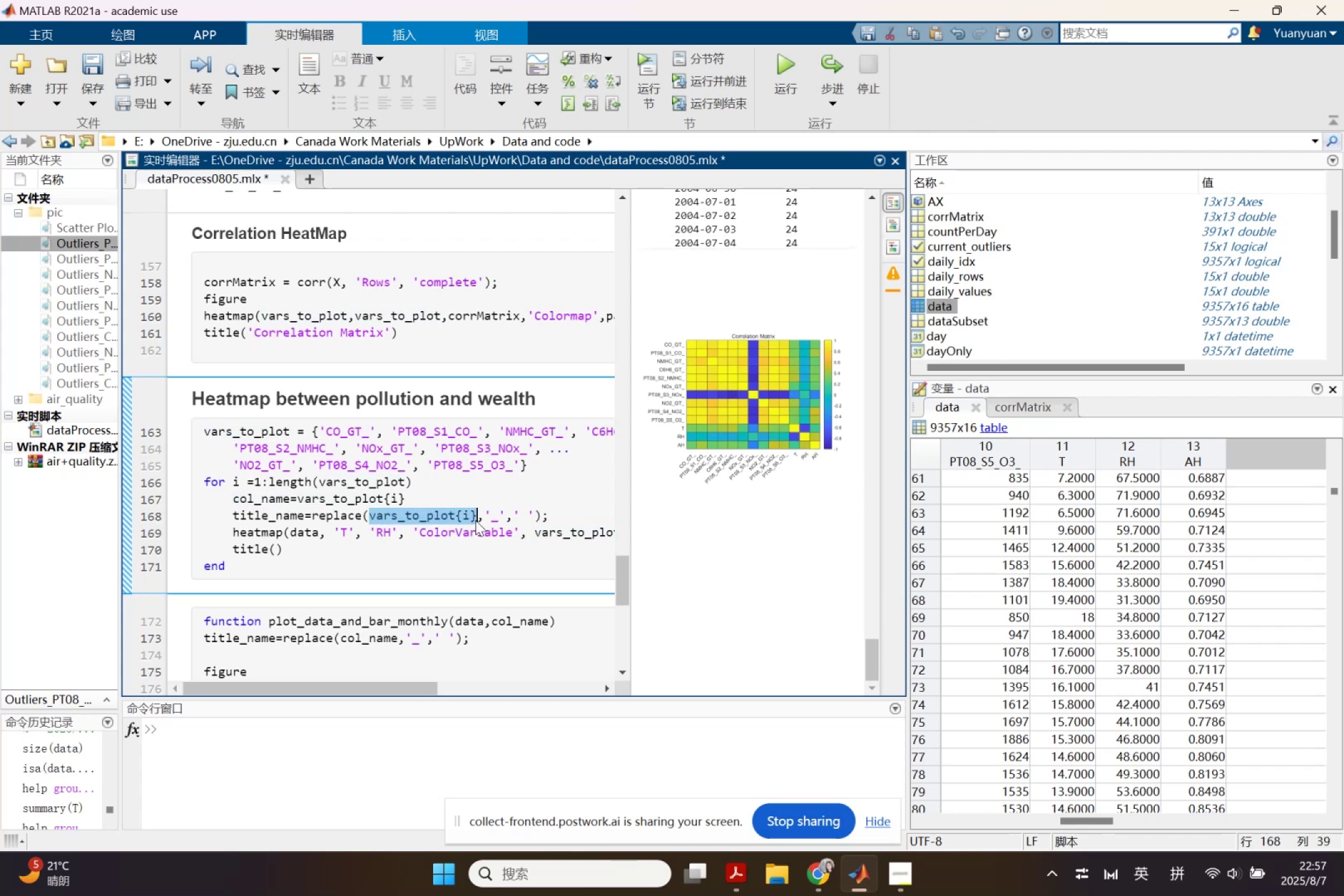 
key(Control+V)
 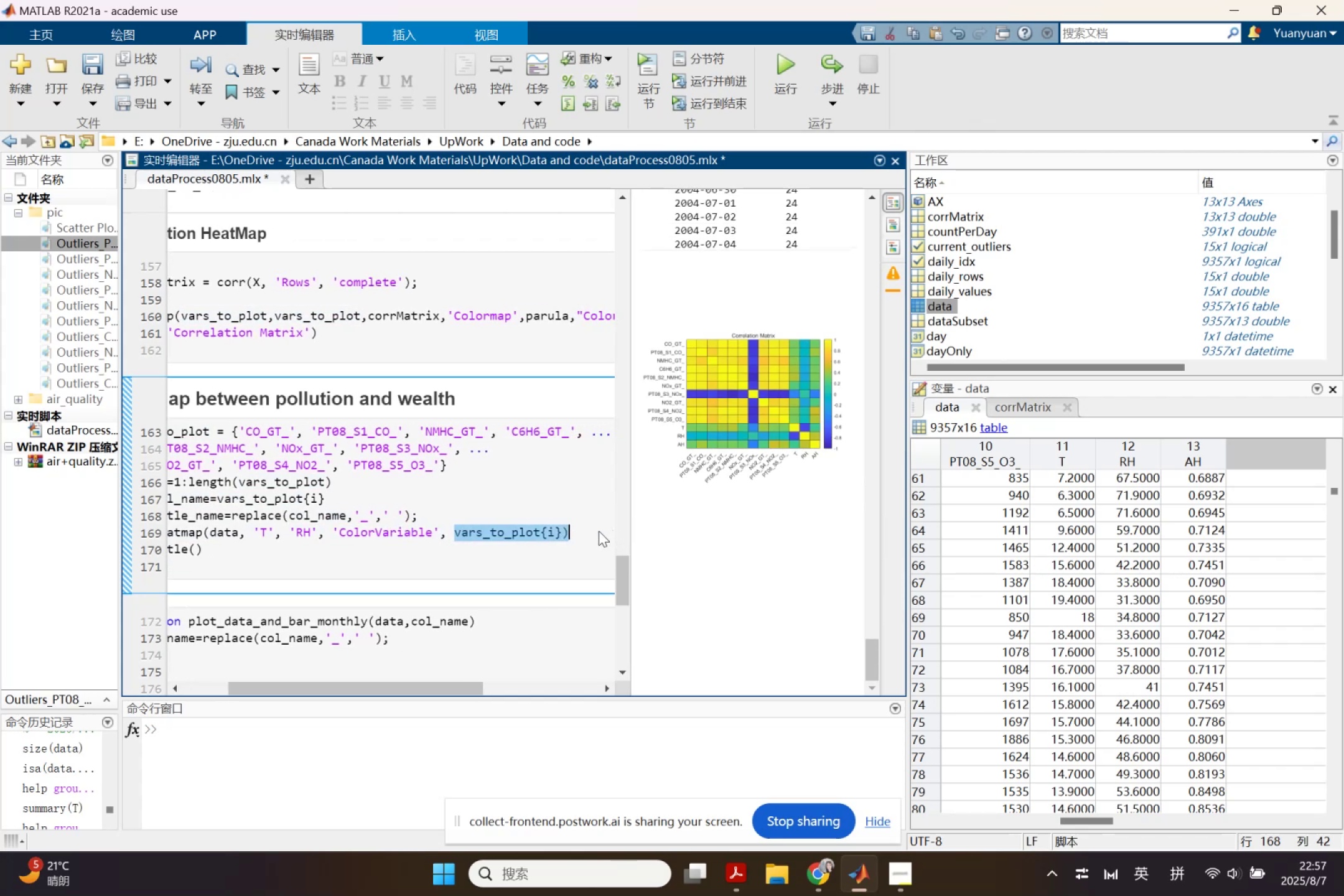 
key(Control+ControlLeft)
 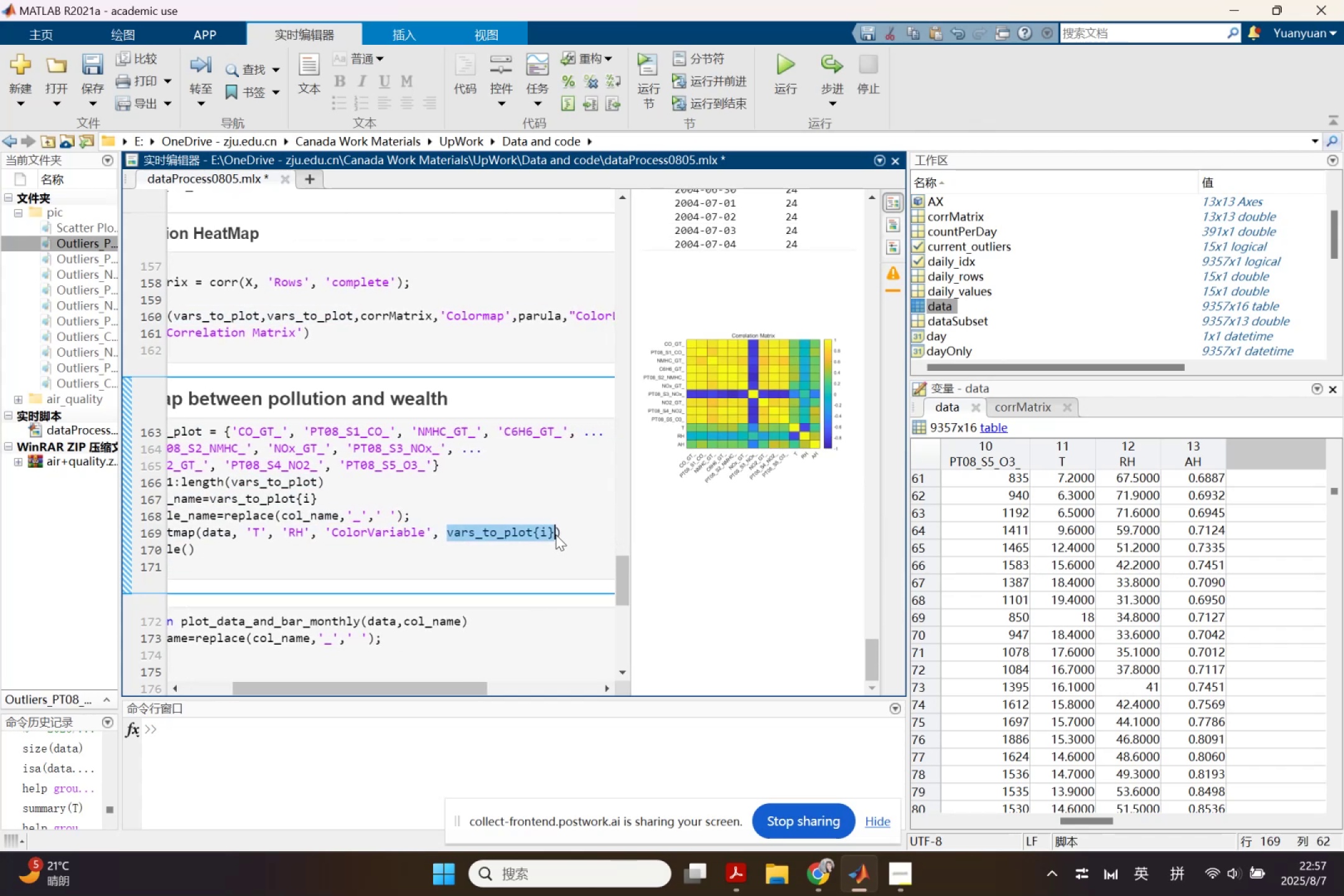 
key(Control+V)
 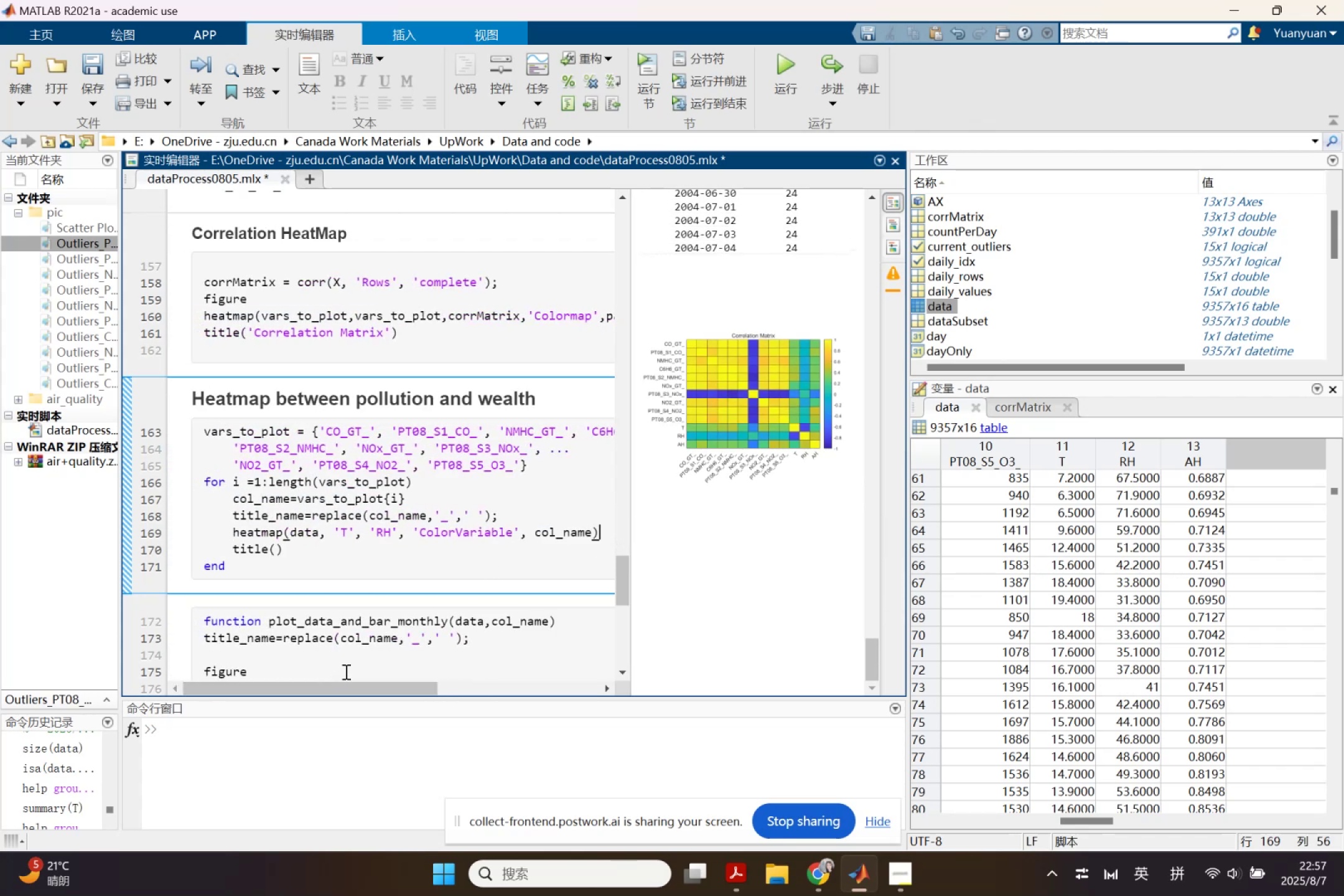 
left_click([277, 549])
 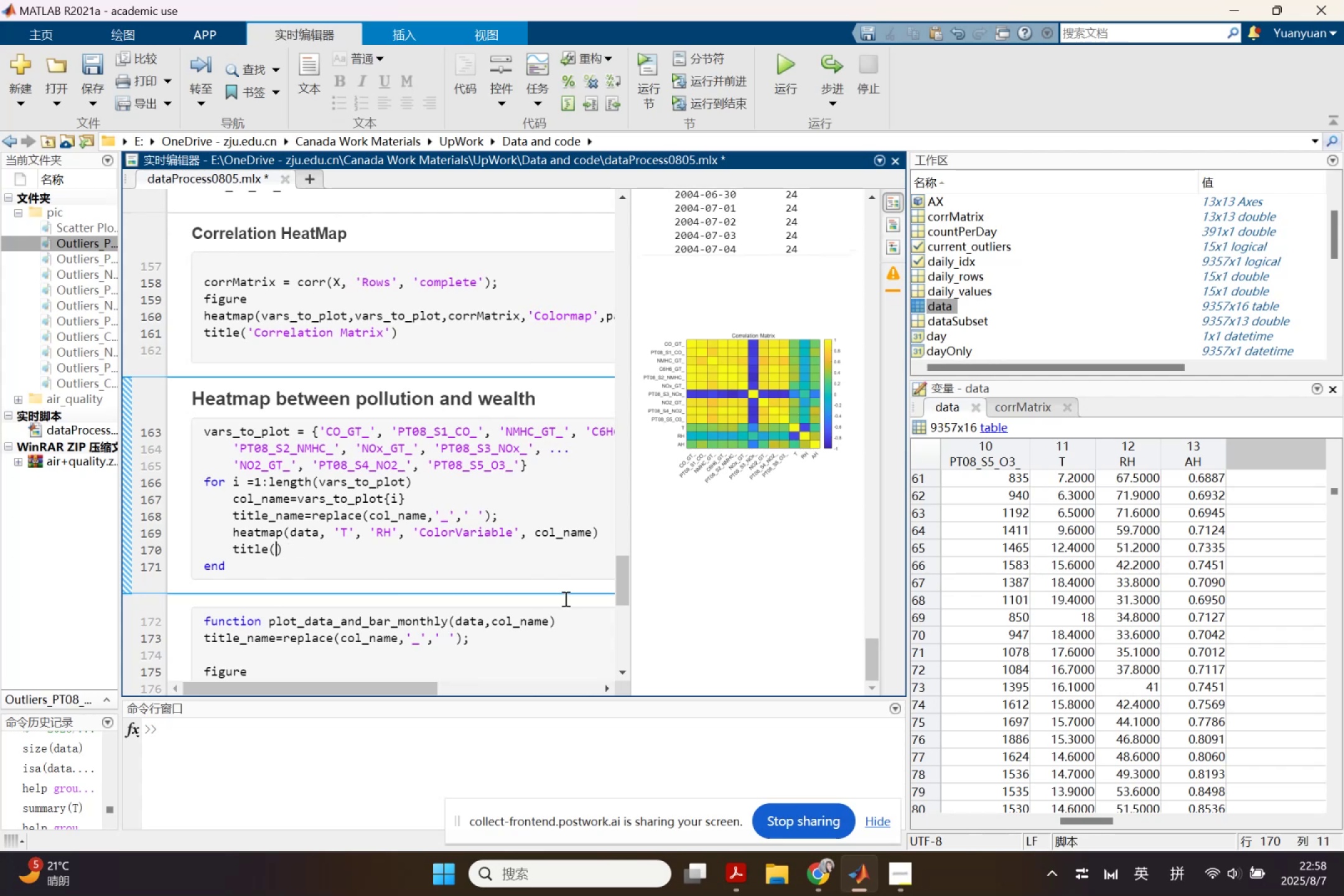 
key(Quote)
 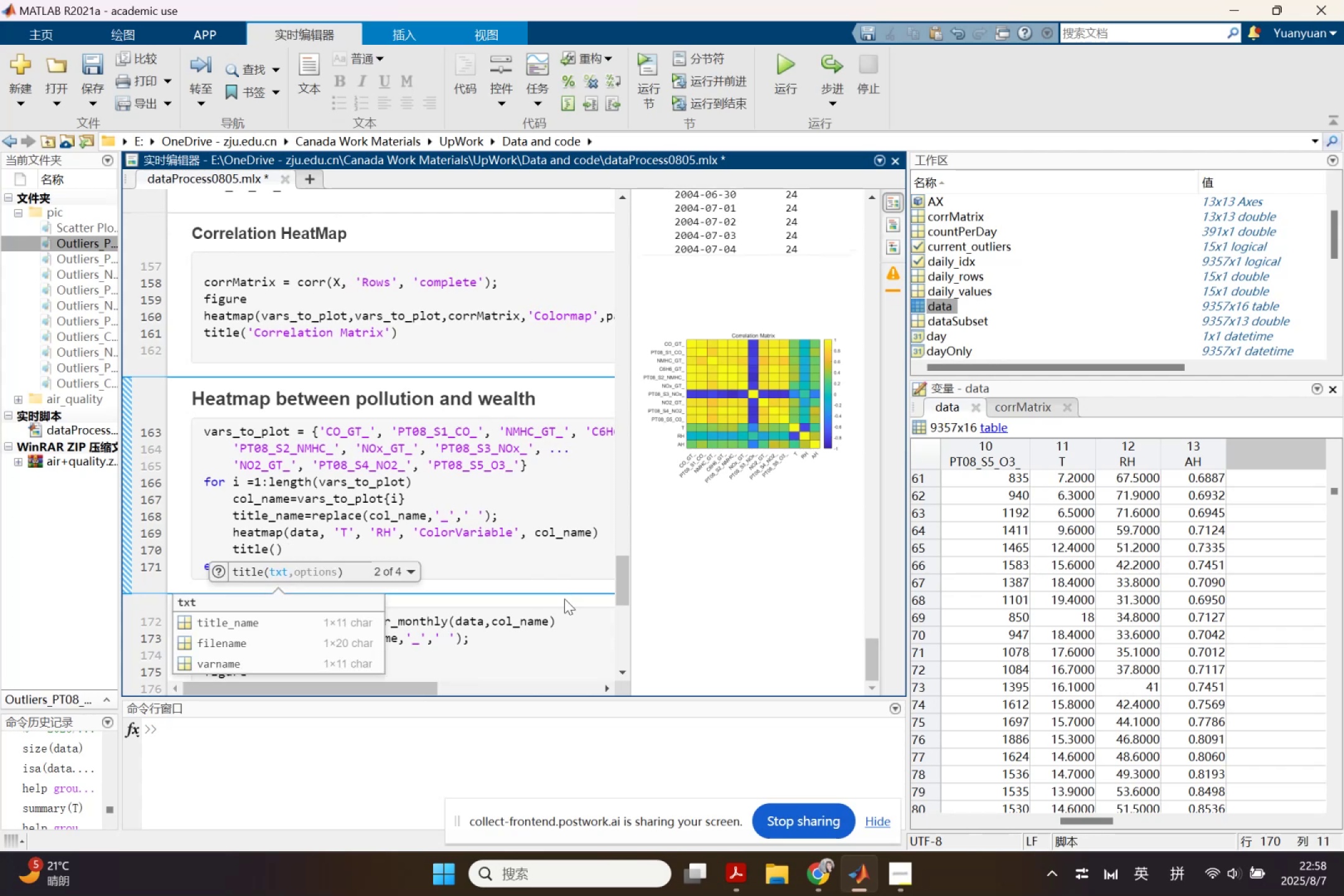 
key(Quote)
 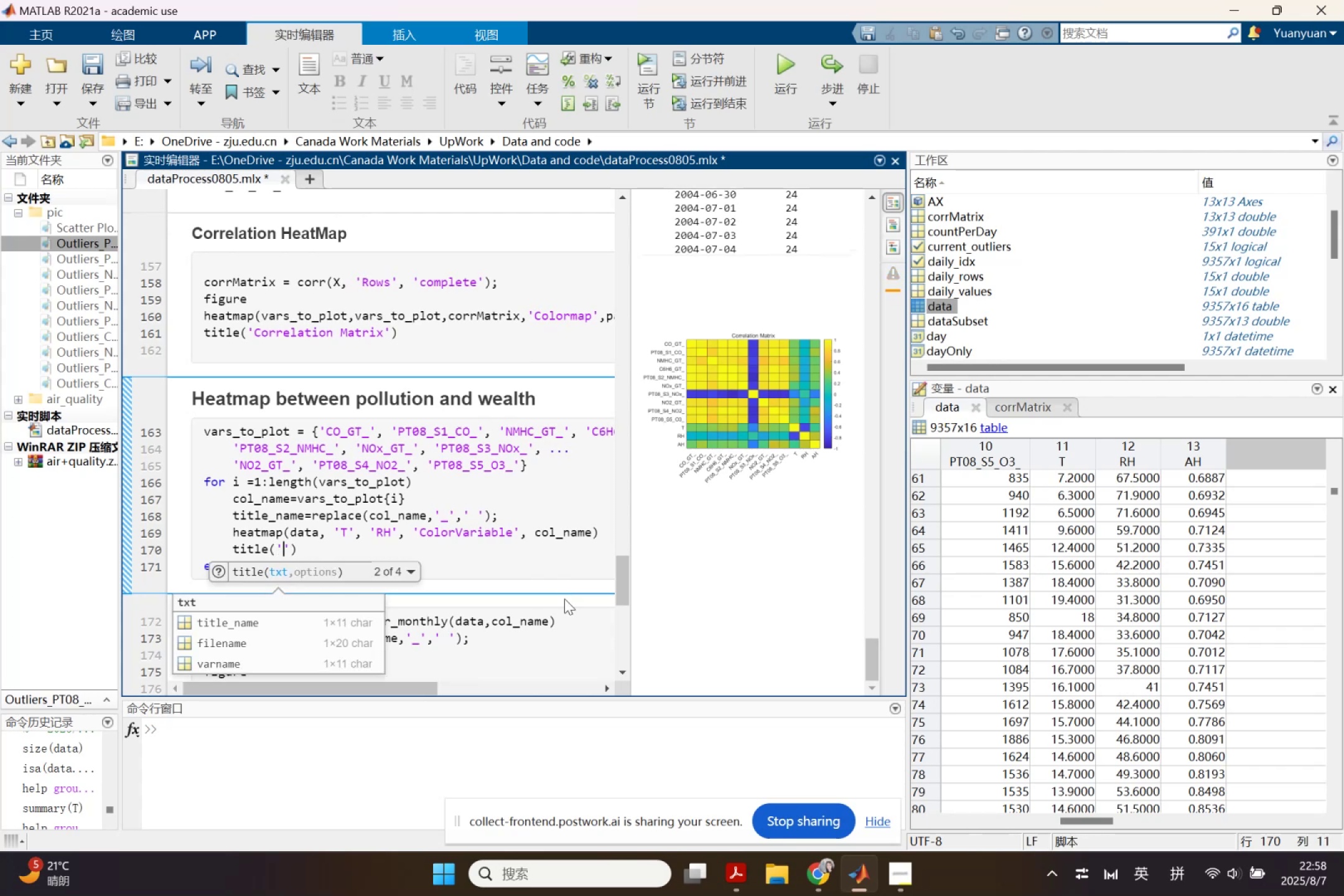 
key(ArrowLeft)
 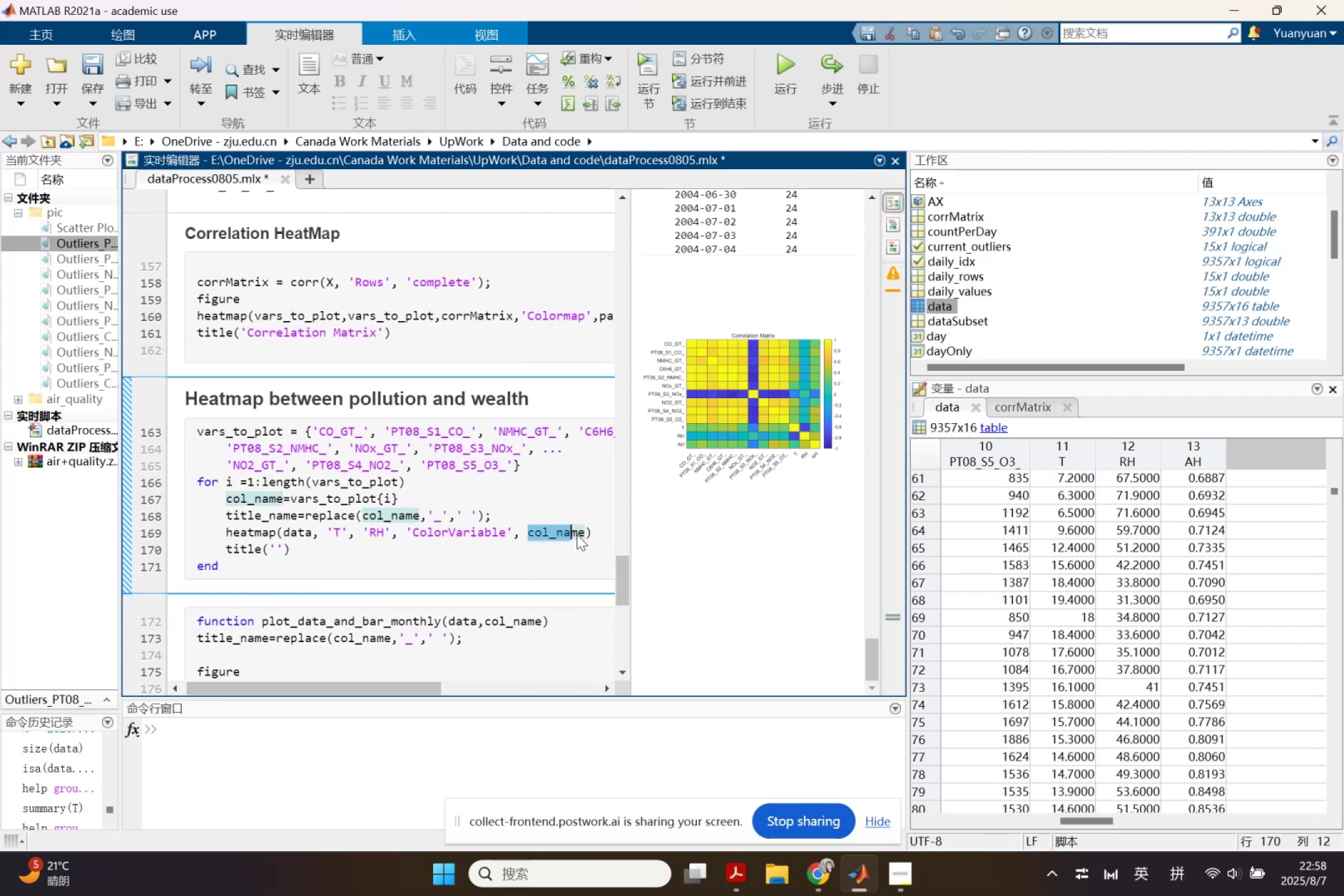 
key(Control+ControlLeft)
 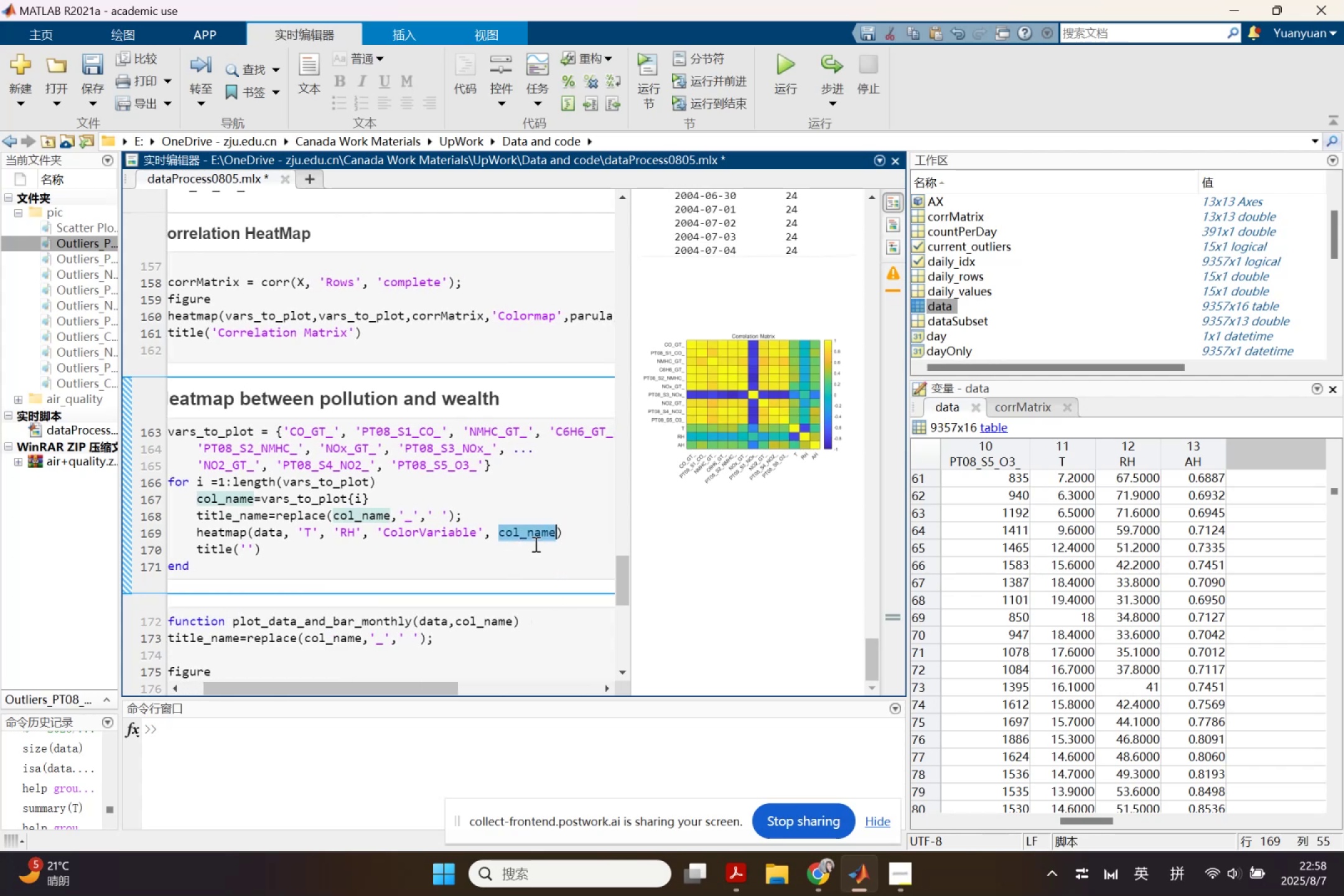 
key(Control+C)
 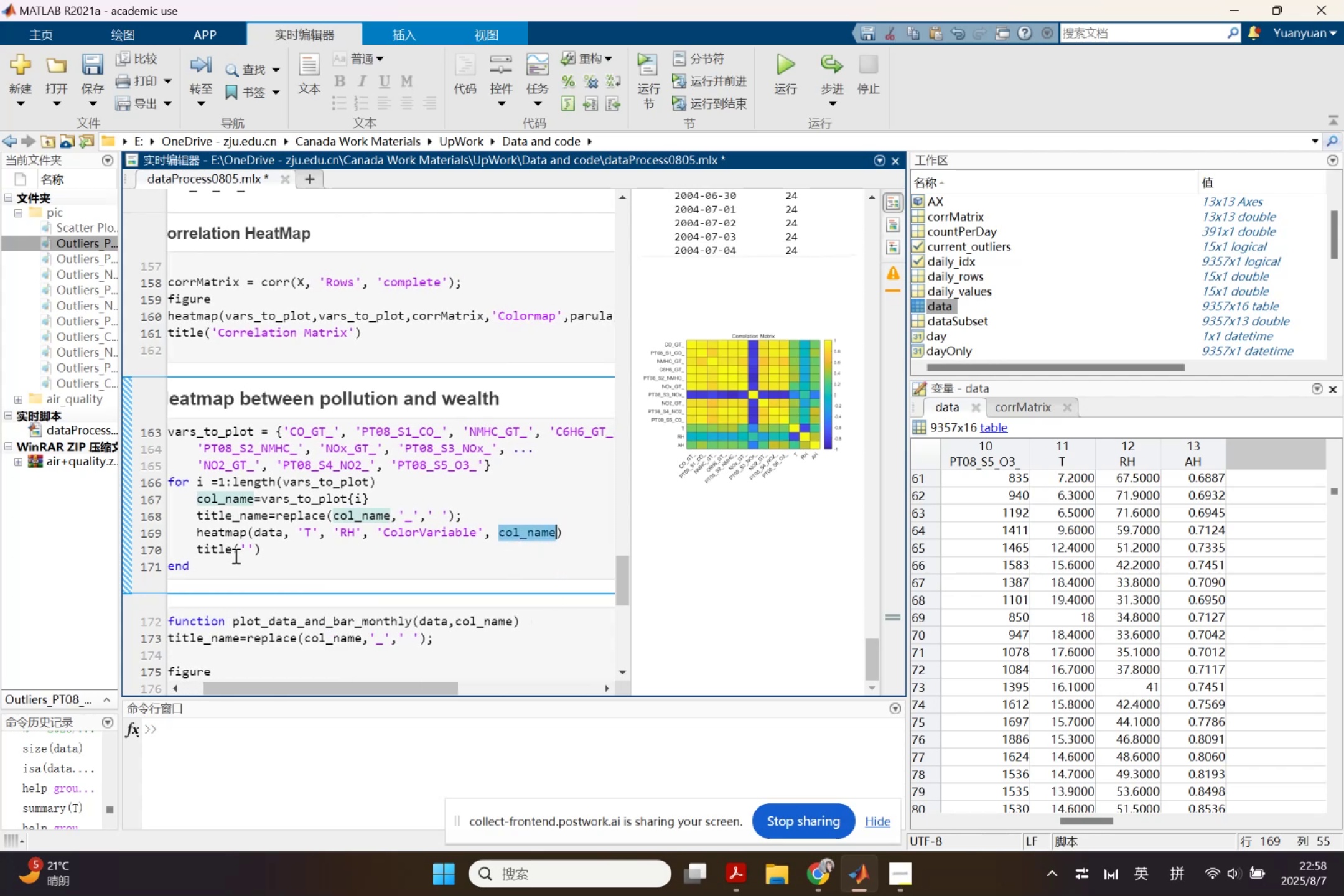 
left_click([245, 551])
 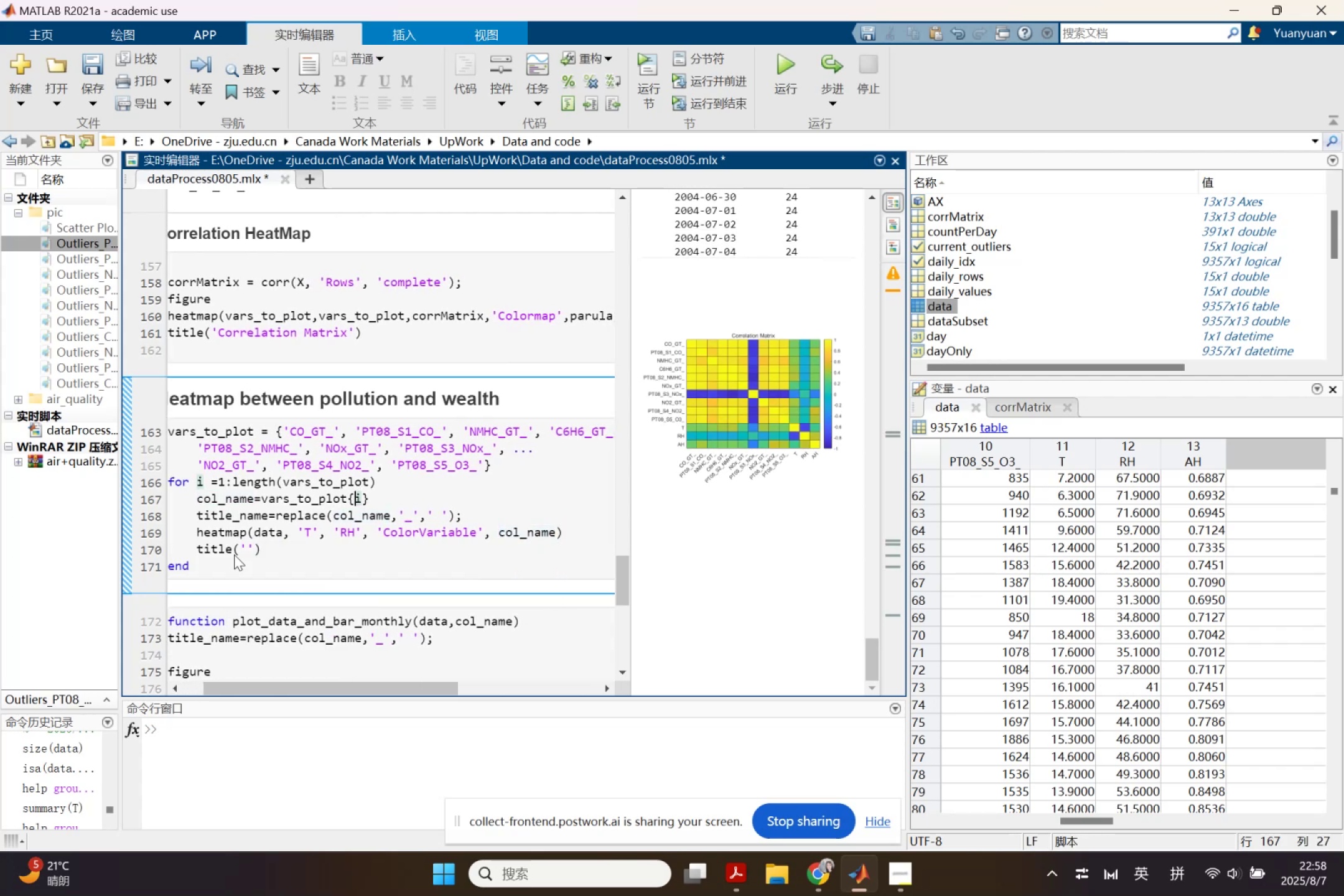 
left_click([250, 548])
 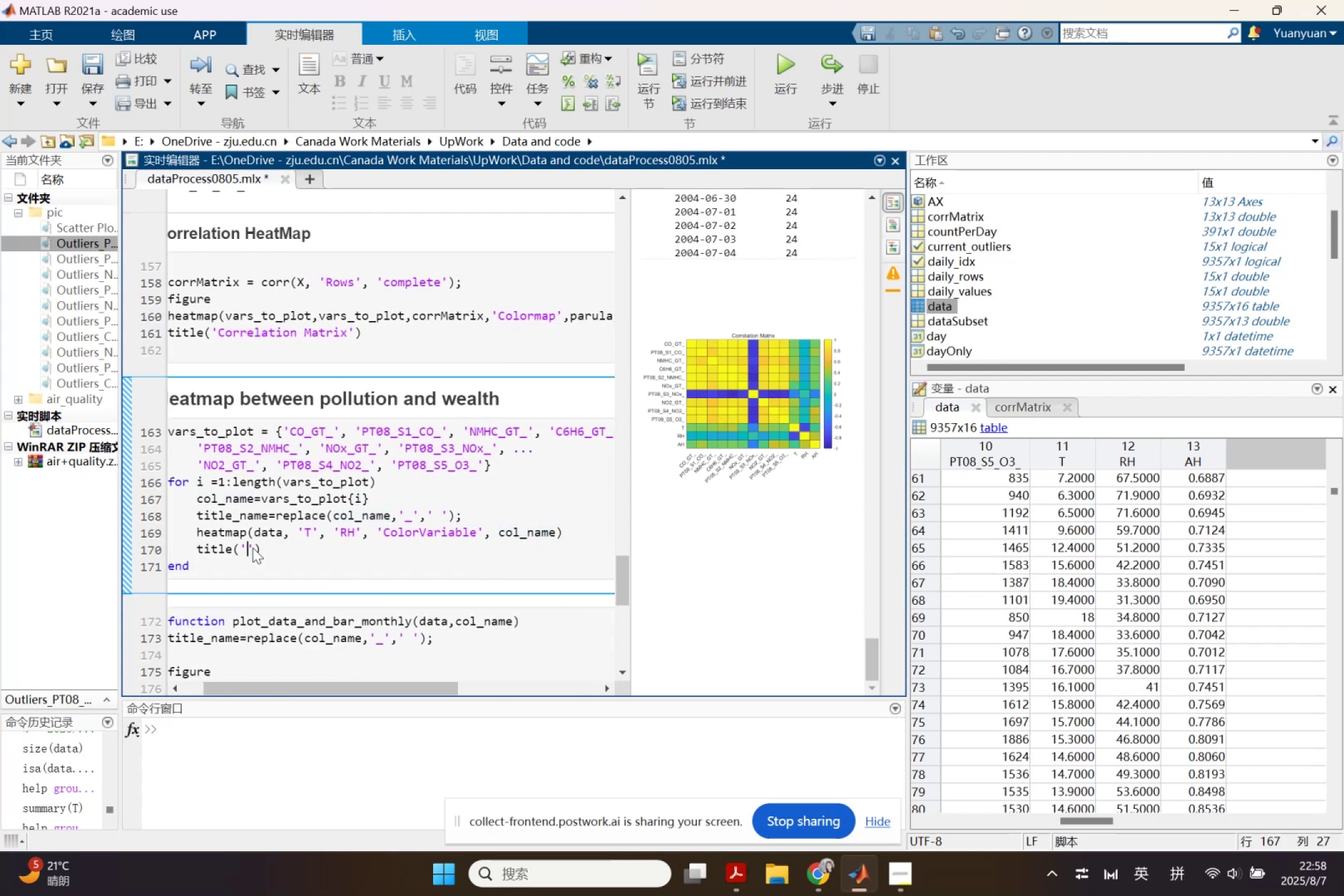 
key(Control+ControlLeft)
 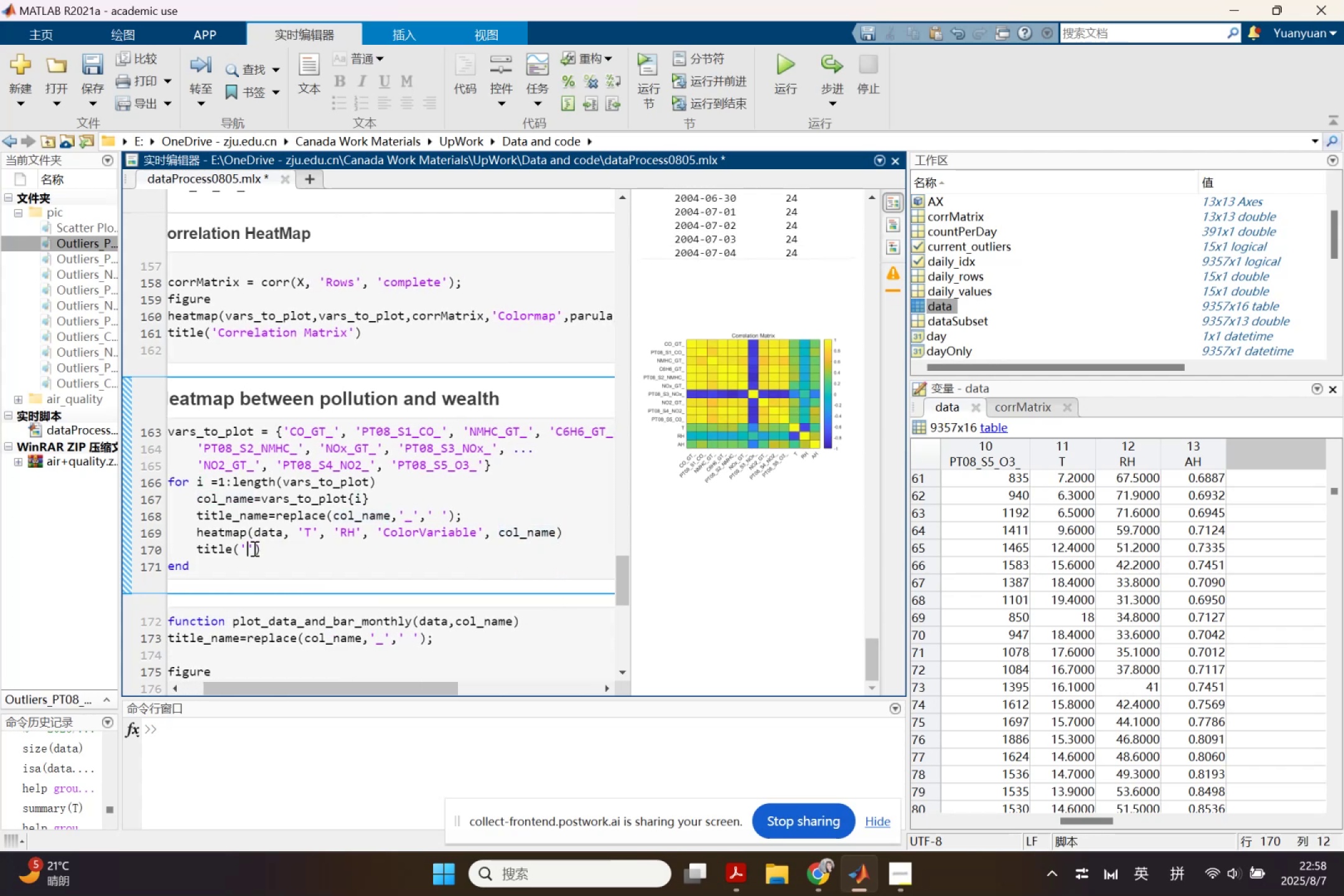 
key(Control+V)
 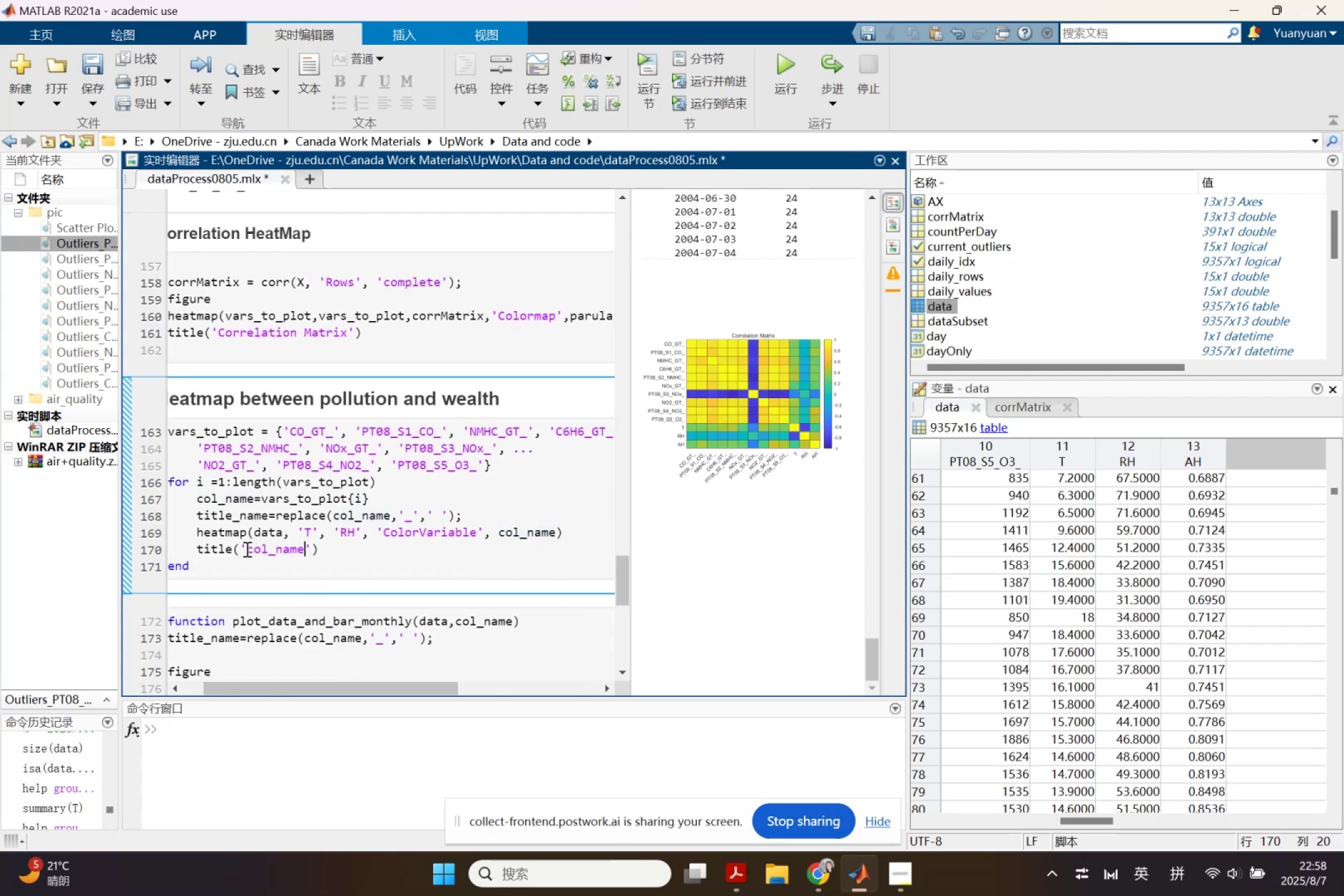 
left_click([244, 549])
 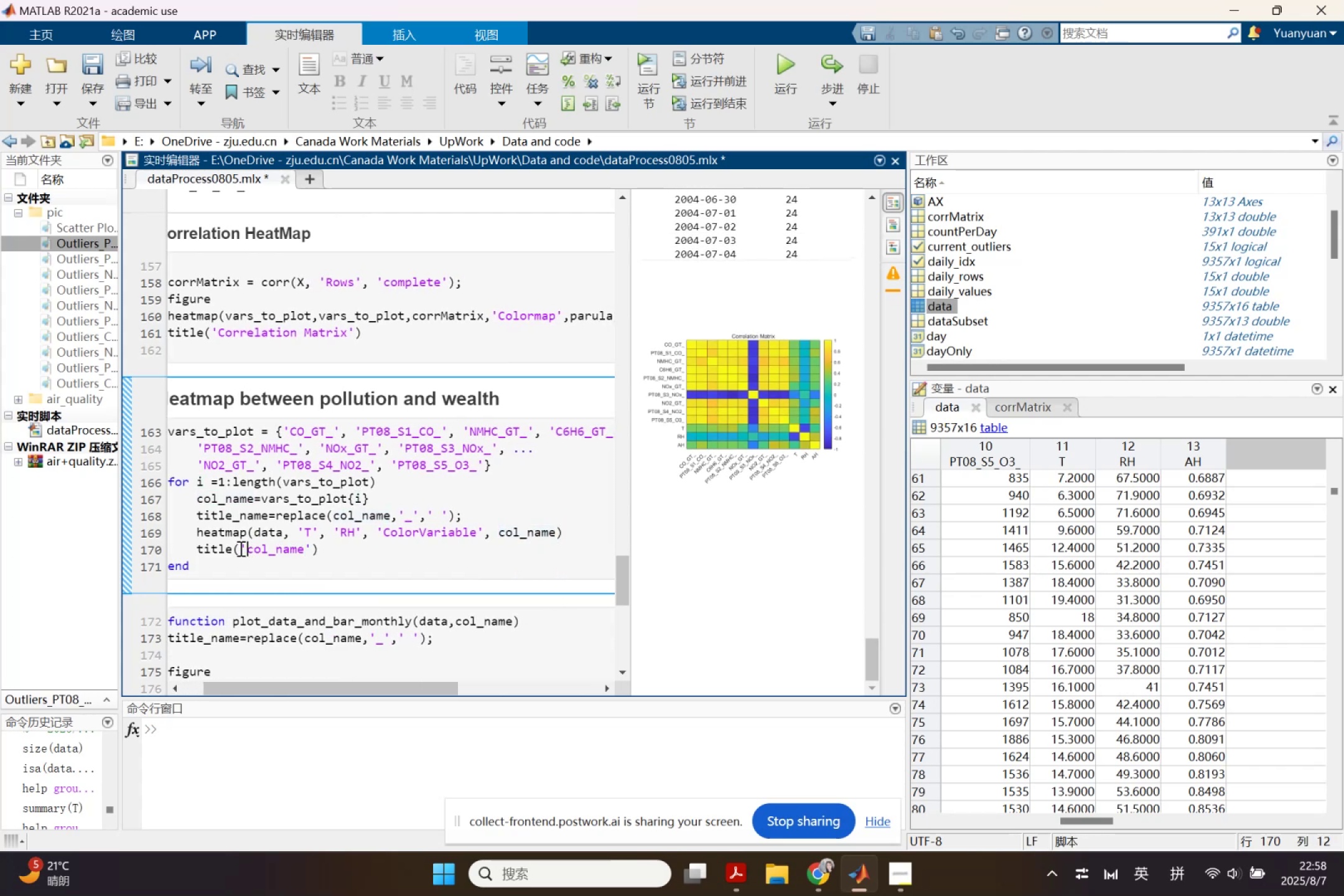 
left_click([239, 548])
 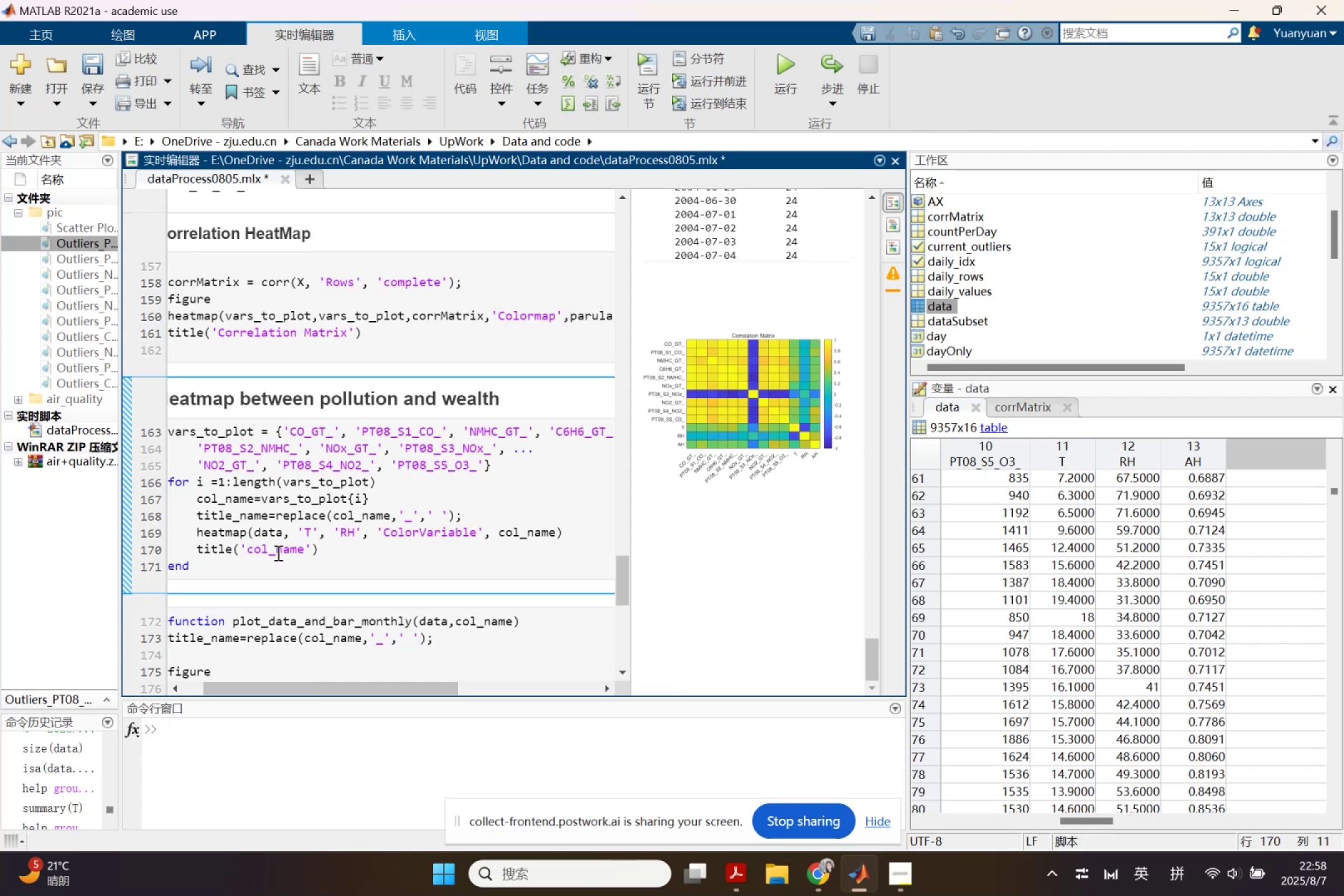 
key(BracketLeft)
 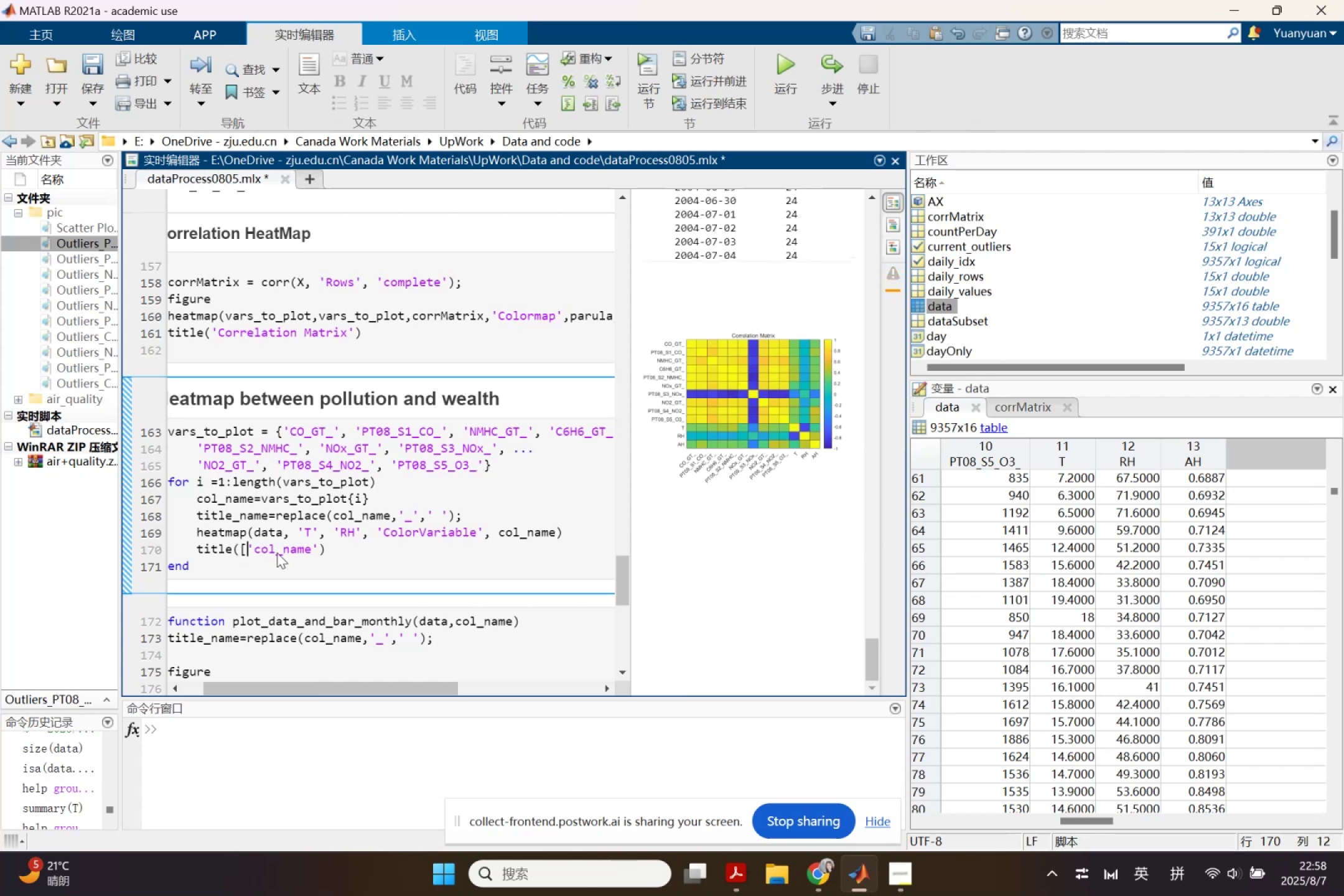 
key(ArrowRight)
 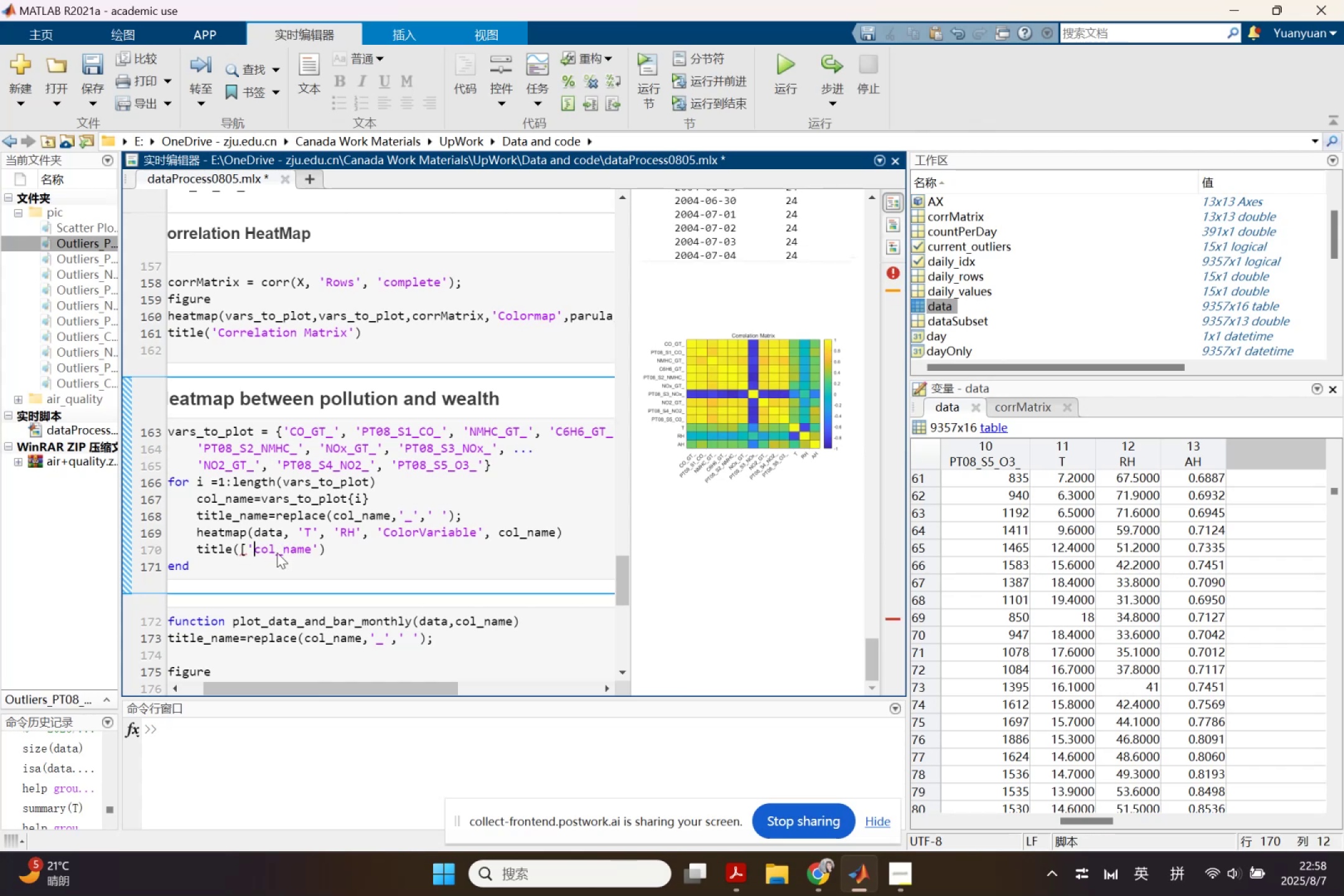 
key(Backspace)
 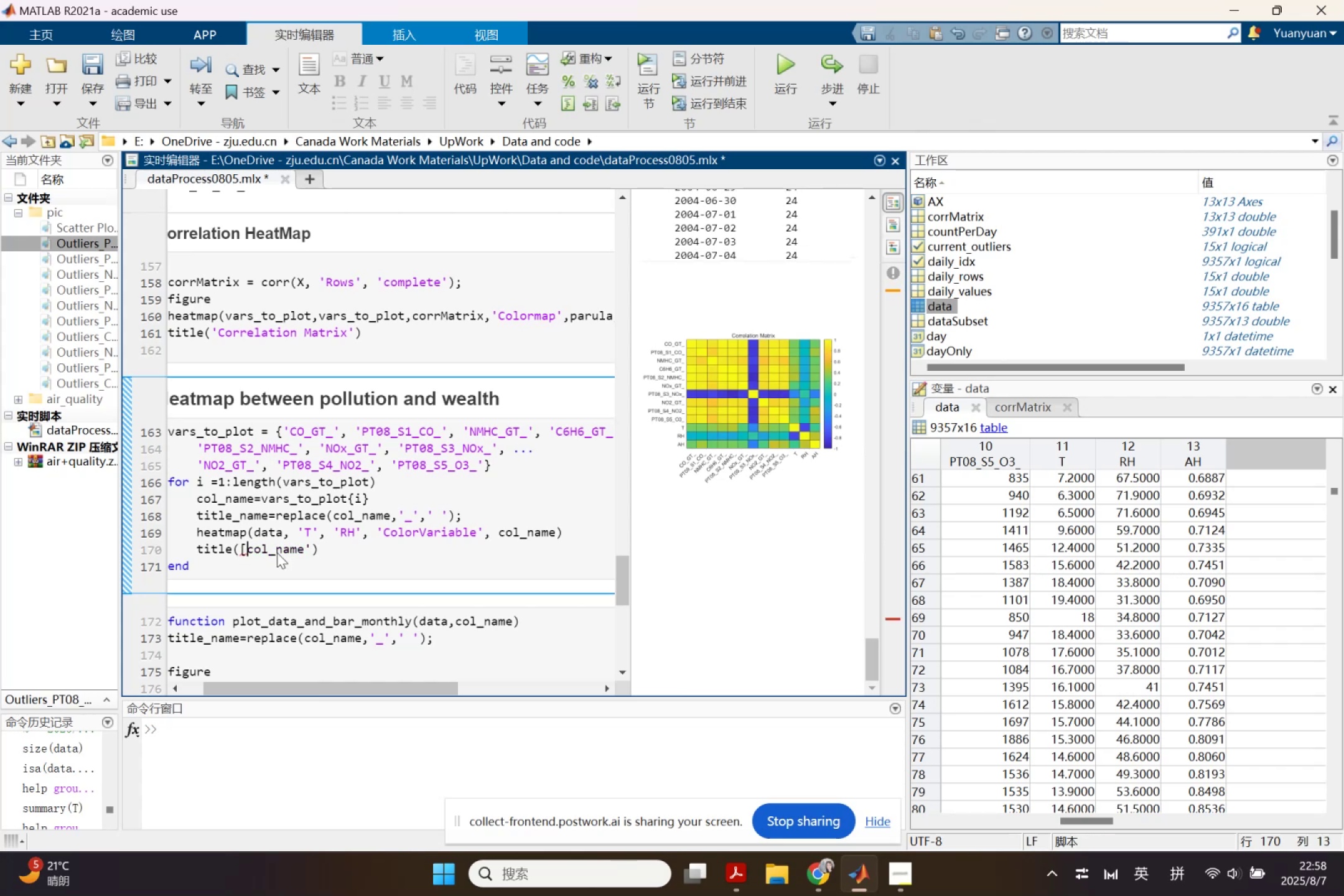 
key(ArrowRight)
 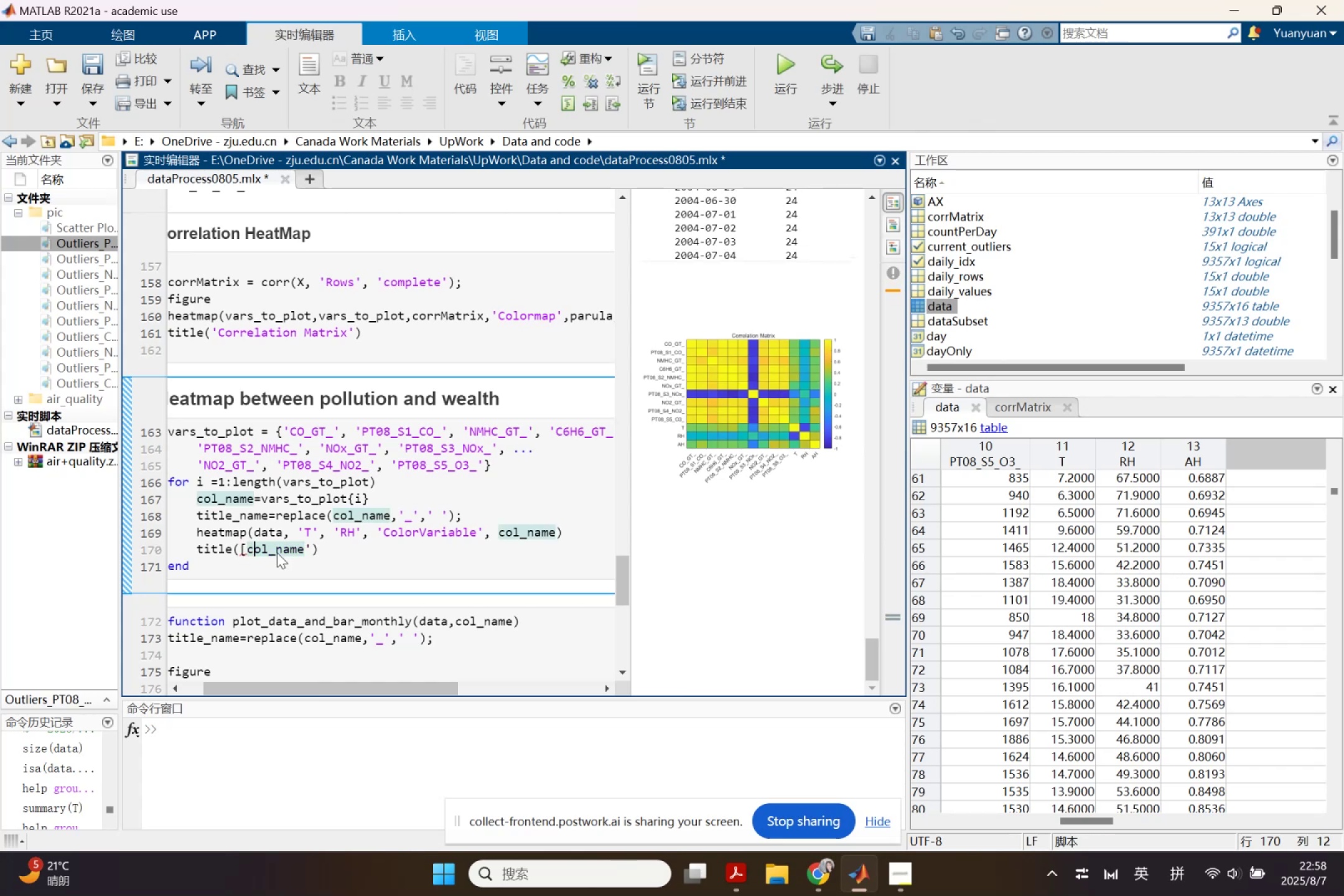 
key(ArrowRight)
 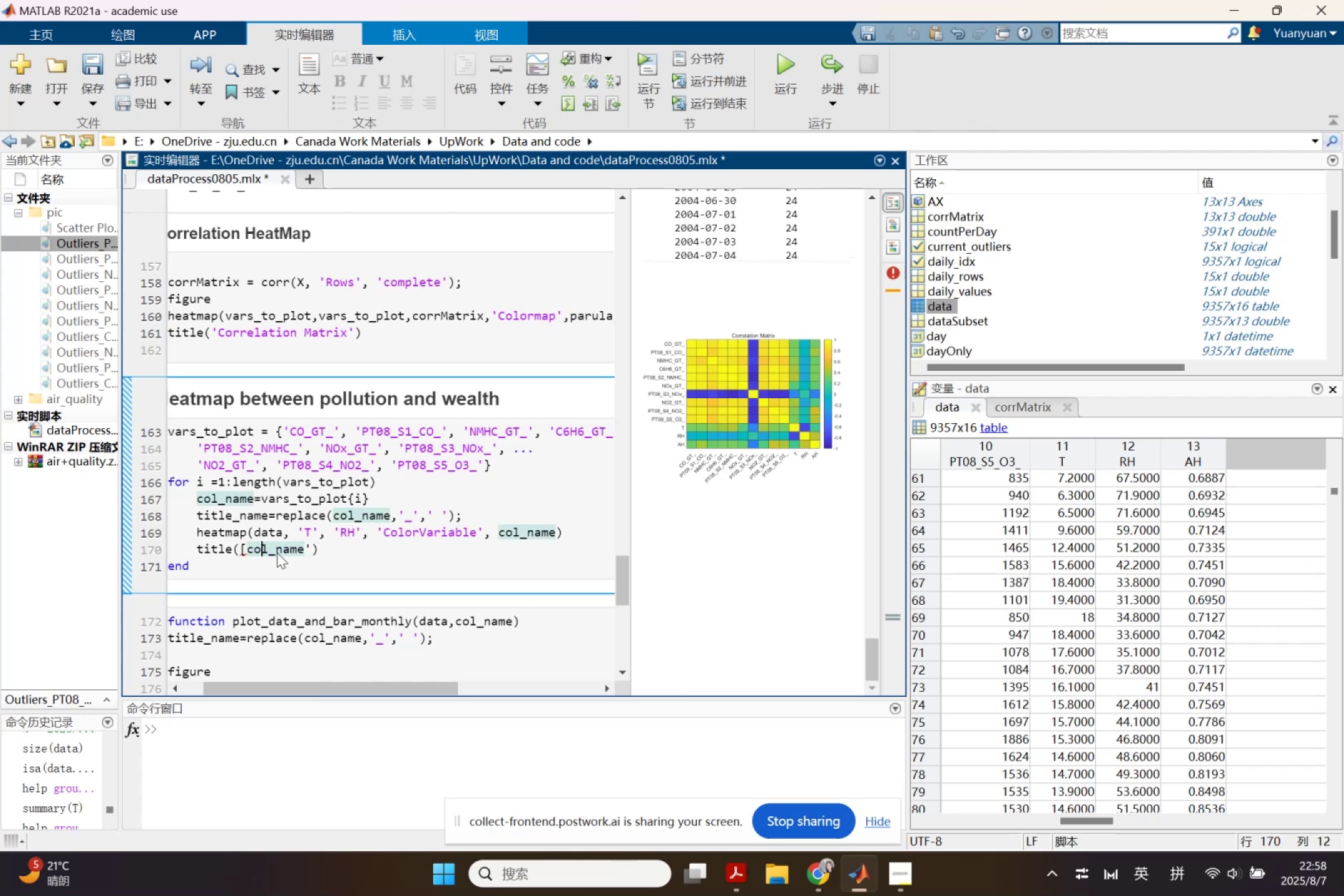 
key(ArrowRight)
 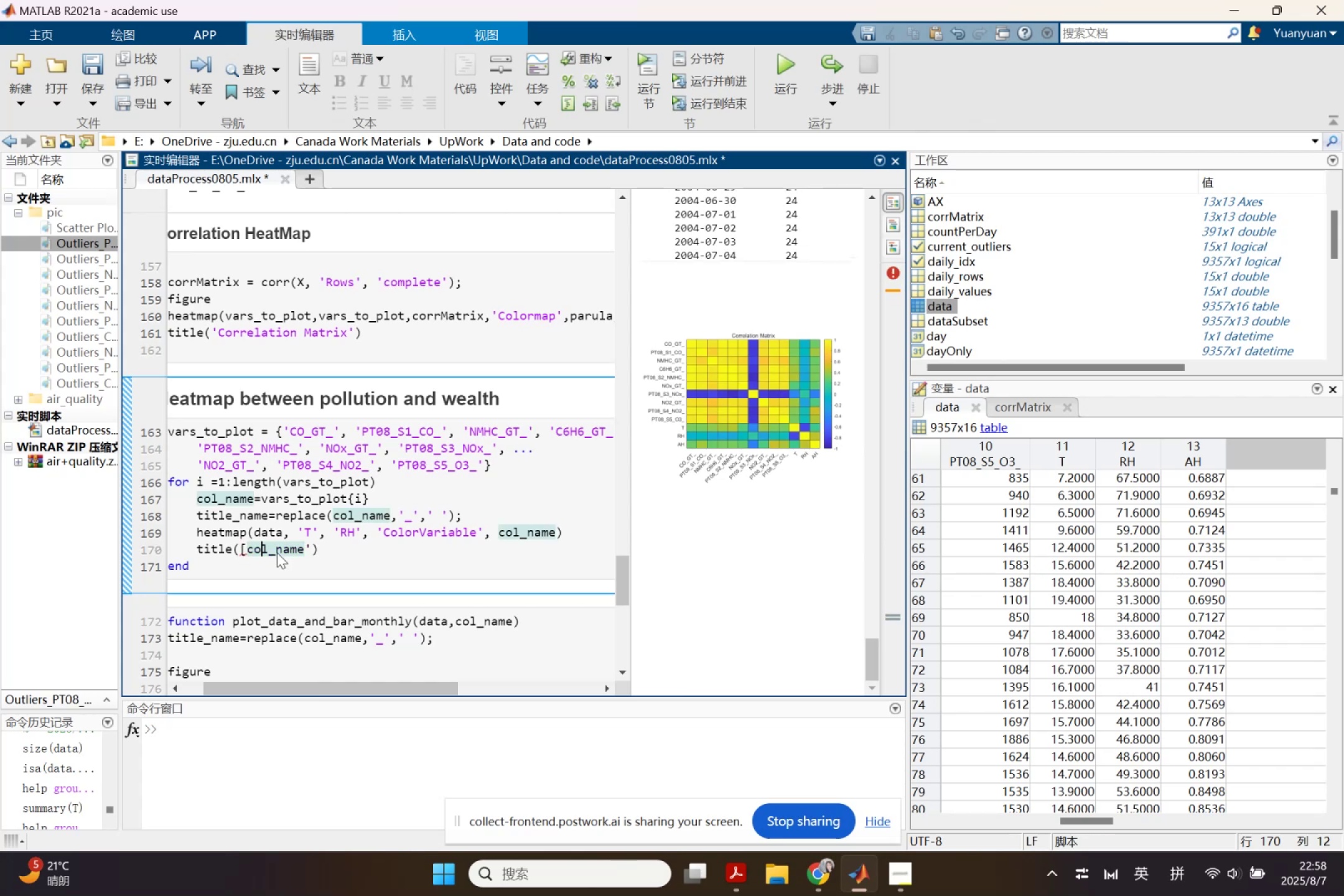 
key(ArrowRight)
 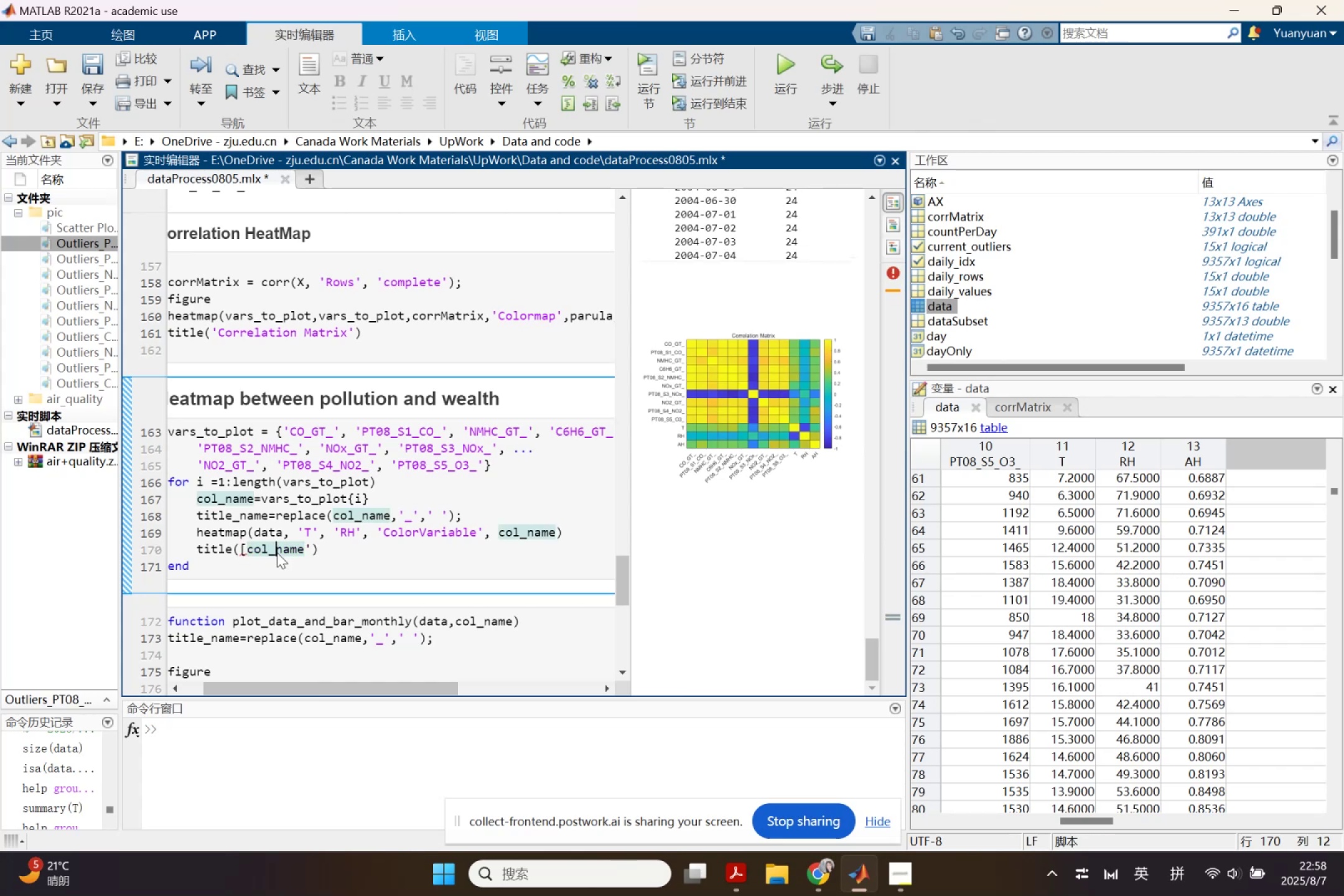 
key(ArrowRight)
 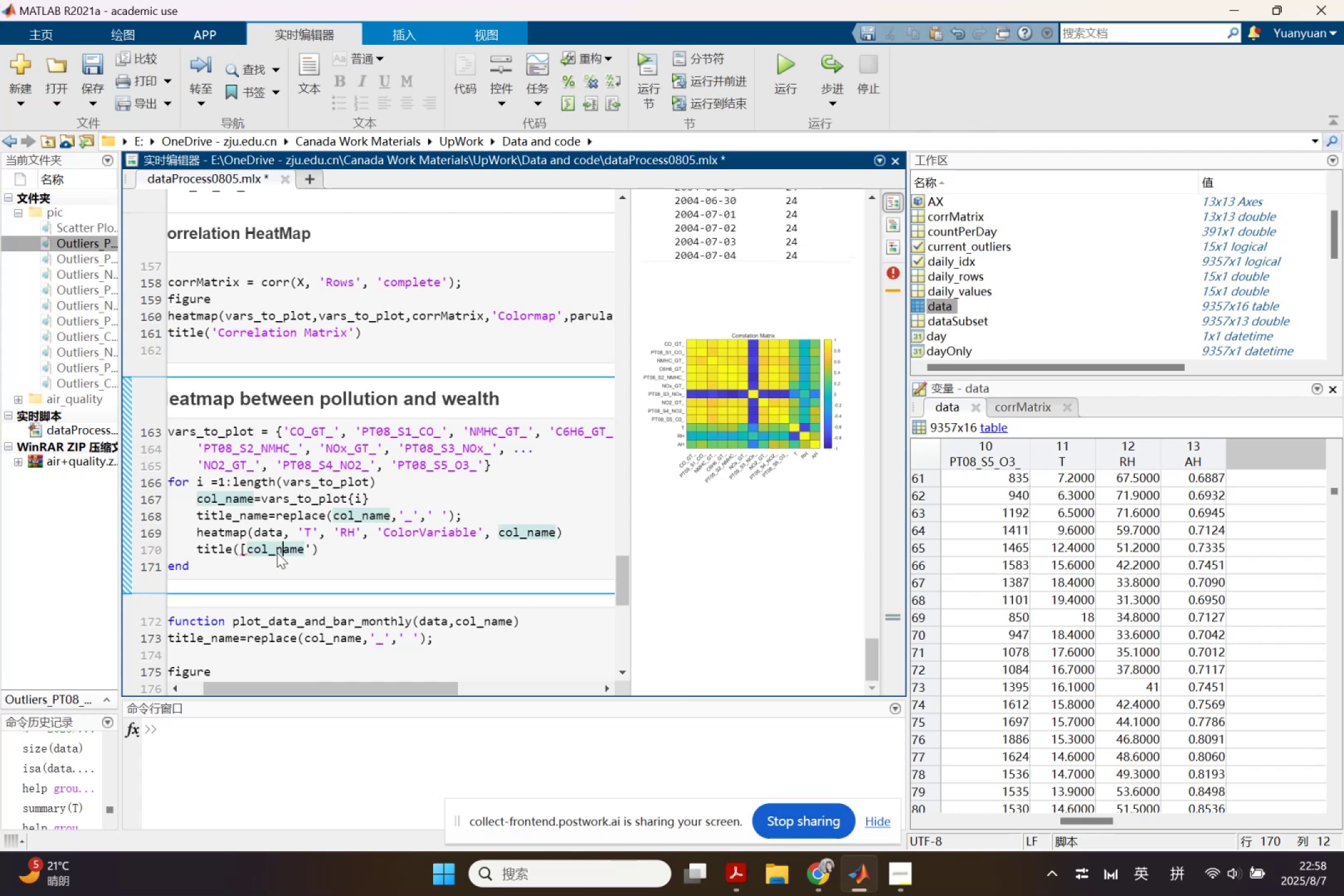 
key(ArrowRight)
 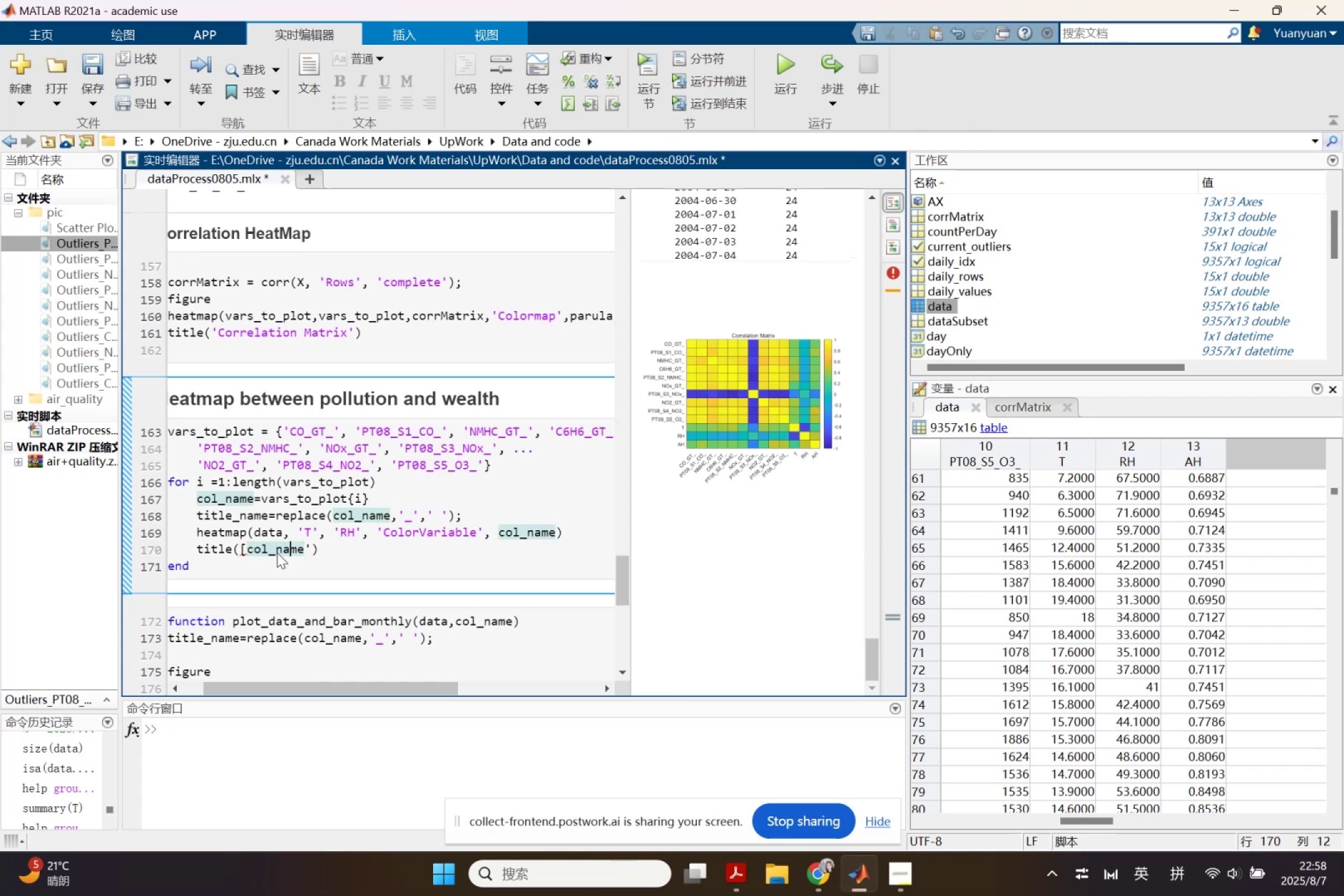 
key(ArrowRight)
 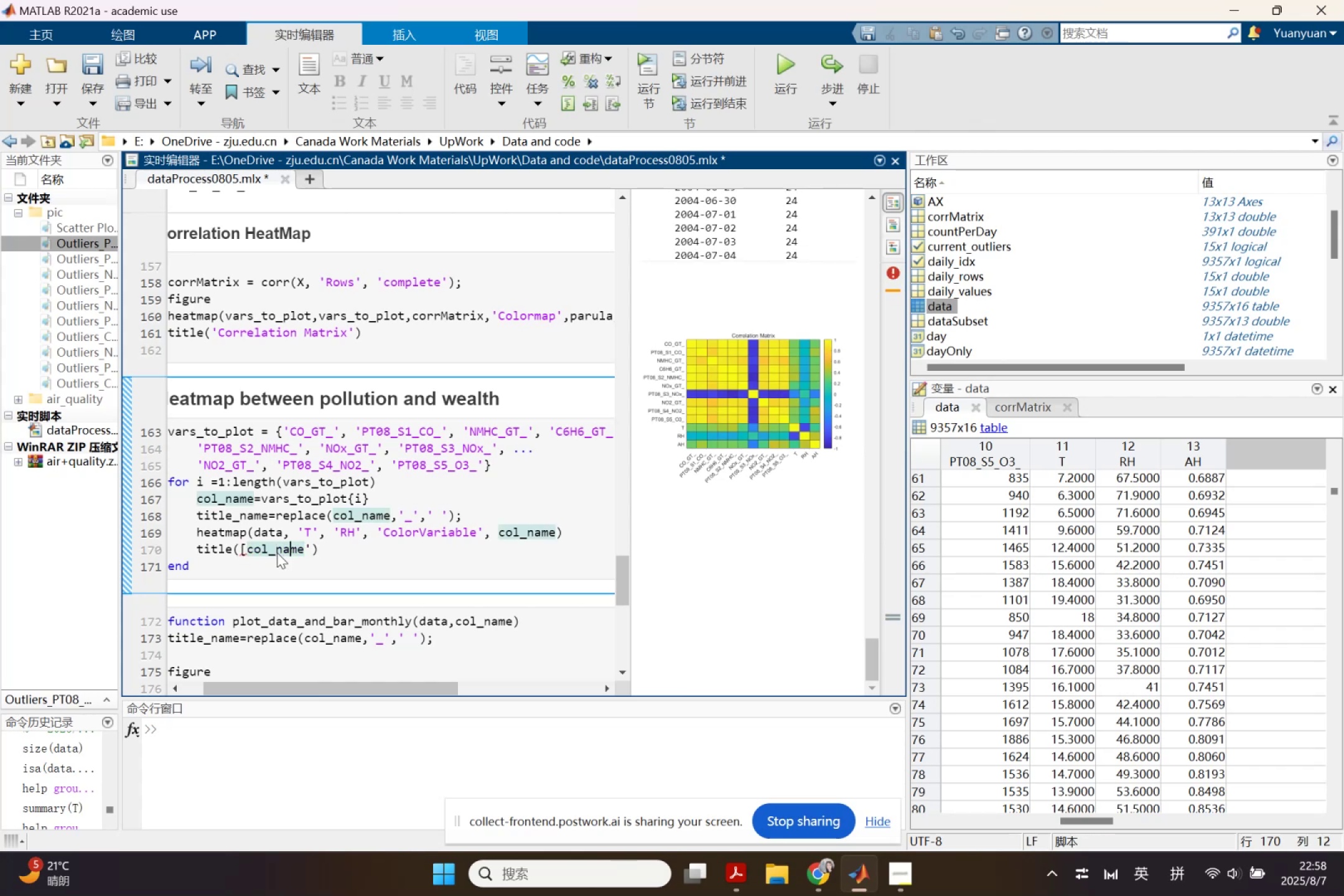 
key(ArrowRight)
 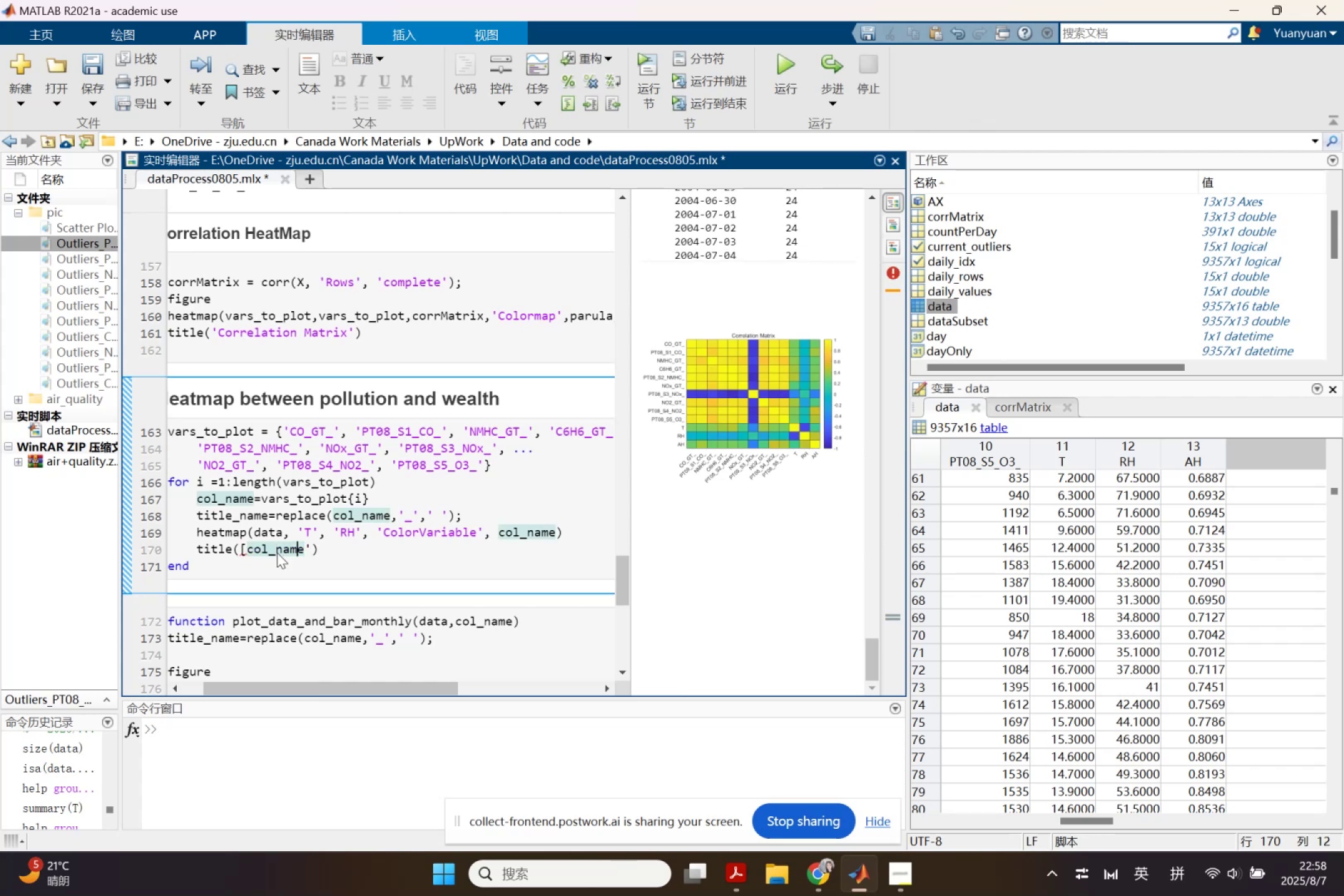 
key(ArrowRight)
 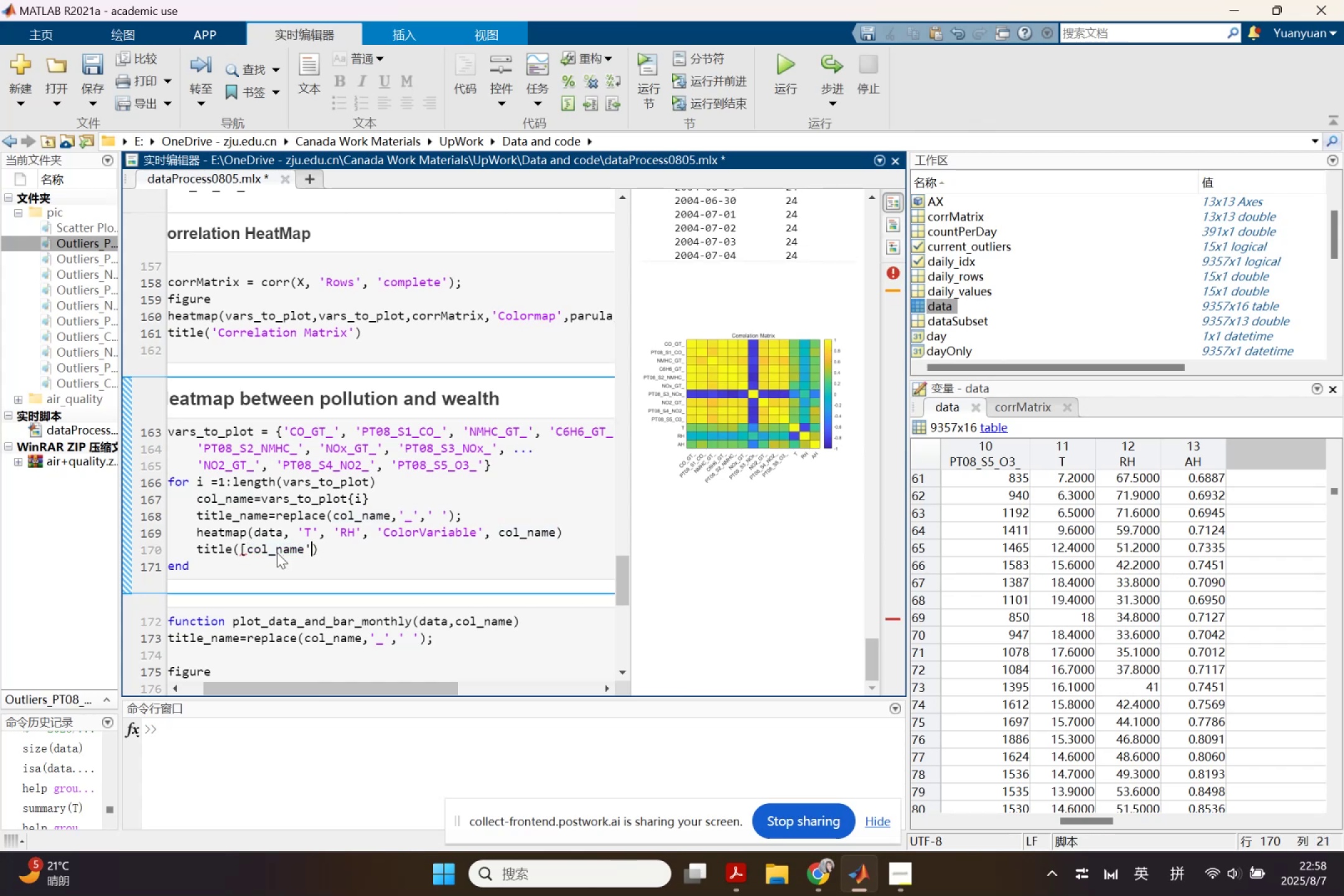 
key(Backspace)
type(, 'whit)
key(Backspace)
key(Backspace)
key(Backspace)
type(ith temperature and humi)
key(Backspace)
type(ility)
 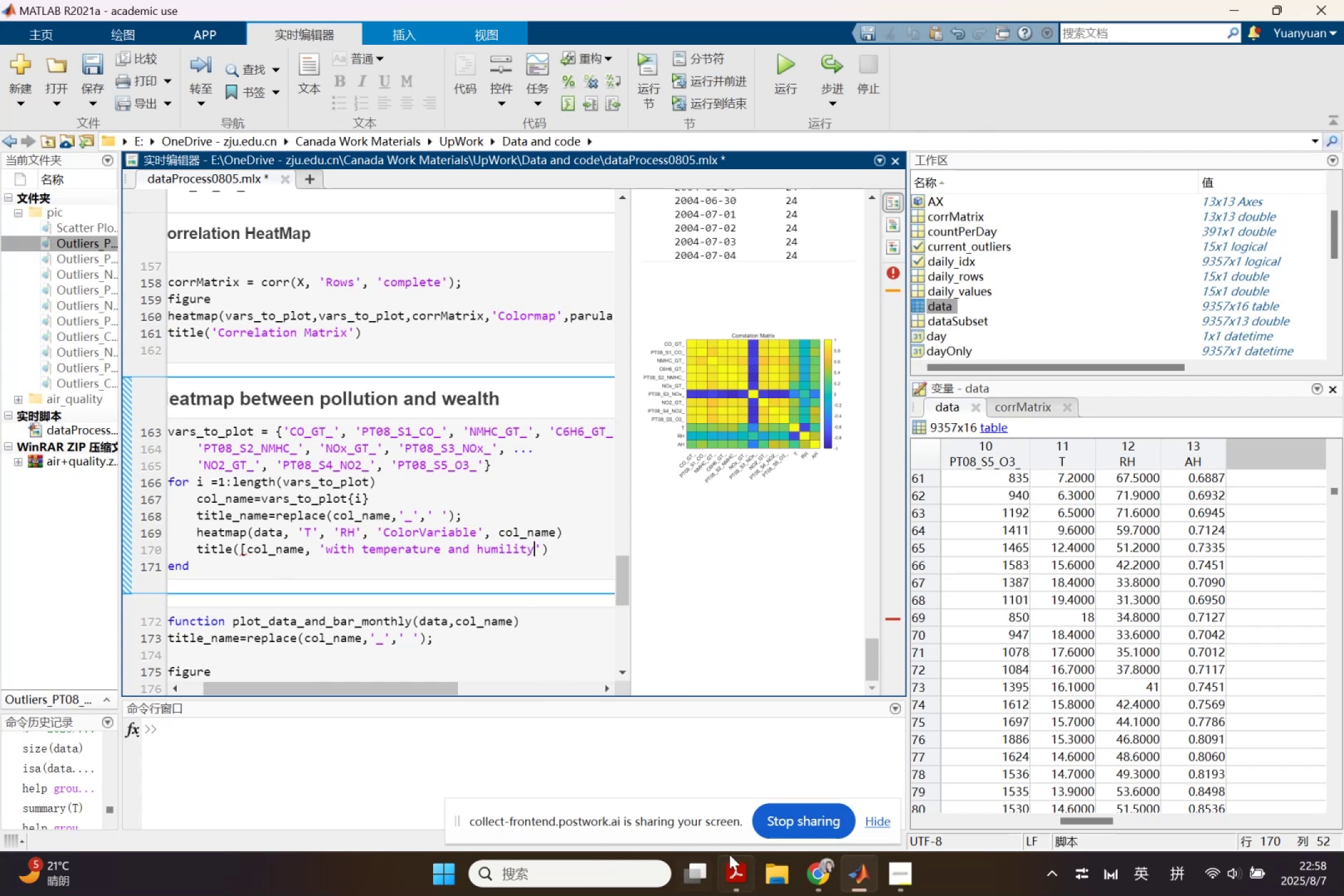 
left_click([810, 869])
 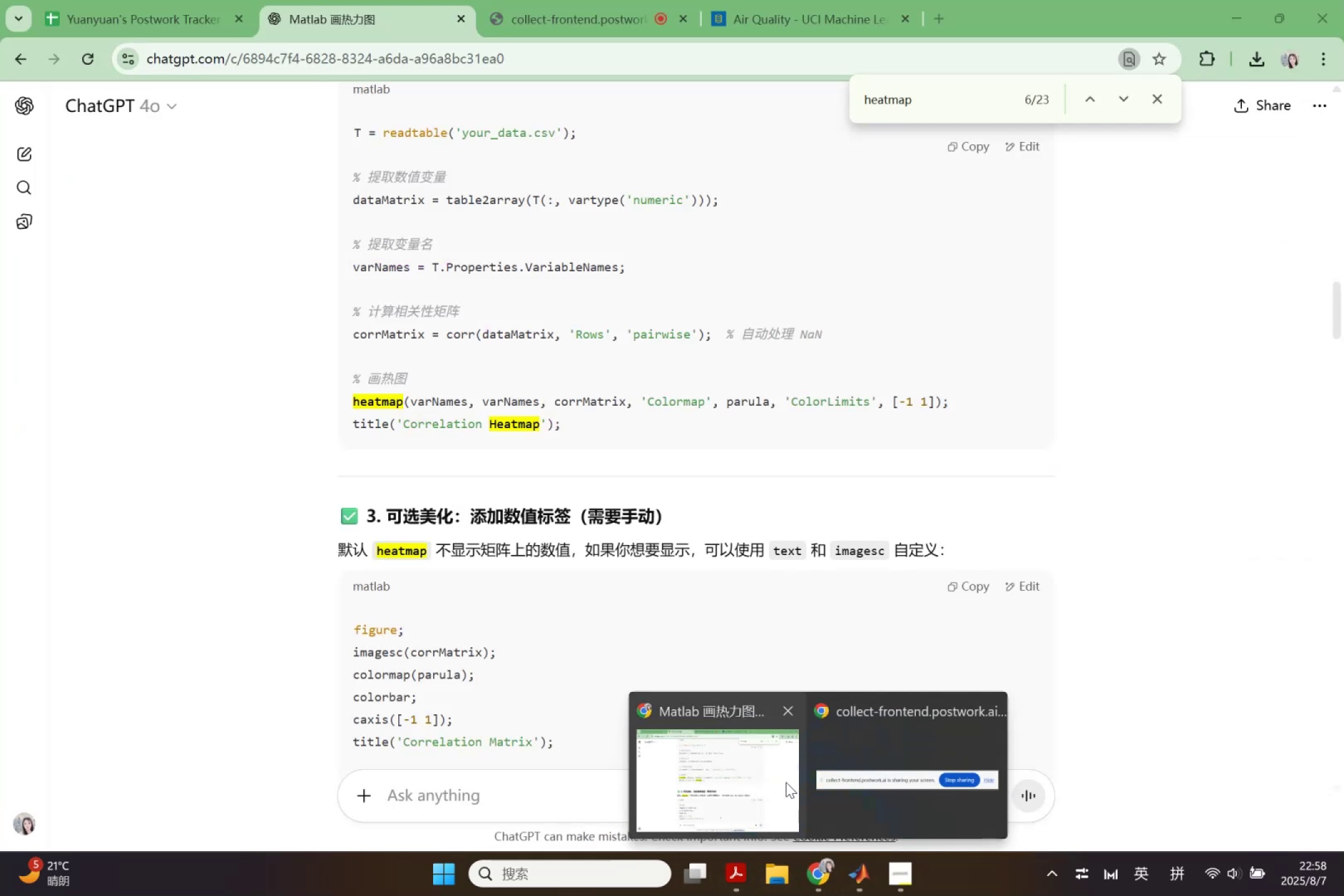 
left_click([737, 873])
 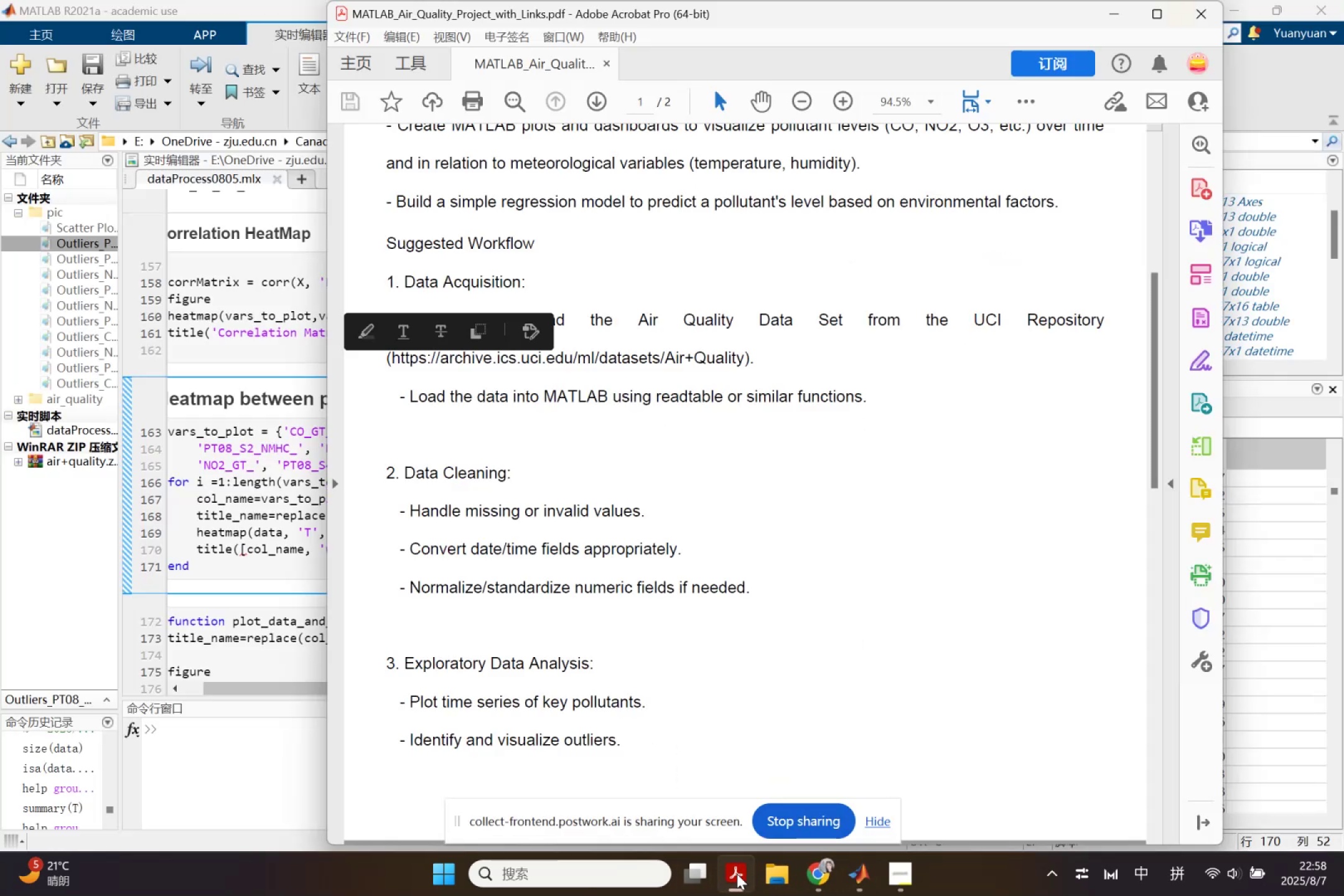 
left_click([737, 874])
 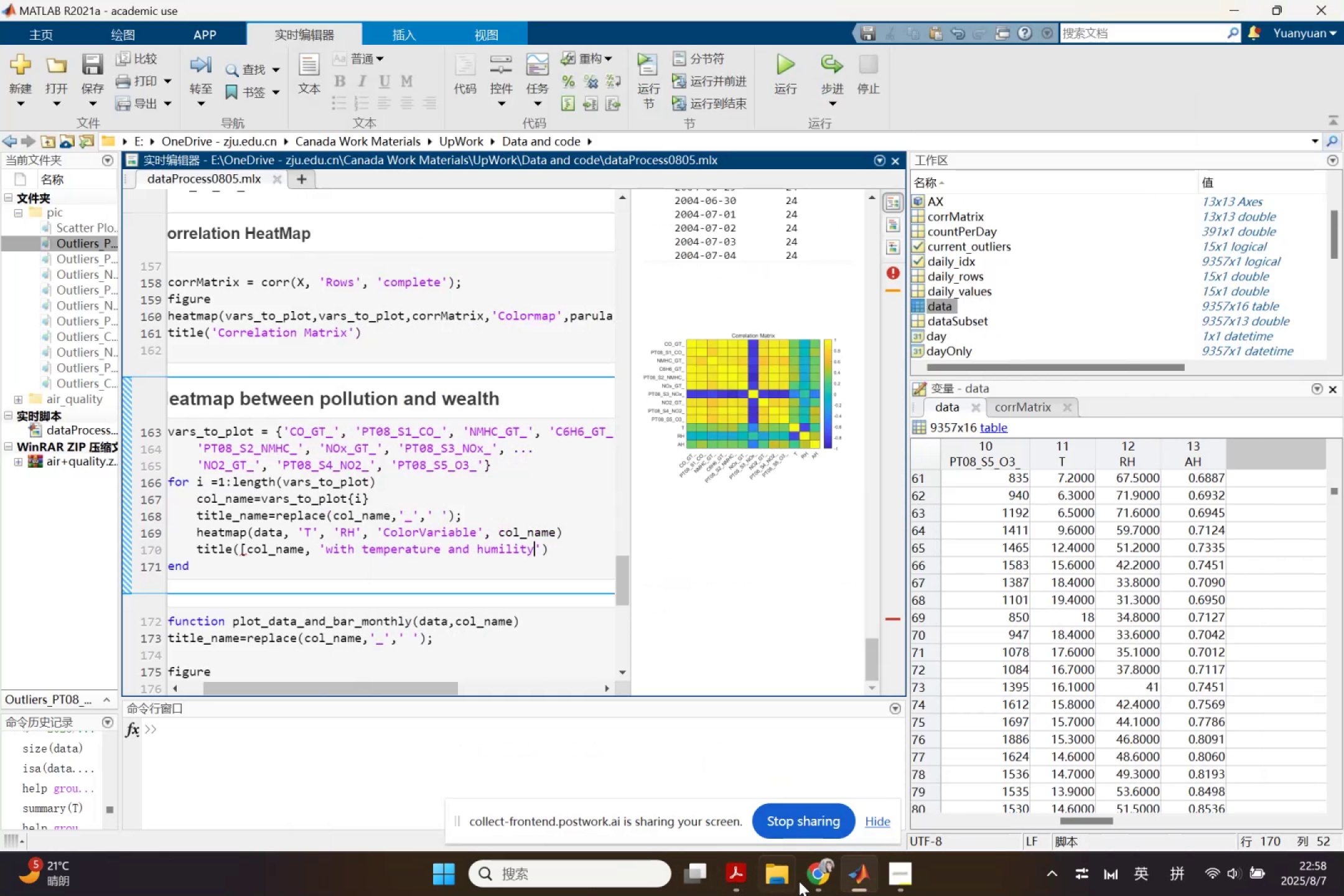 
left_click([826, 883])
 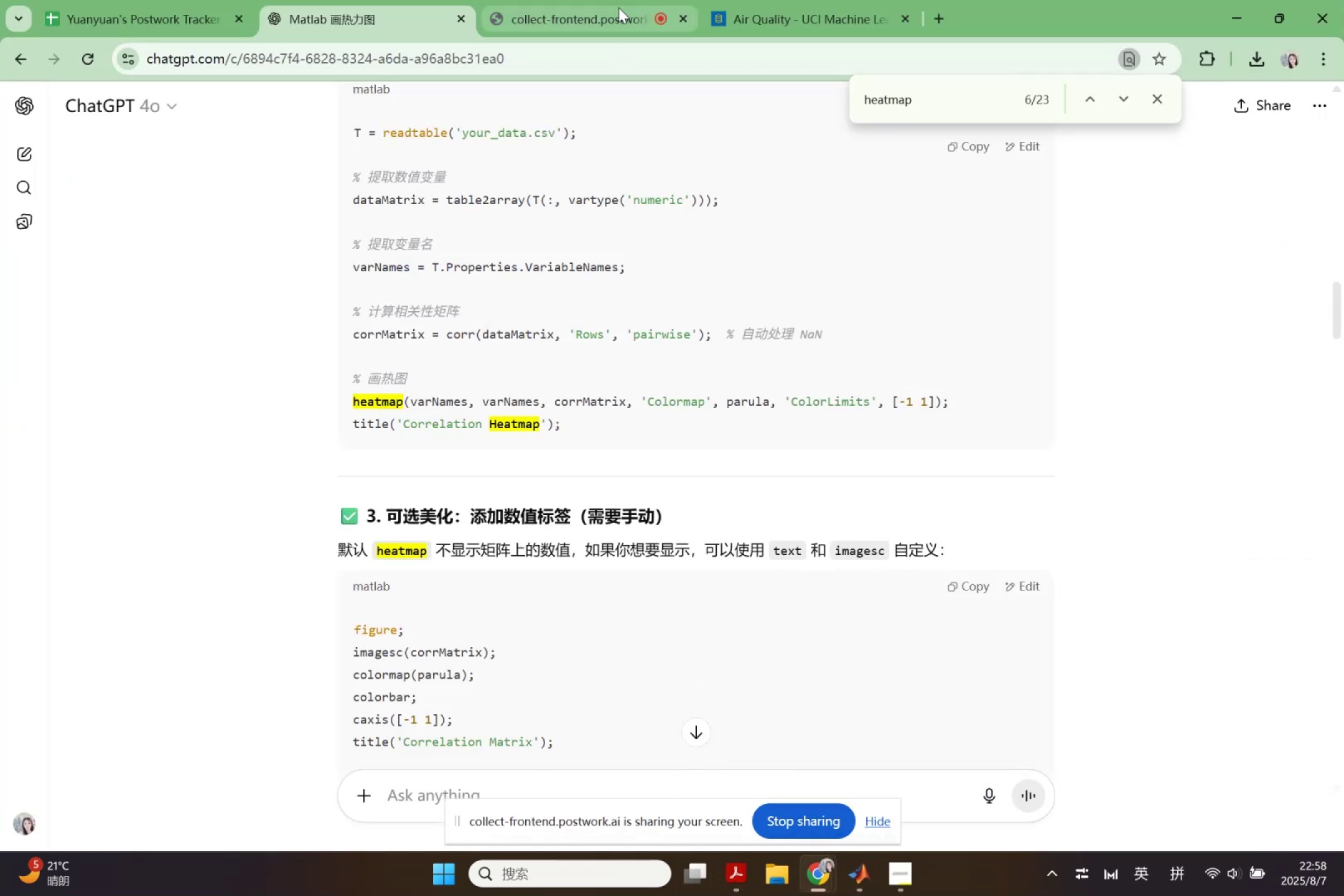 
left_click([759, 4])
 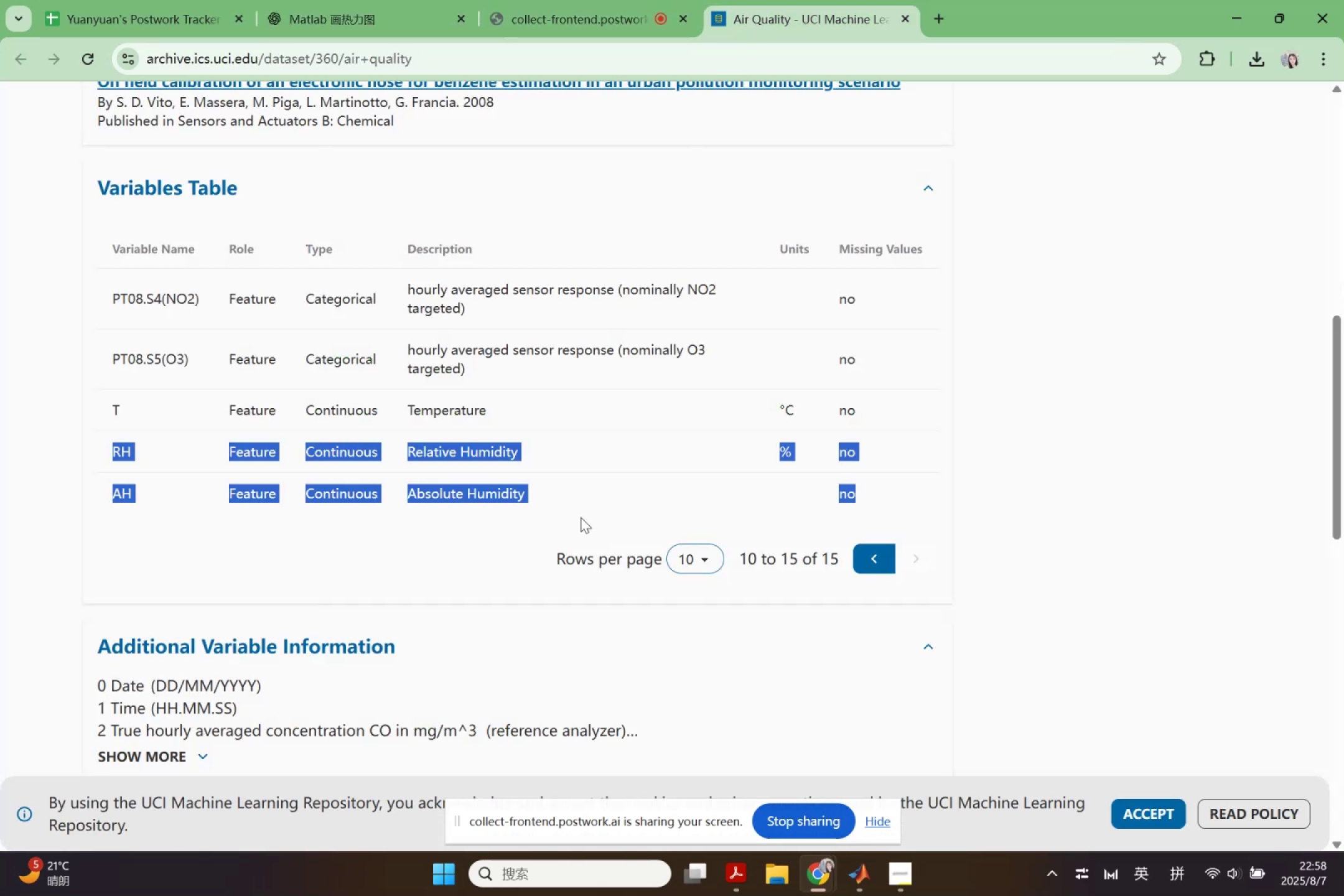 
left_click([524, 515])
 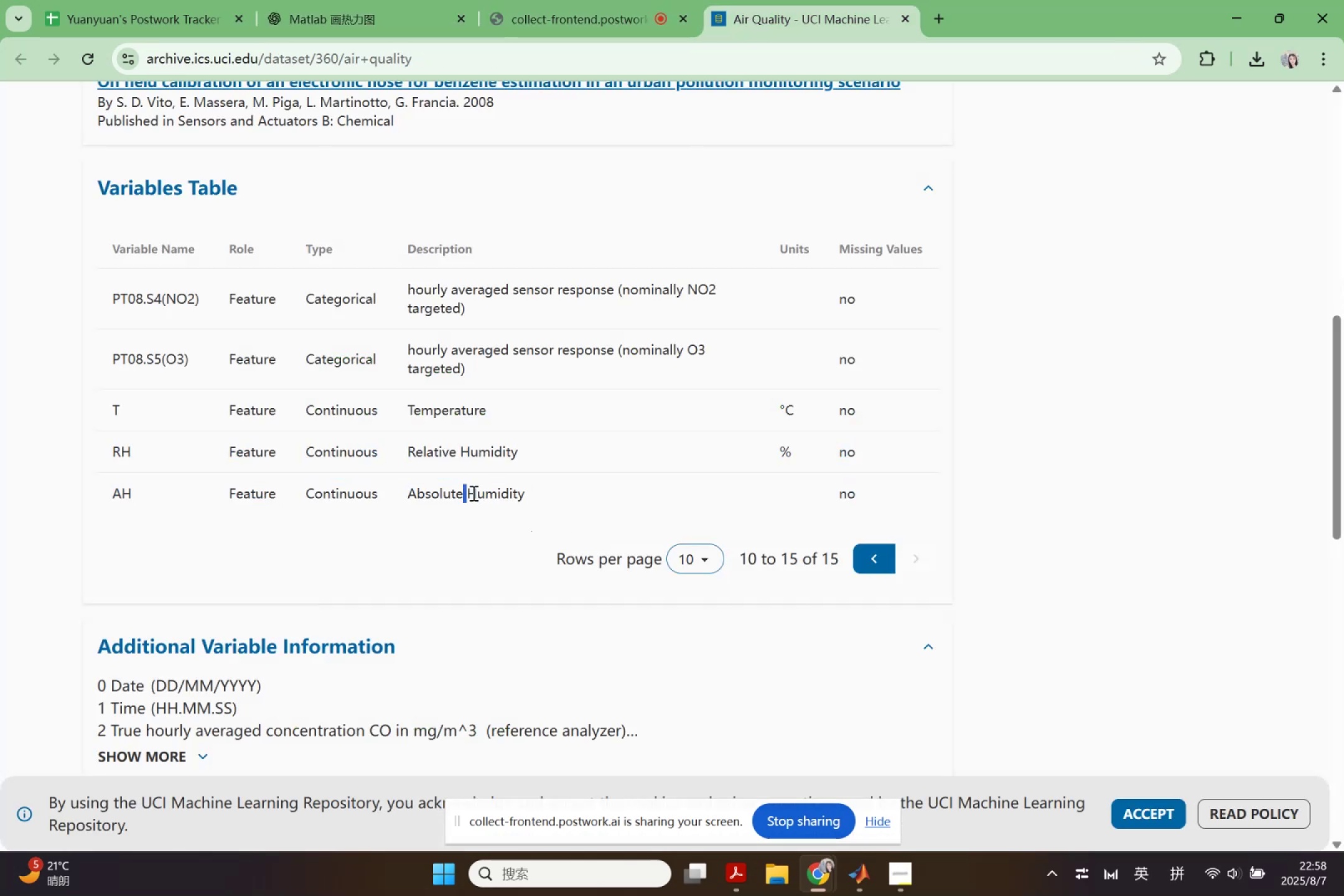 
key(Control+ControlLeft)
 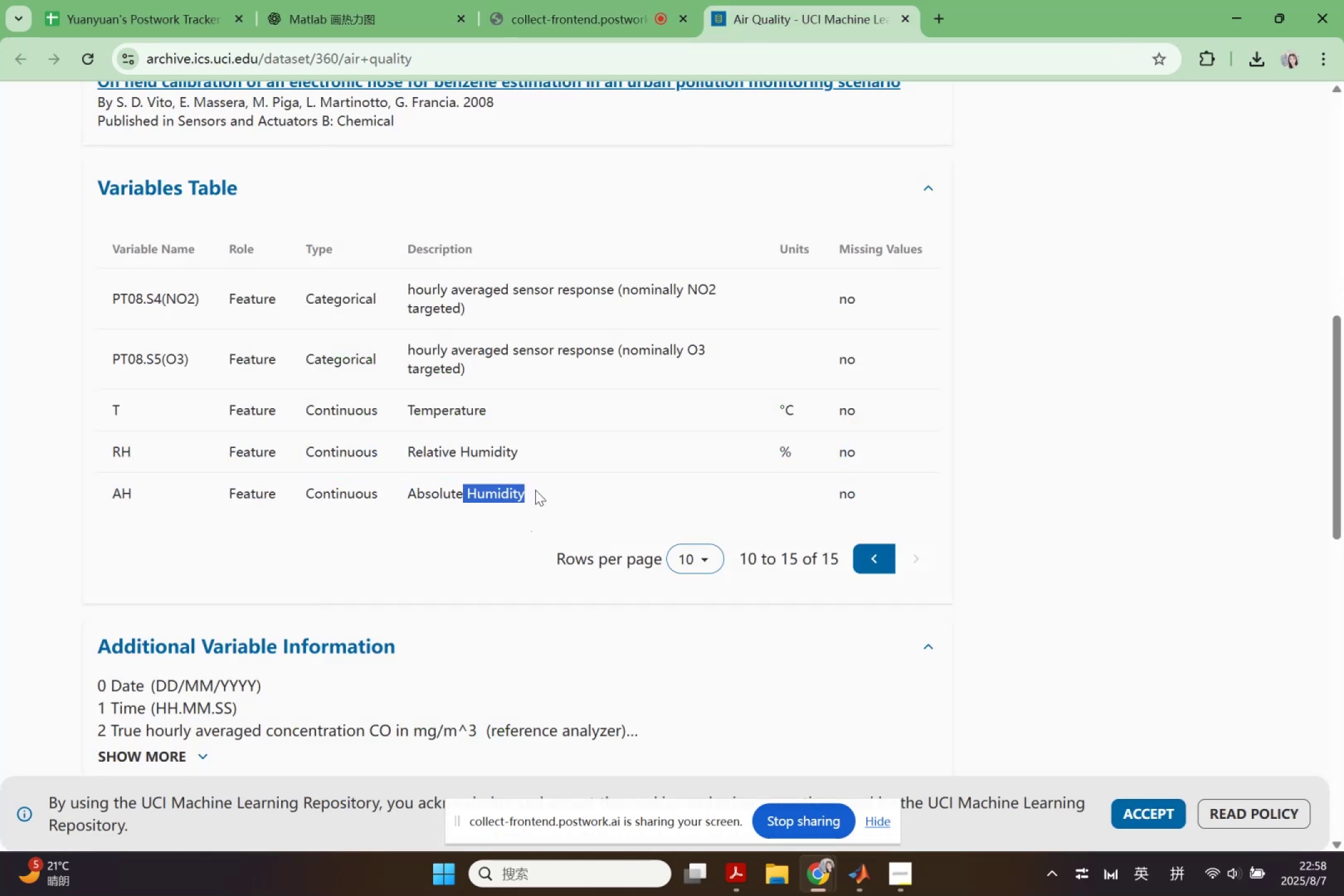 
key(Control+C)
 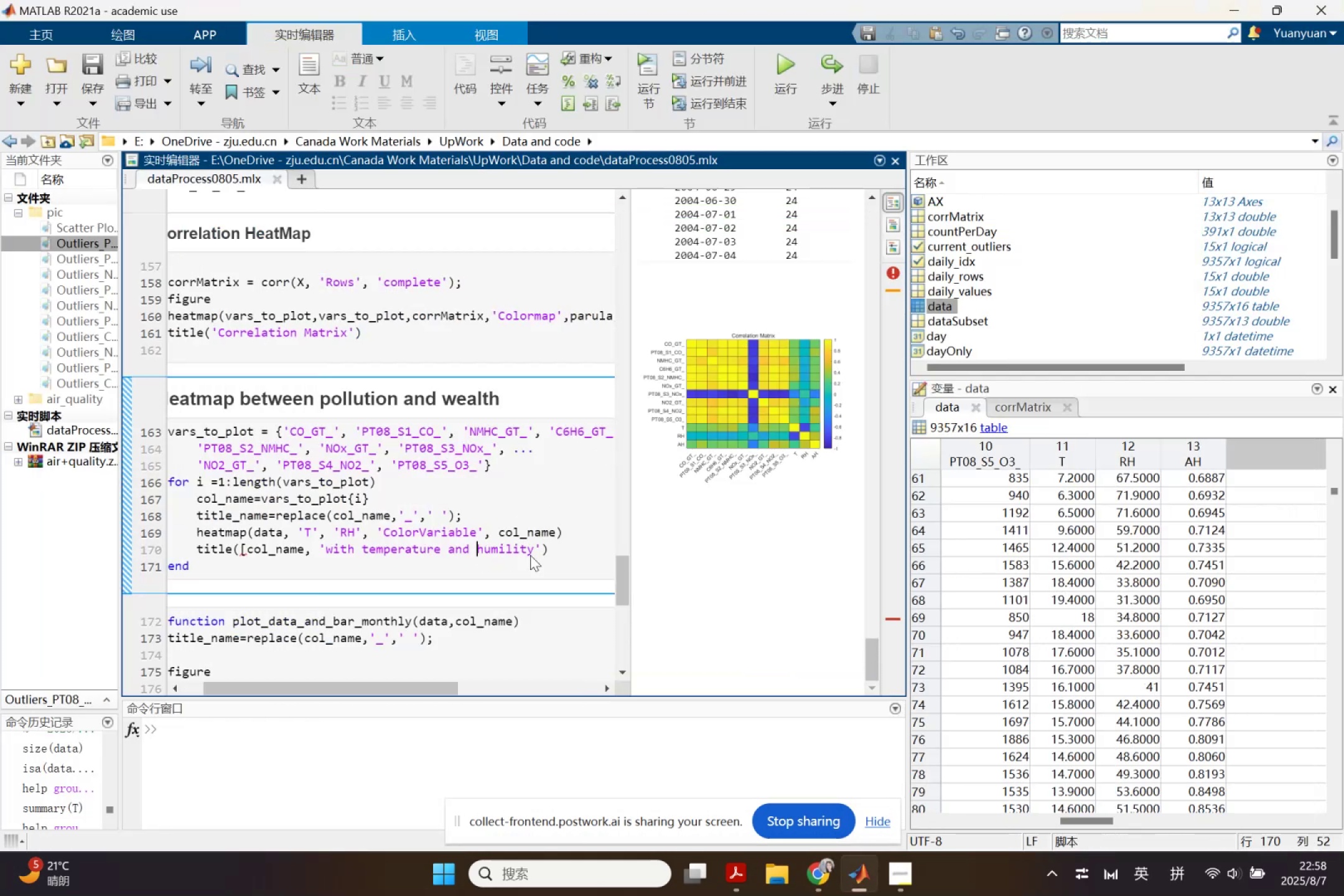 
key(Control+ControlLeft)
 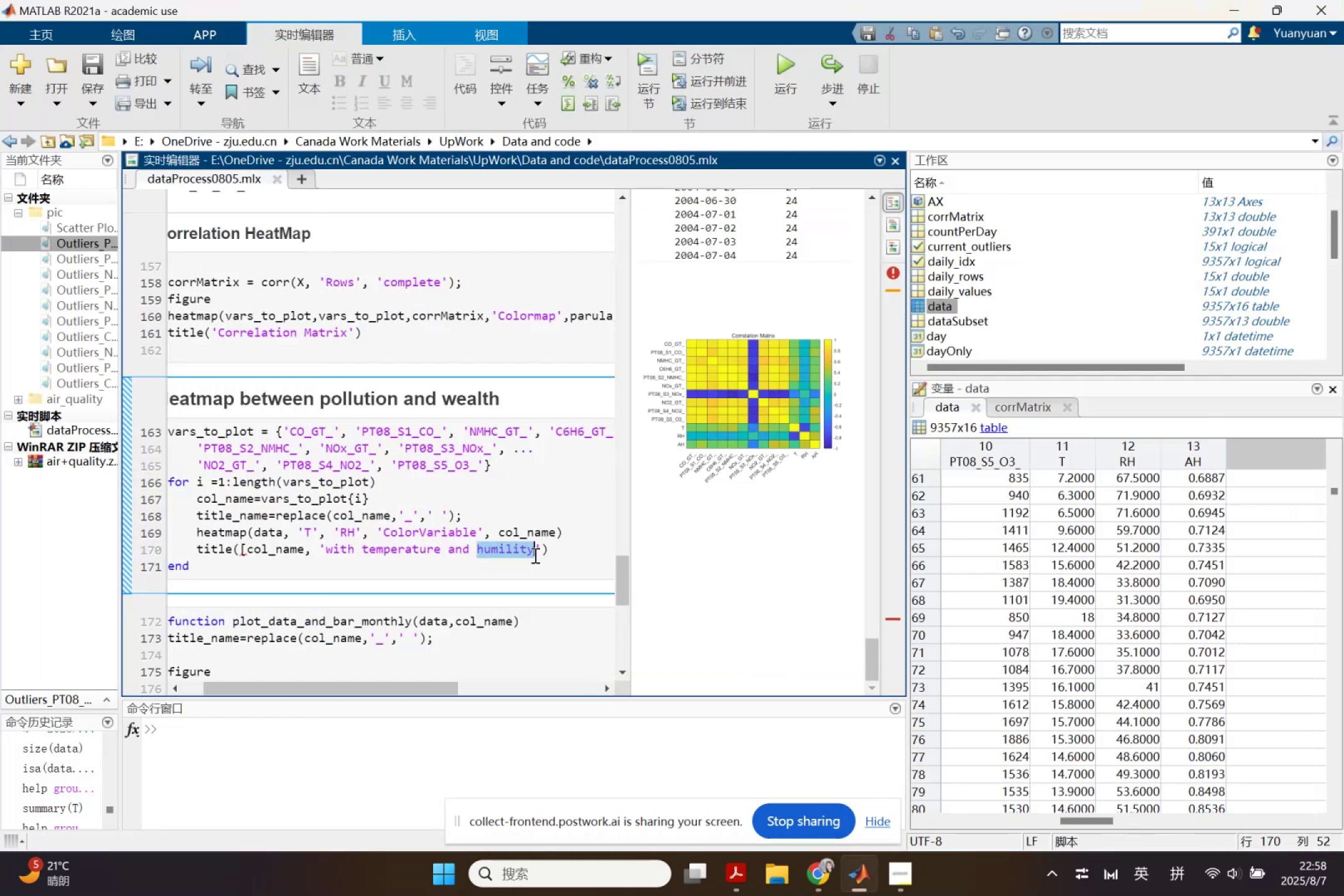 
key(Control+V)
 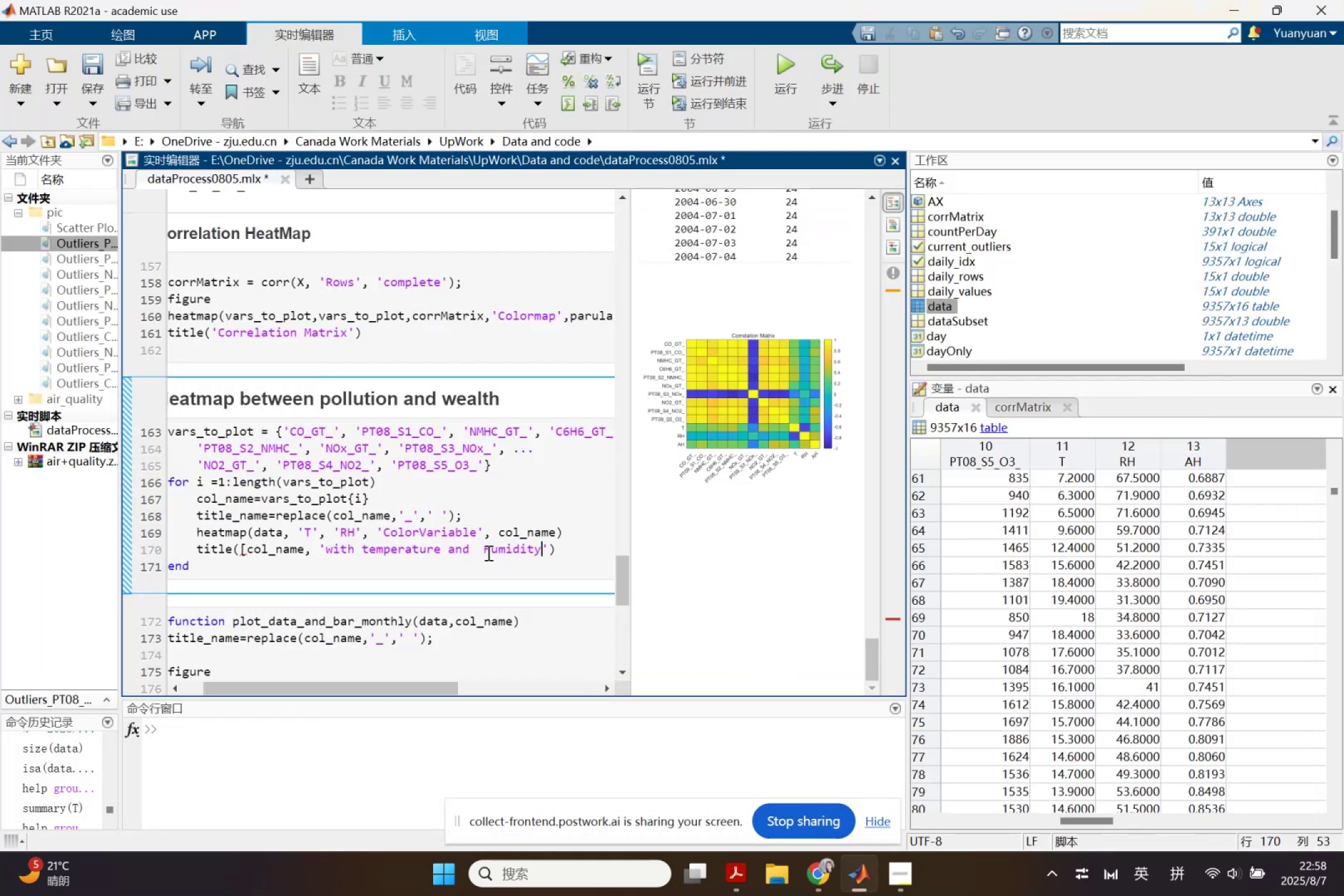 
left_click([487, 553])
 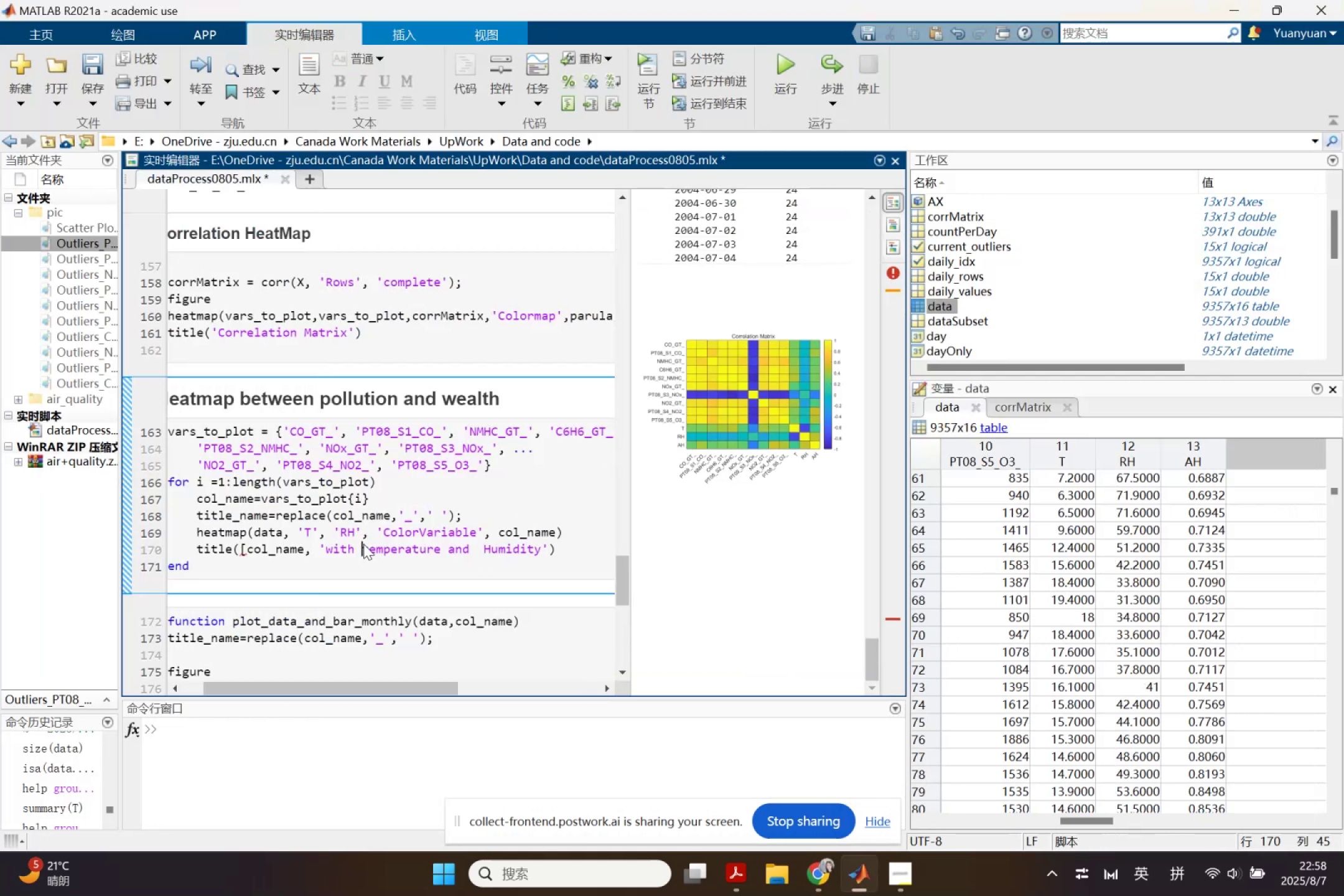 
type(TRelative)
 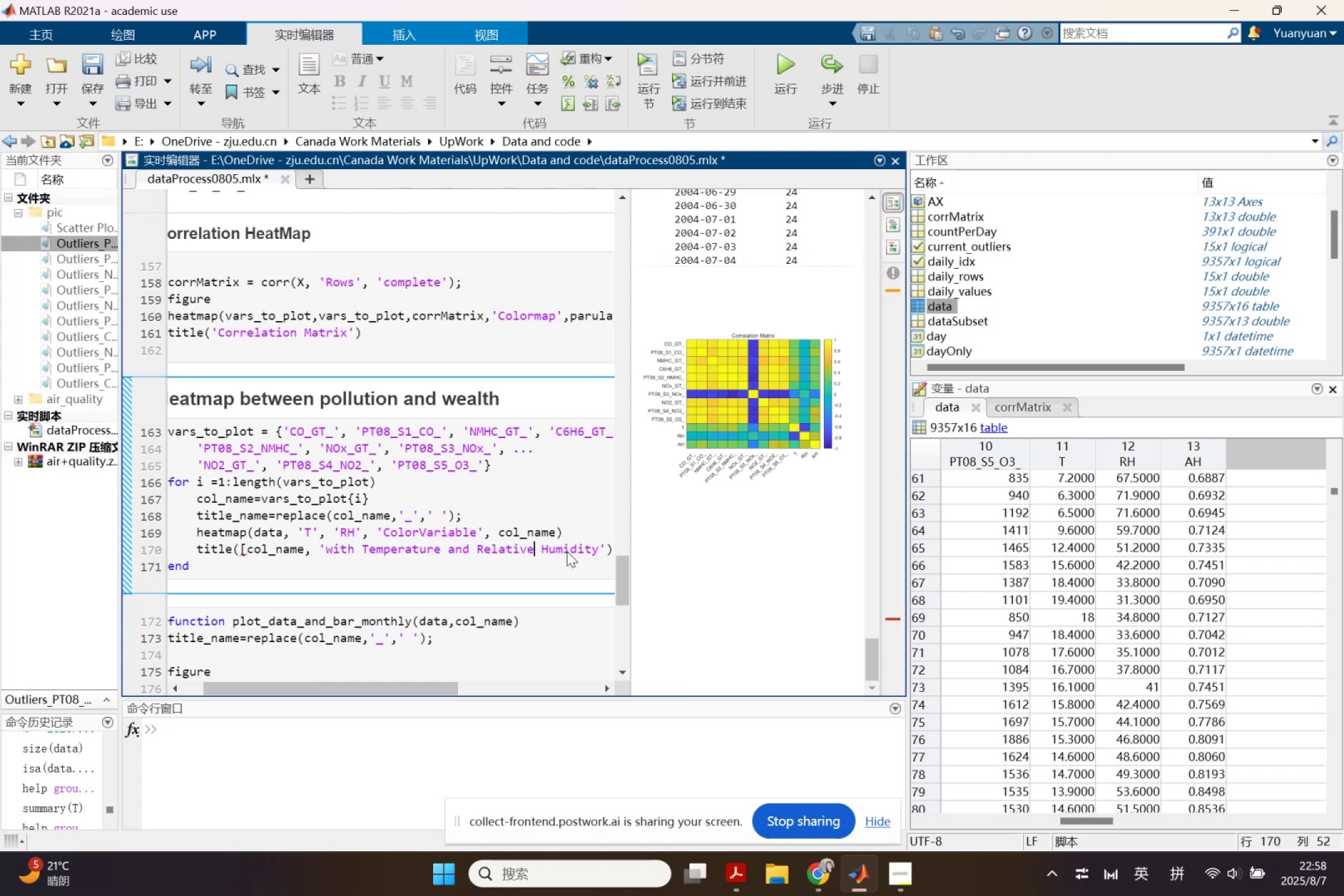 
left_click([540, 511])
 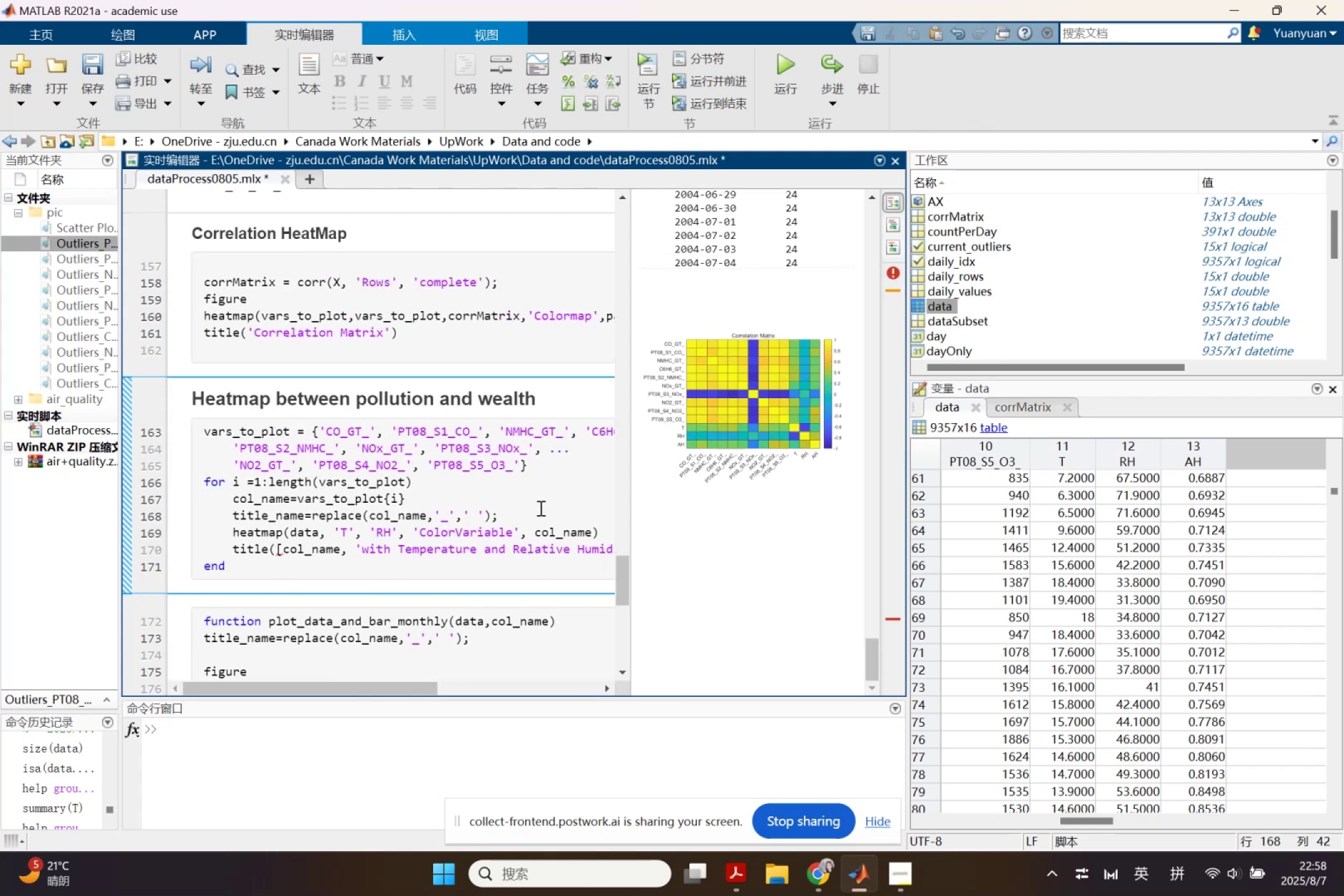 
key(Enter)
 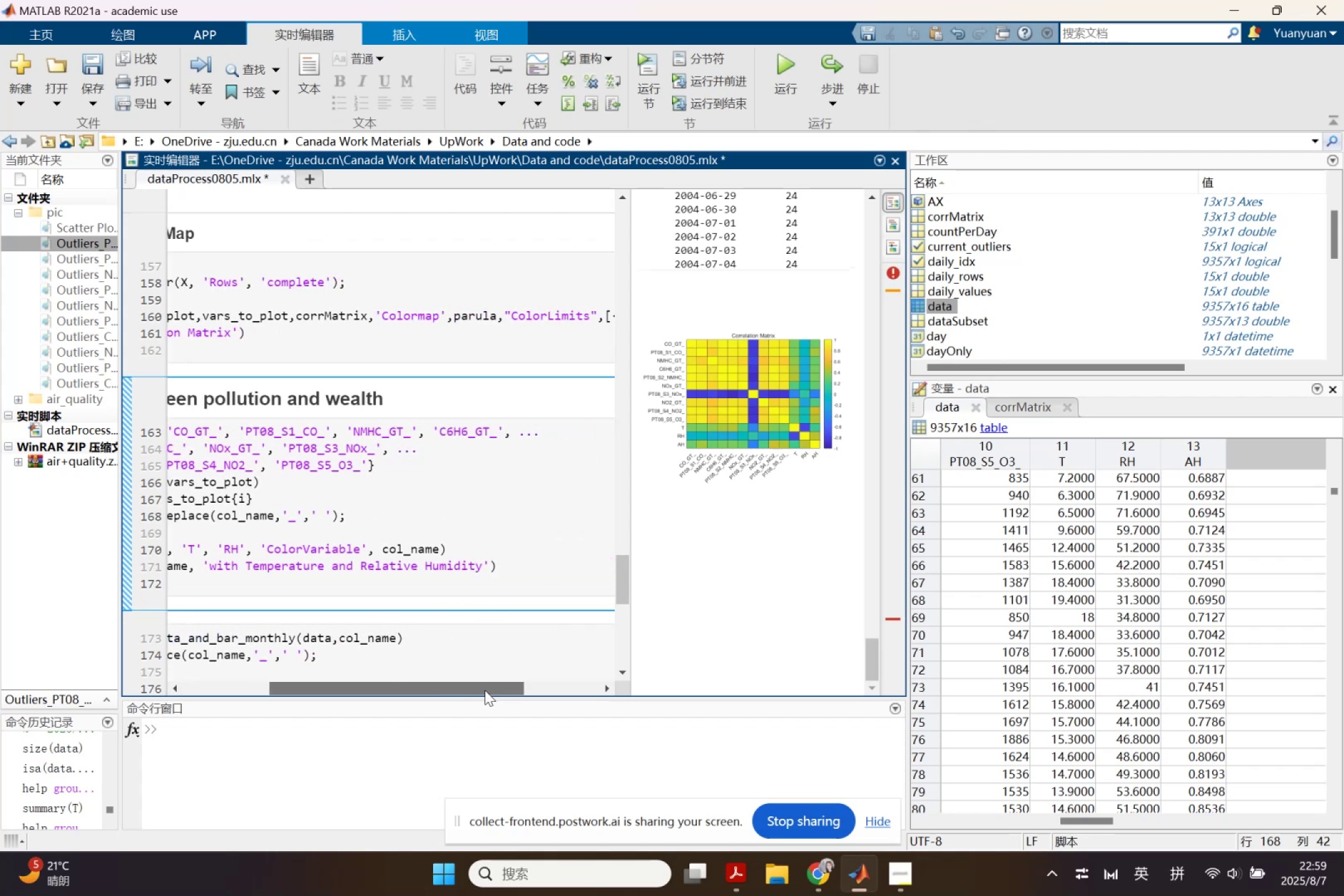 
left_click([485, 562])
 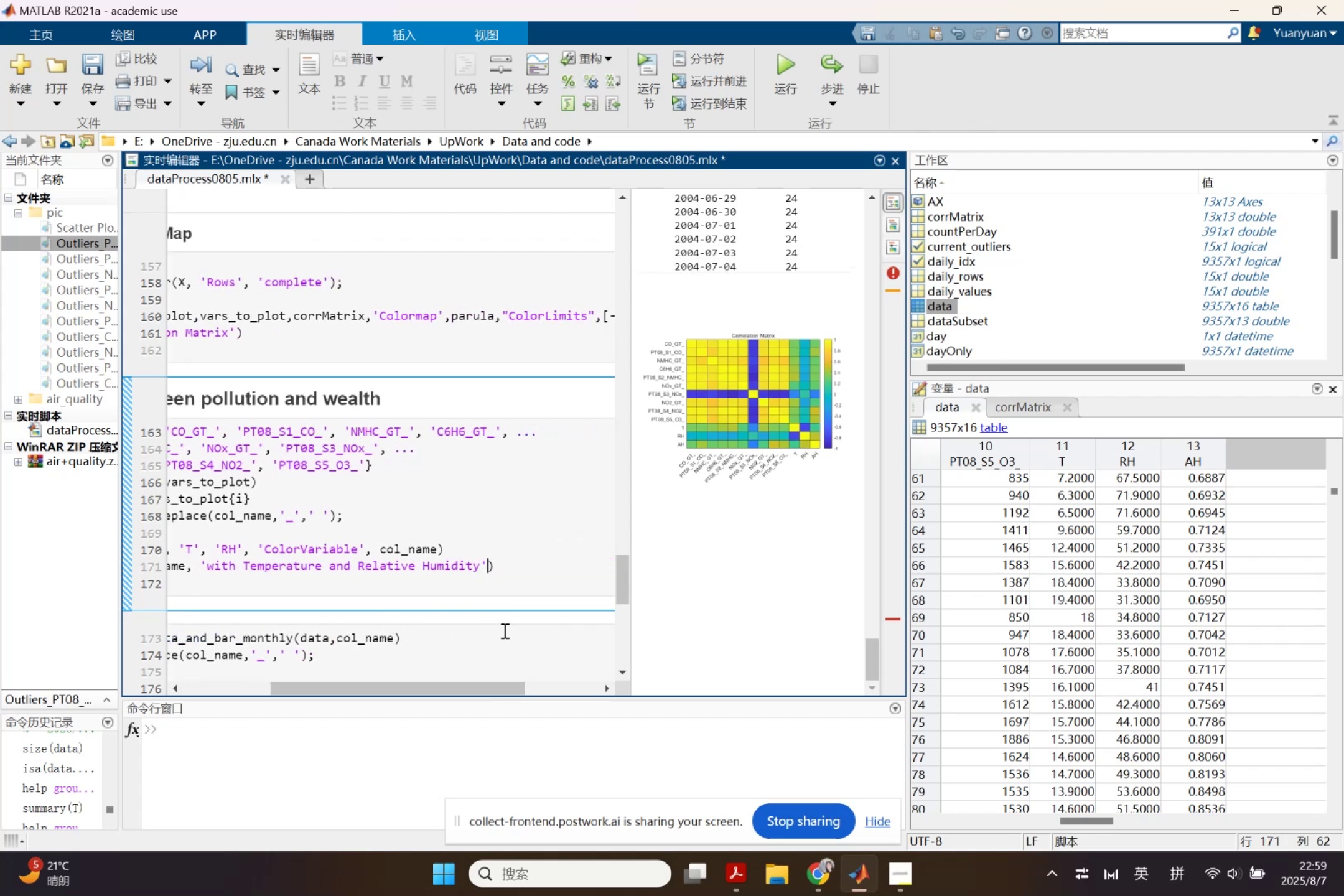 
key(BracketRight)
 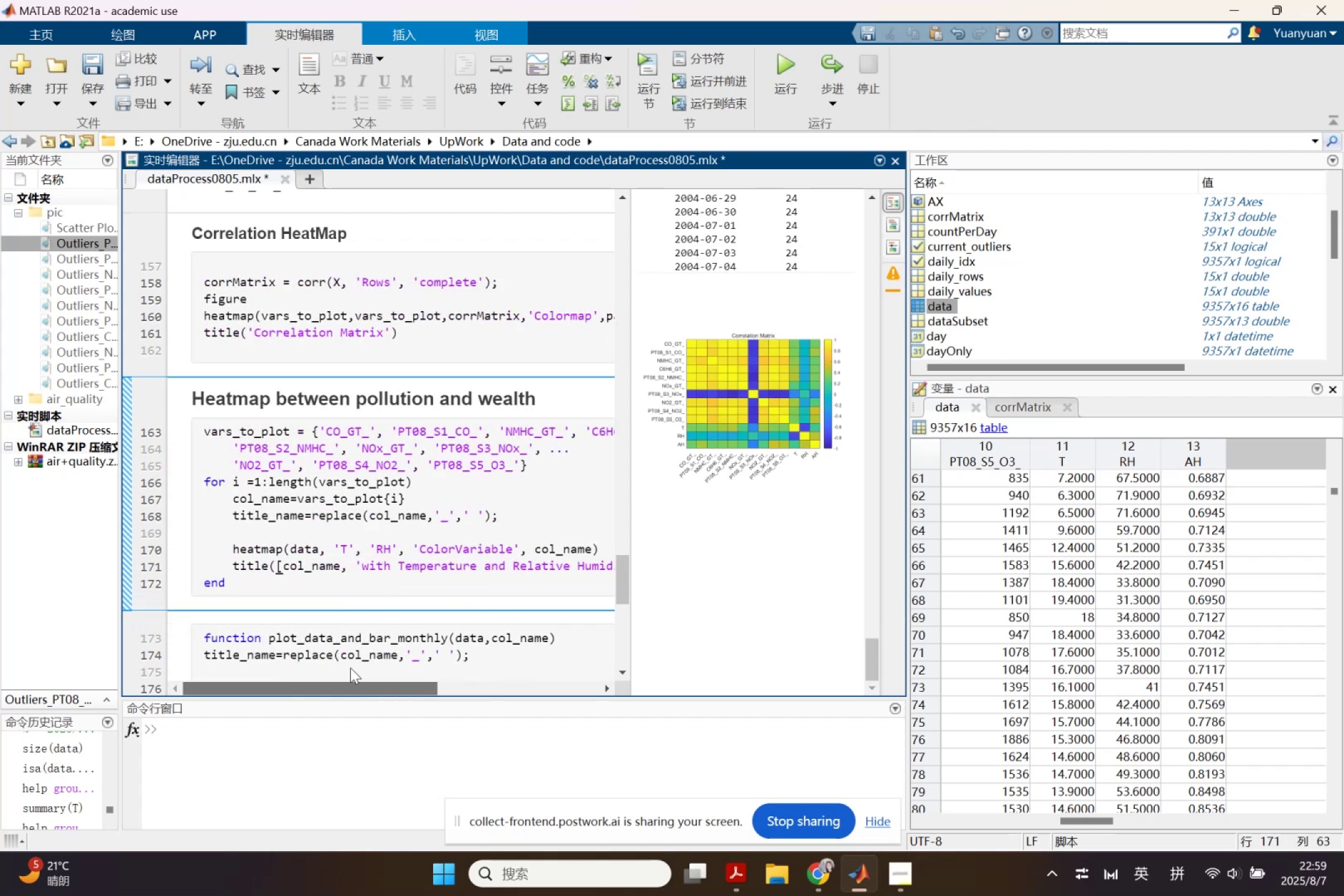 
left_click([308, 534])
 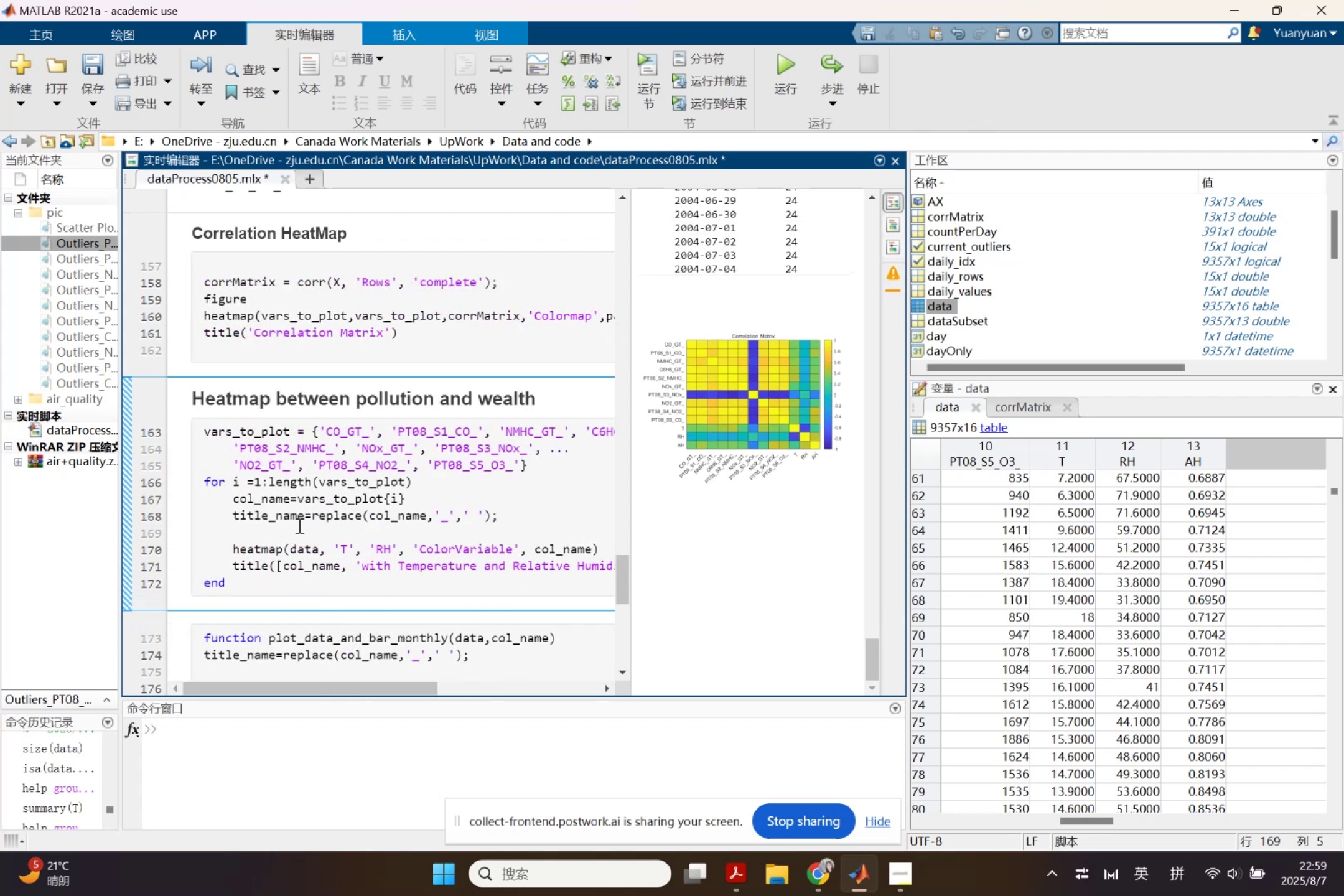 
type(figure)
 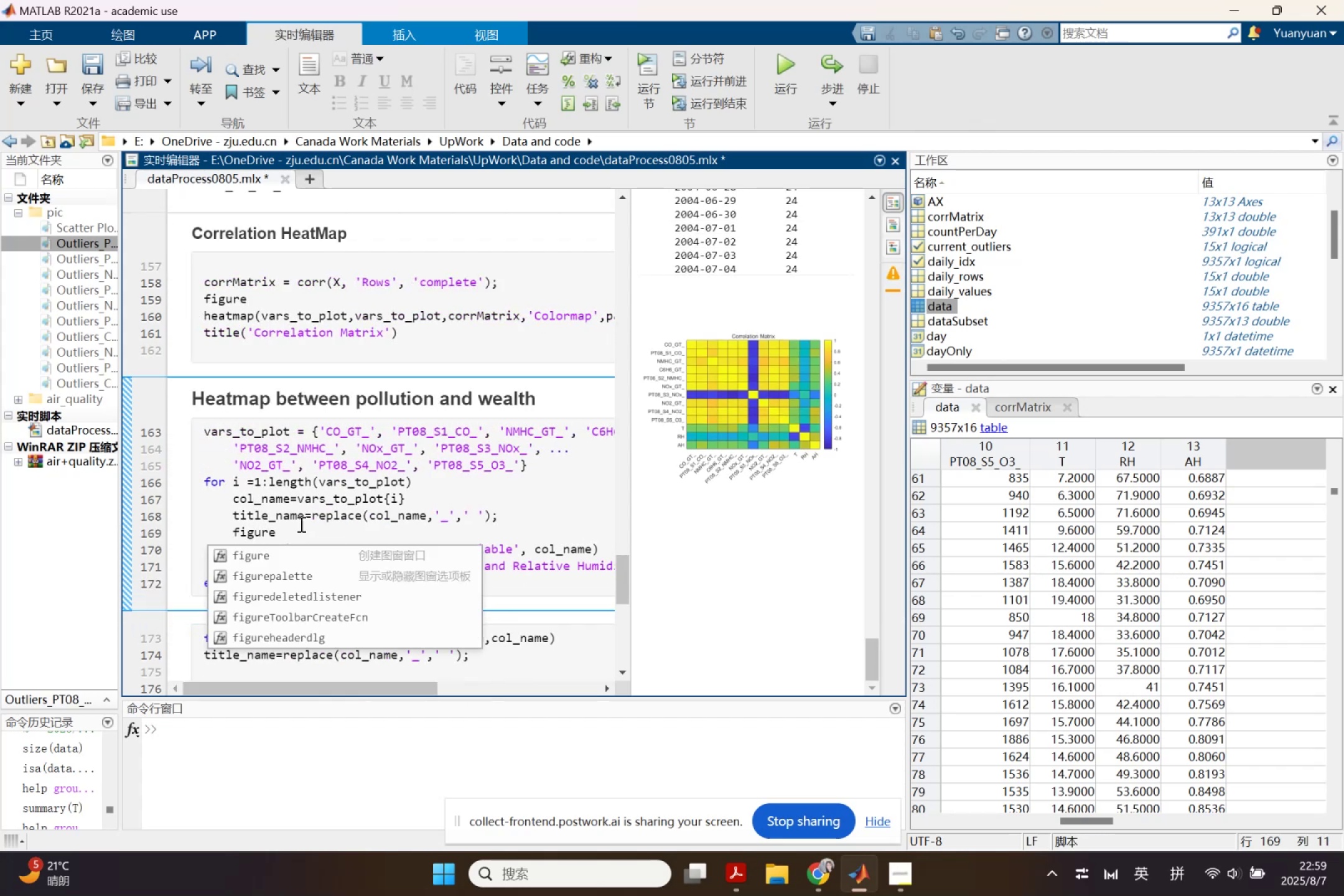 
left_click([502, 479])
 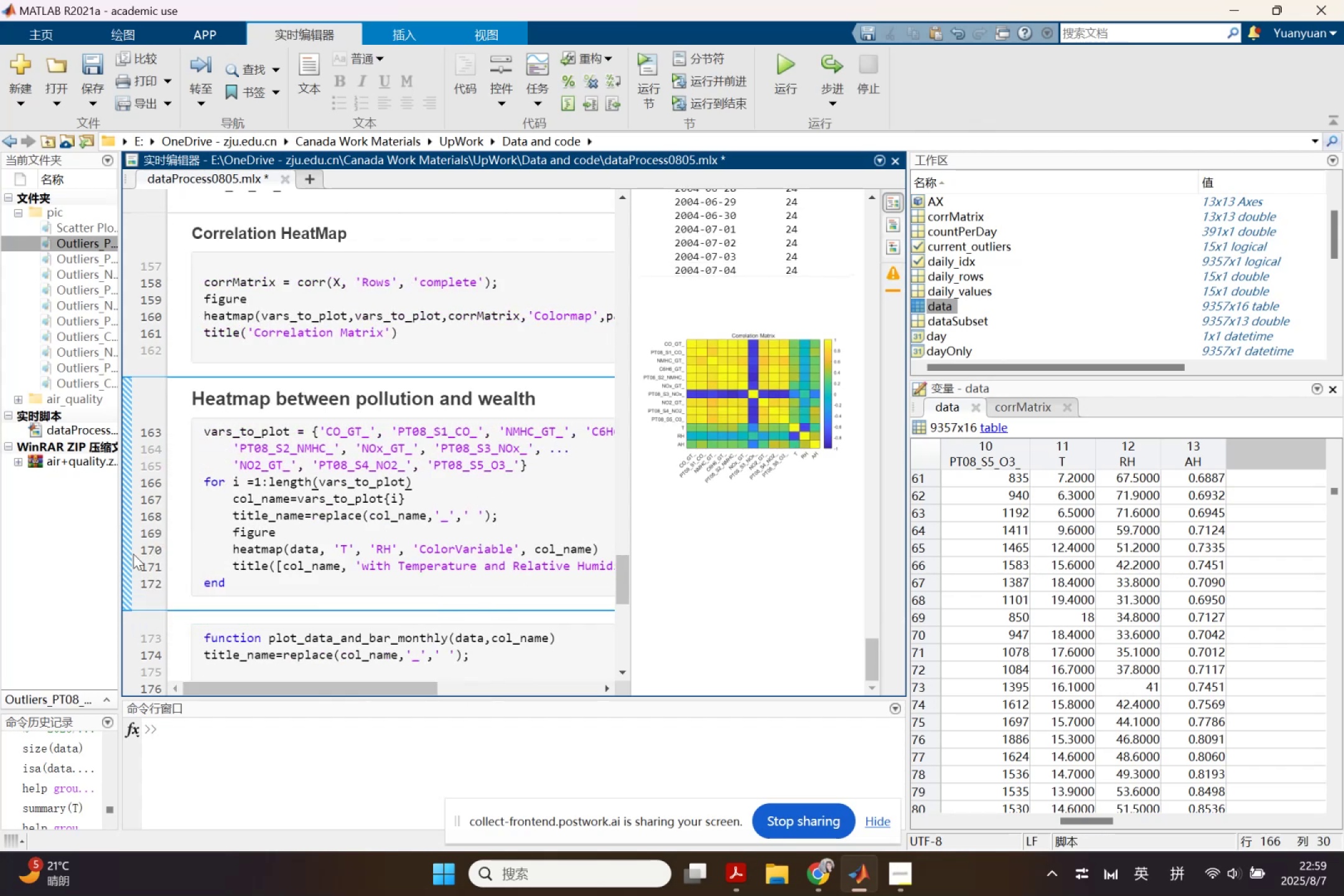 
left_click([127, 556])
 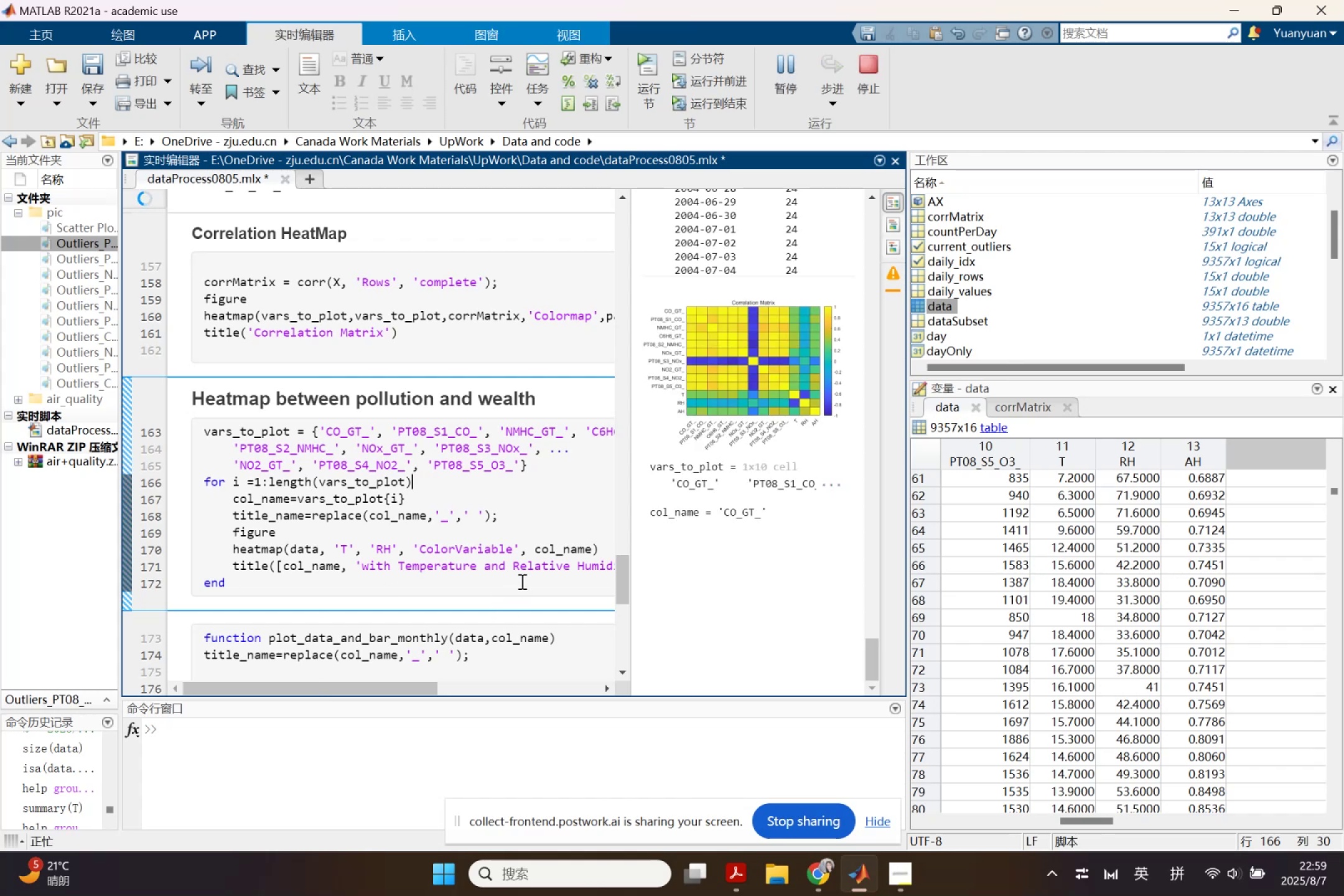 
wait(5.18)
 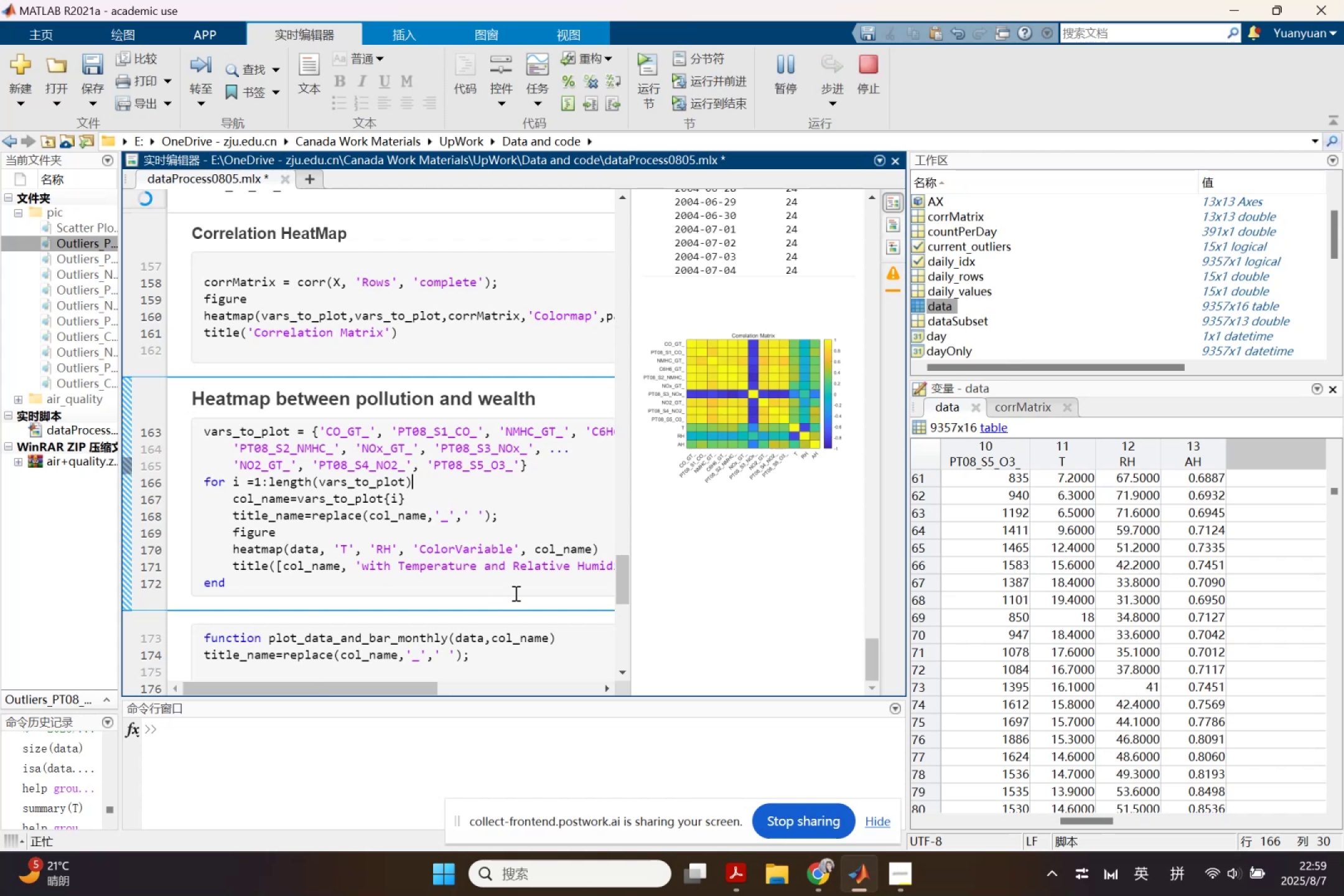 
left_click([555, 459])
 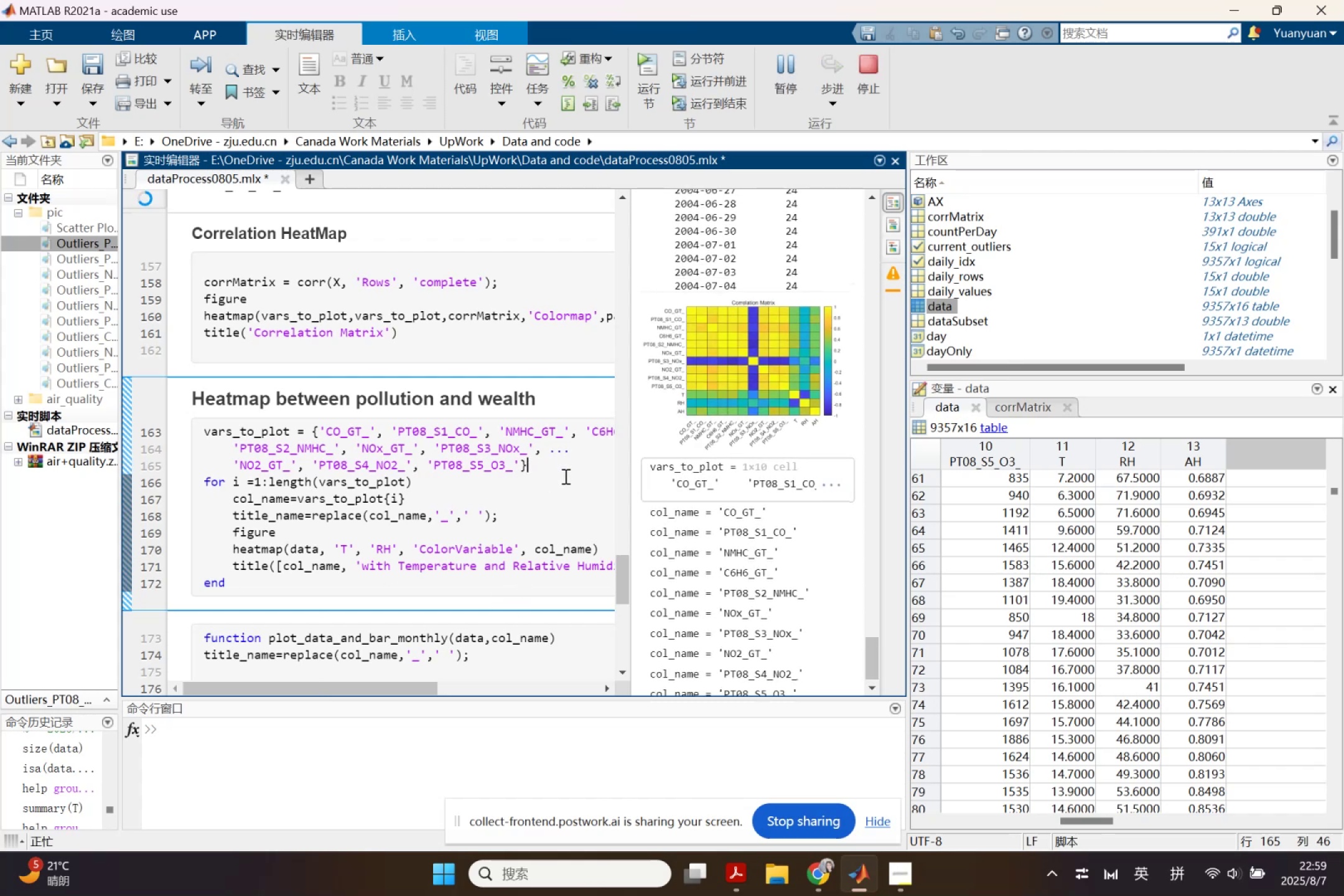 
key(Semicolon)
 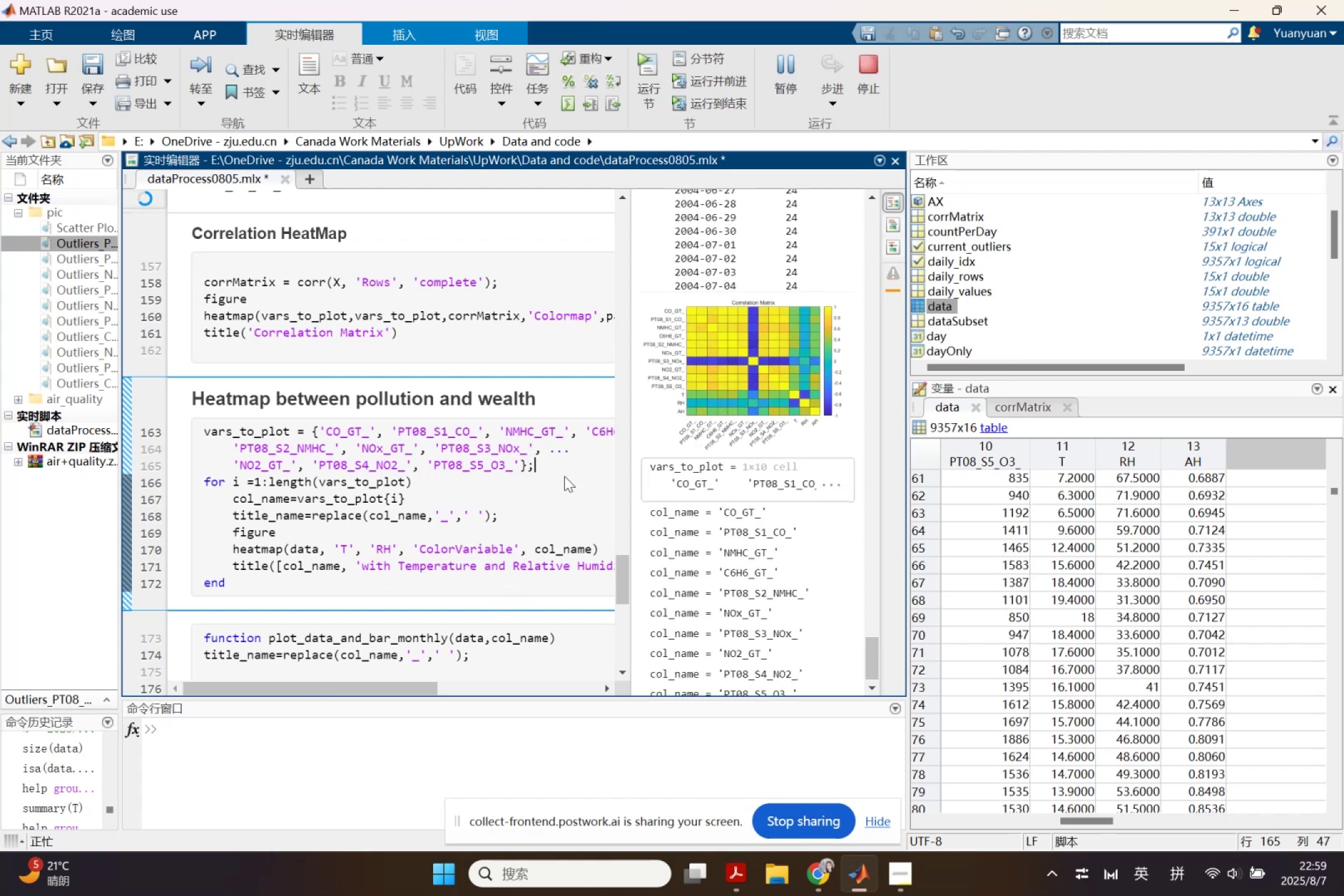 
key(ArrowDown)
 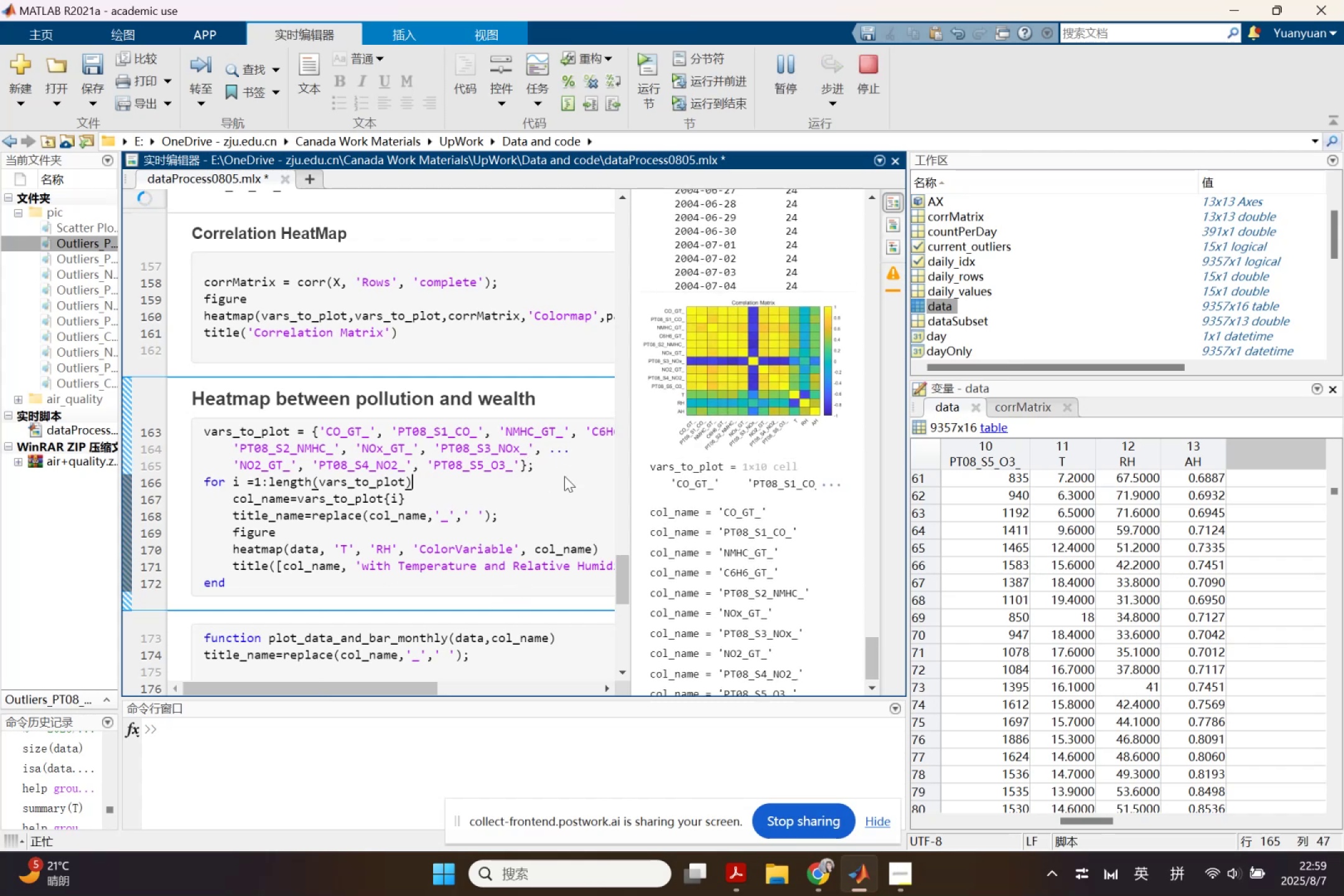 
key(ArrowDown)
 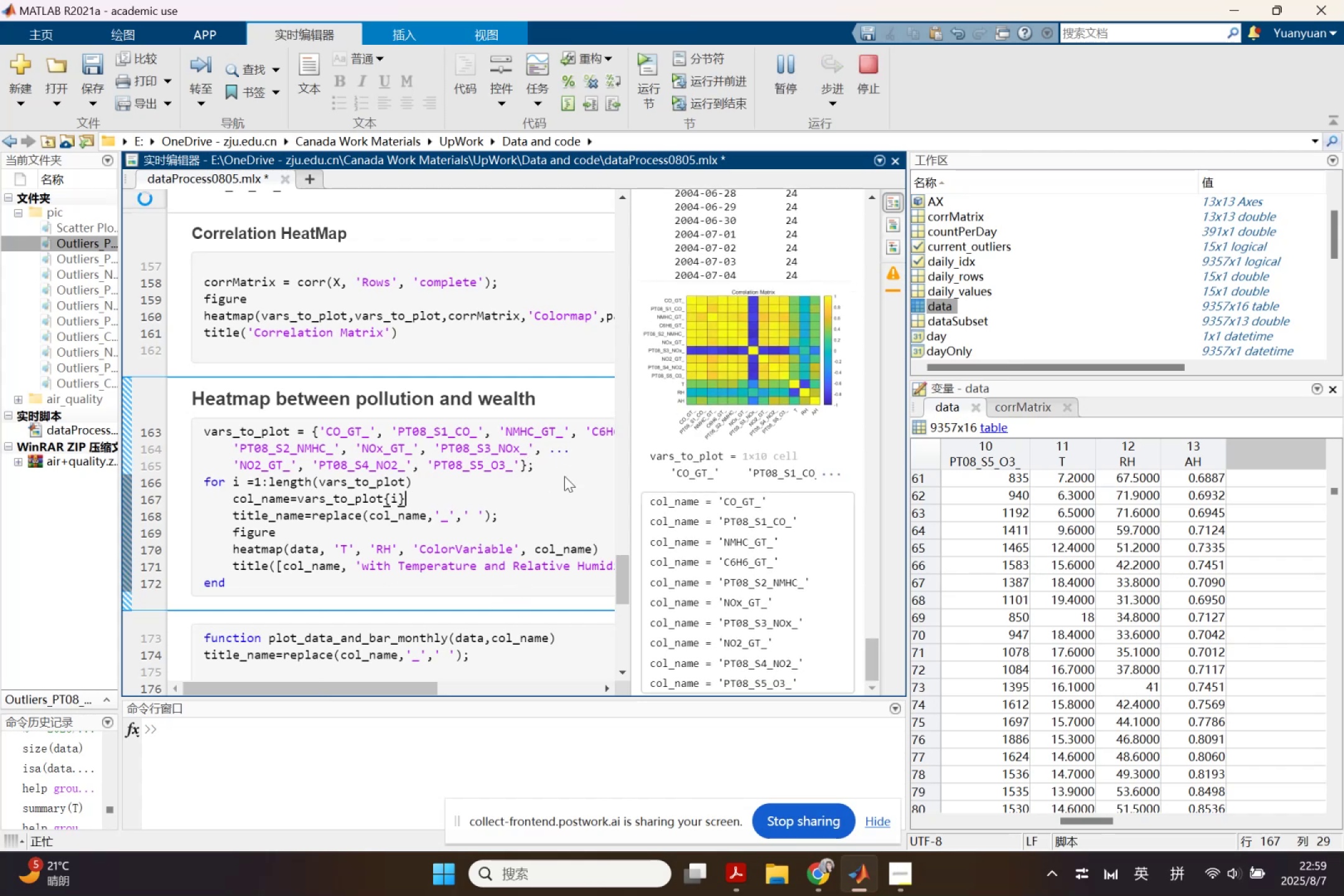 
key(Semicolon)
 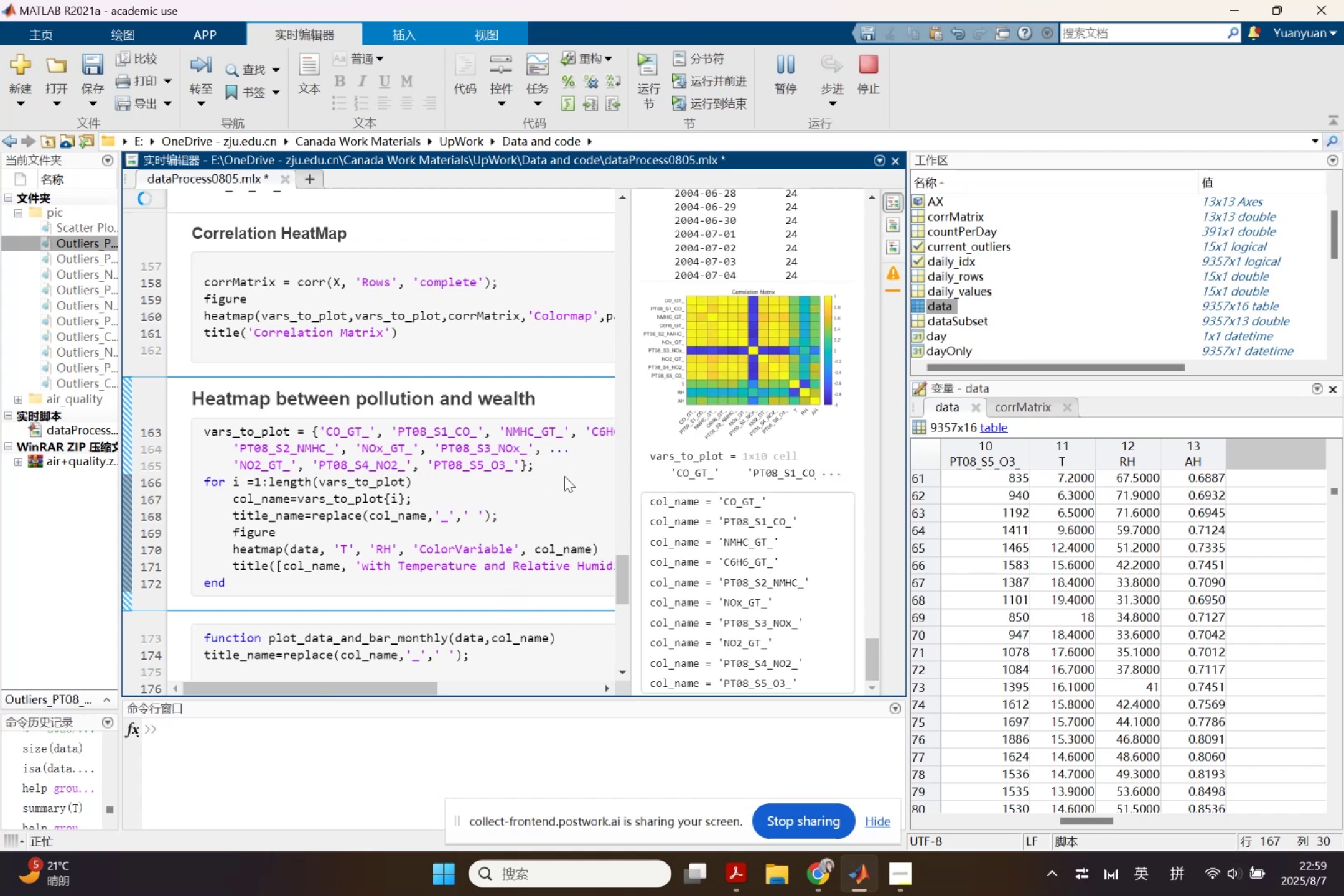 
scroll: coordinate [973, 540], scroll_direction: down, amount: 27.0
 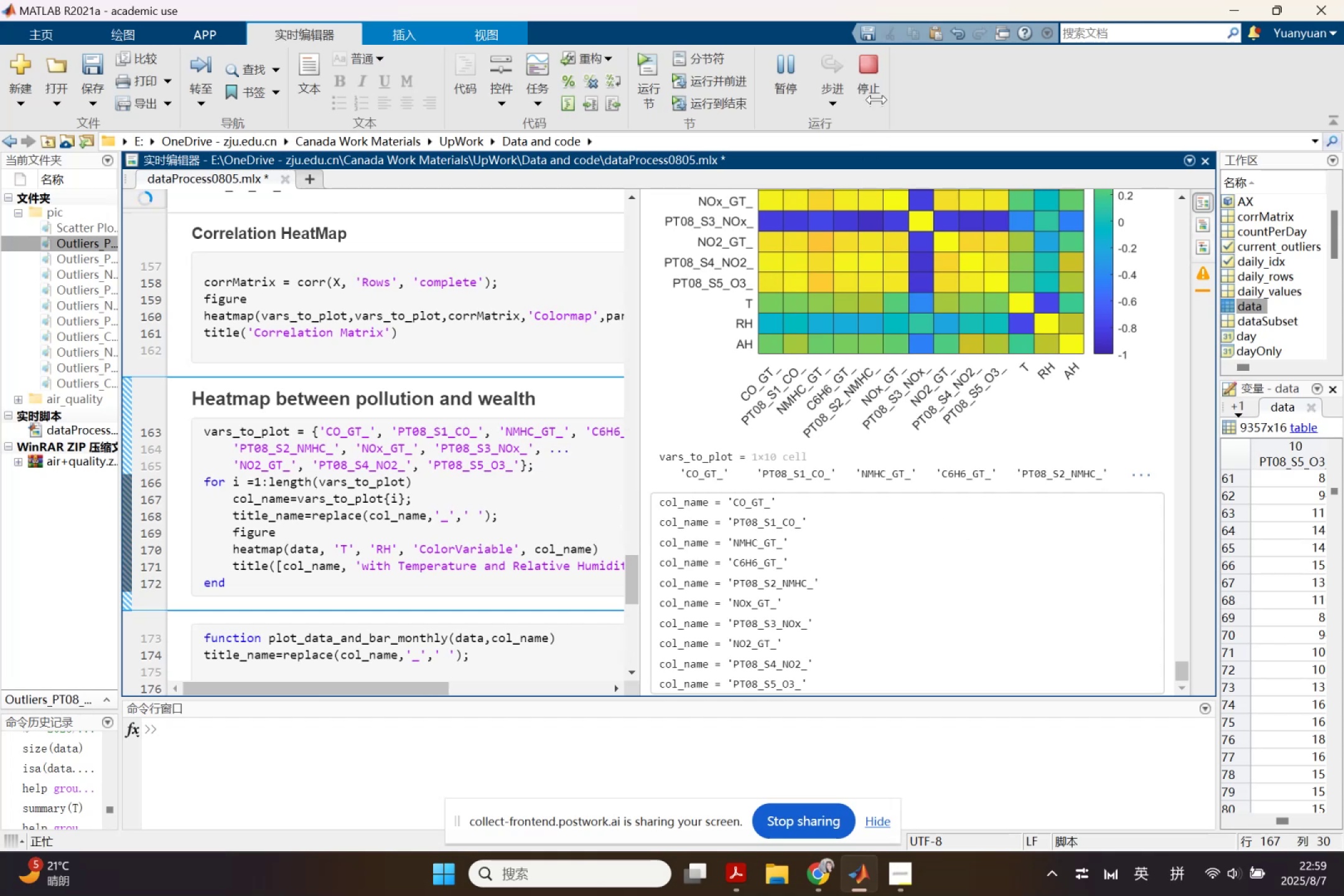 
left_click([865, 77])
 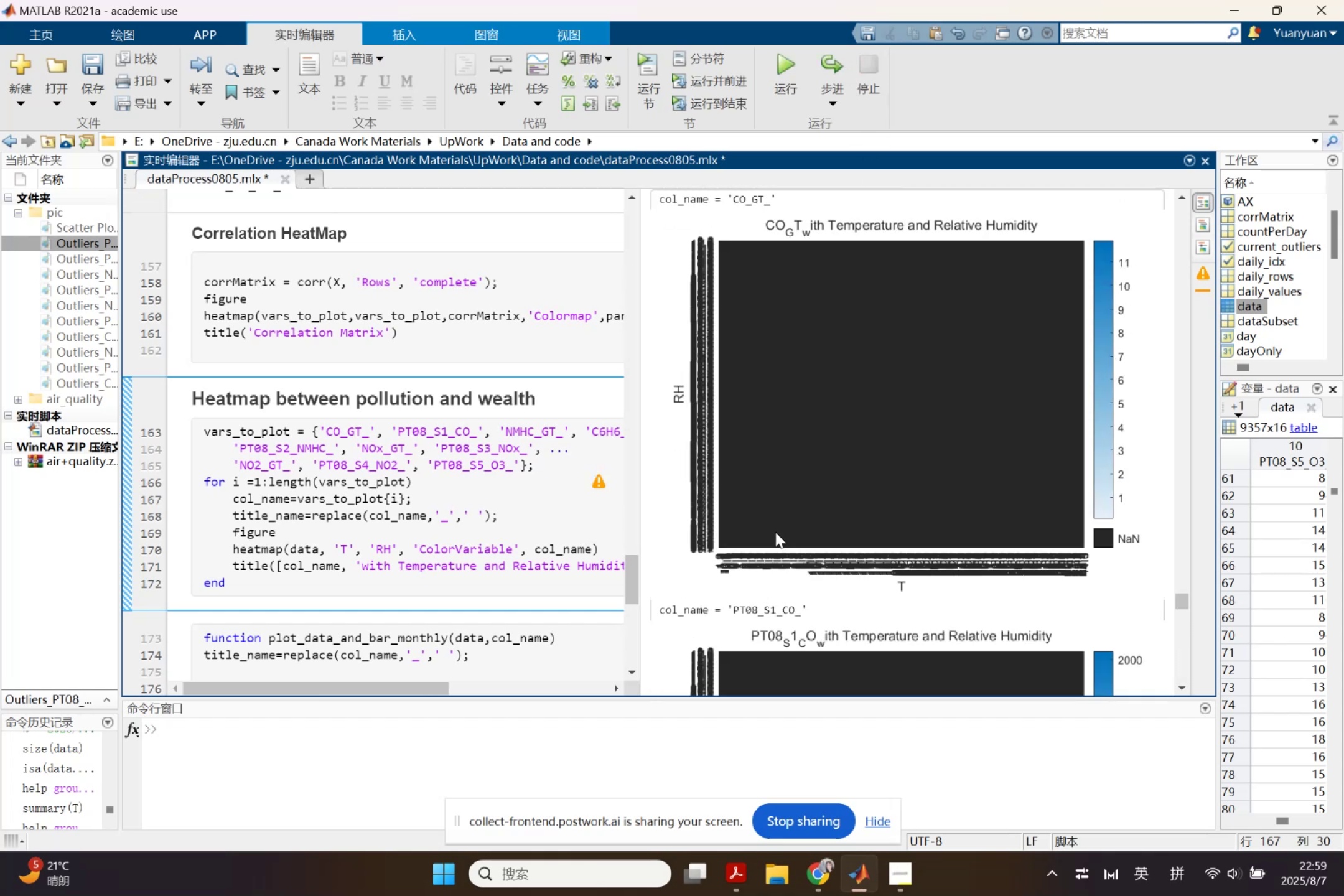 
wait(9.94)
 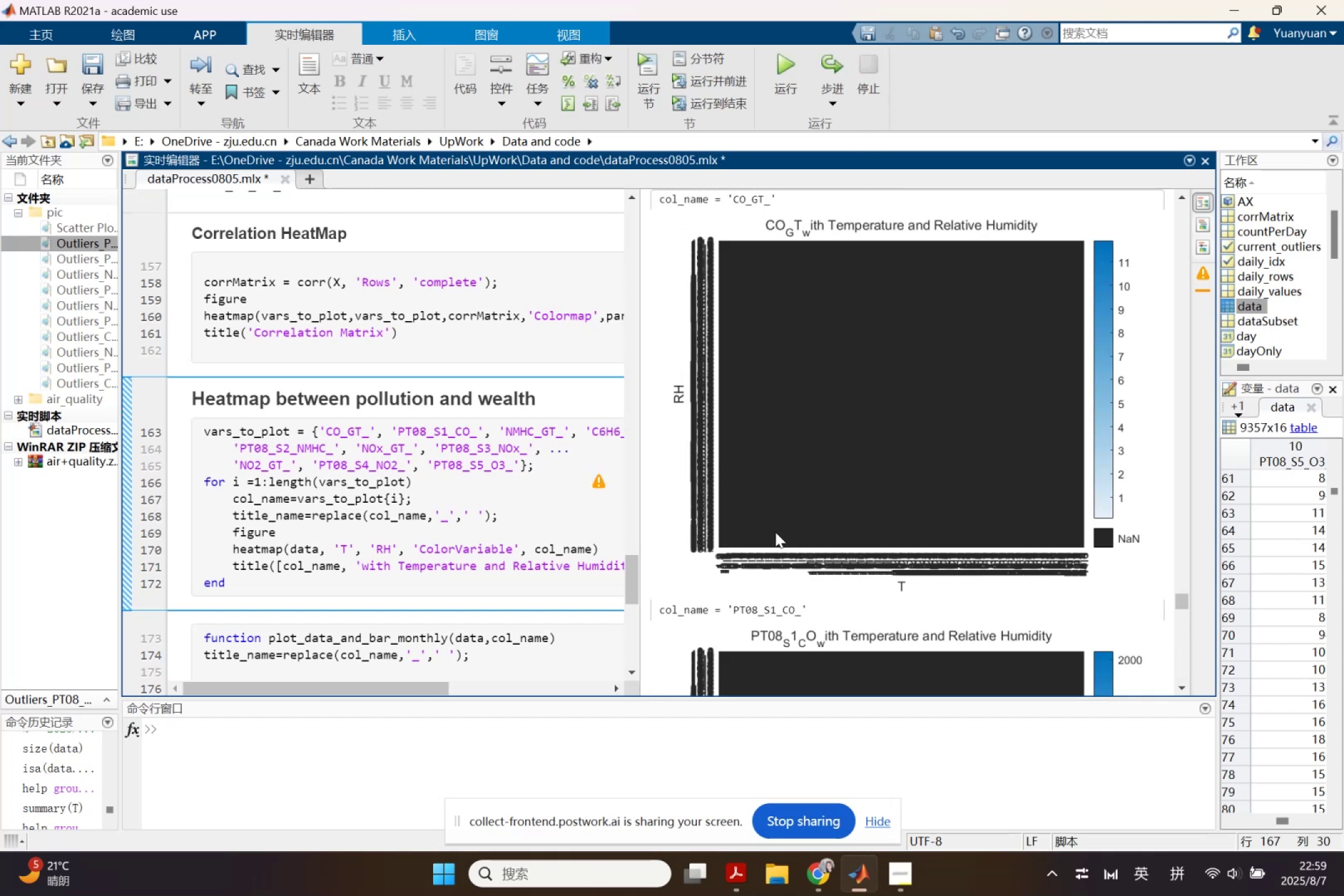 
double_click([299, 515])
 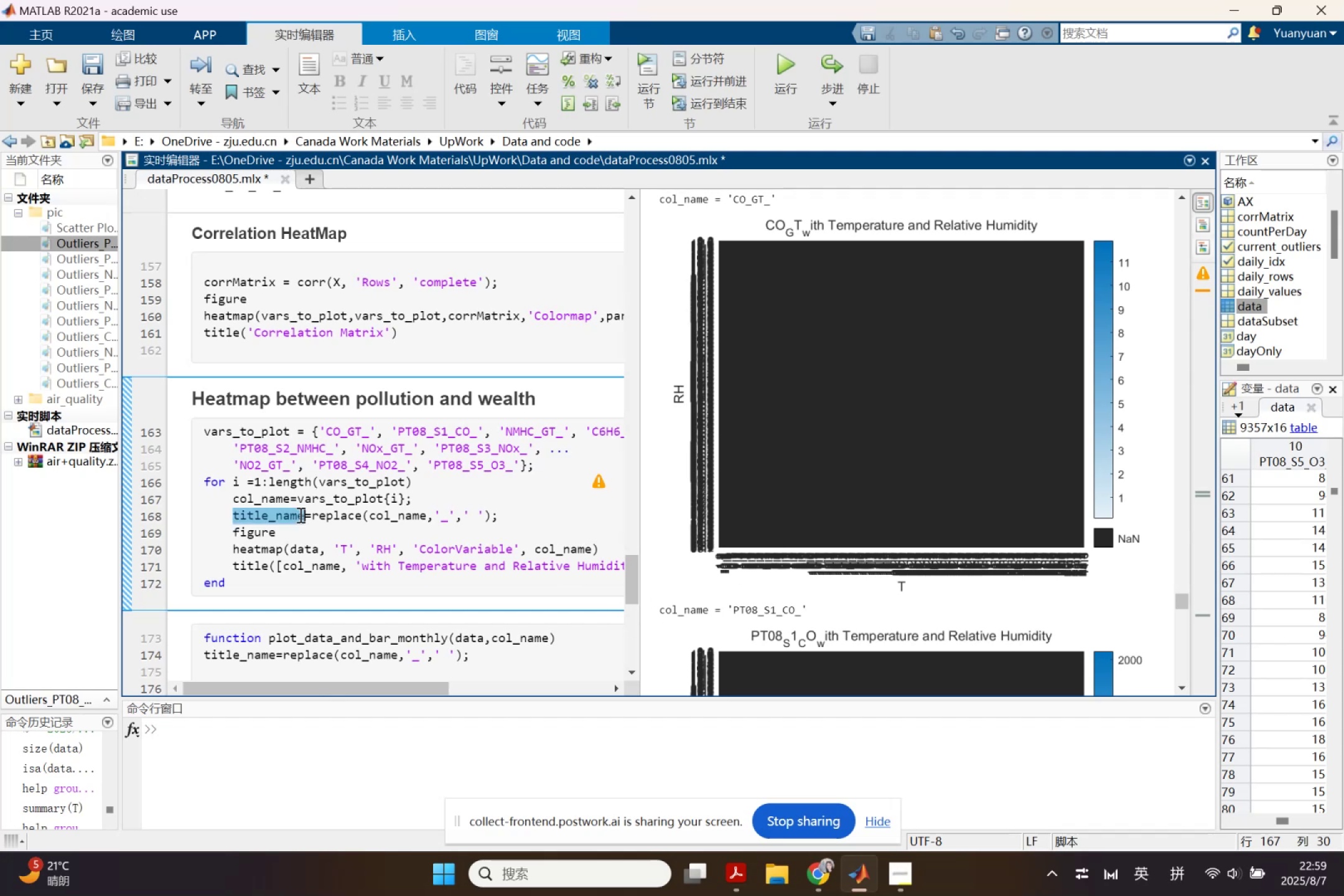 
key(Control+ControlLeft)
 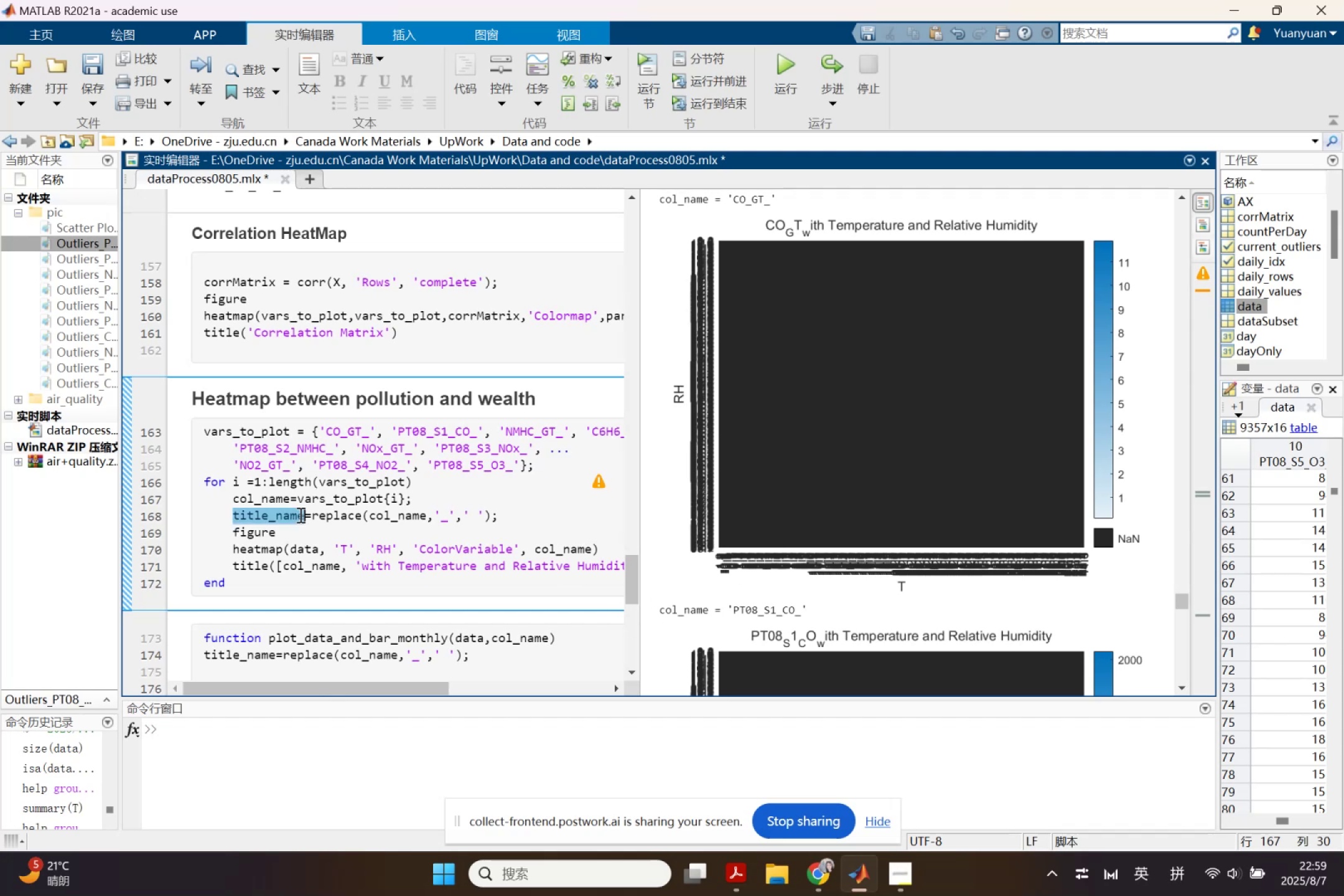 
key(Control+C)
 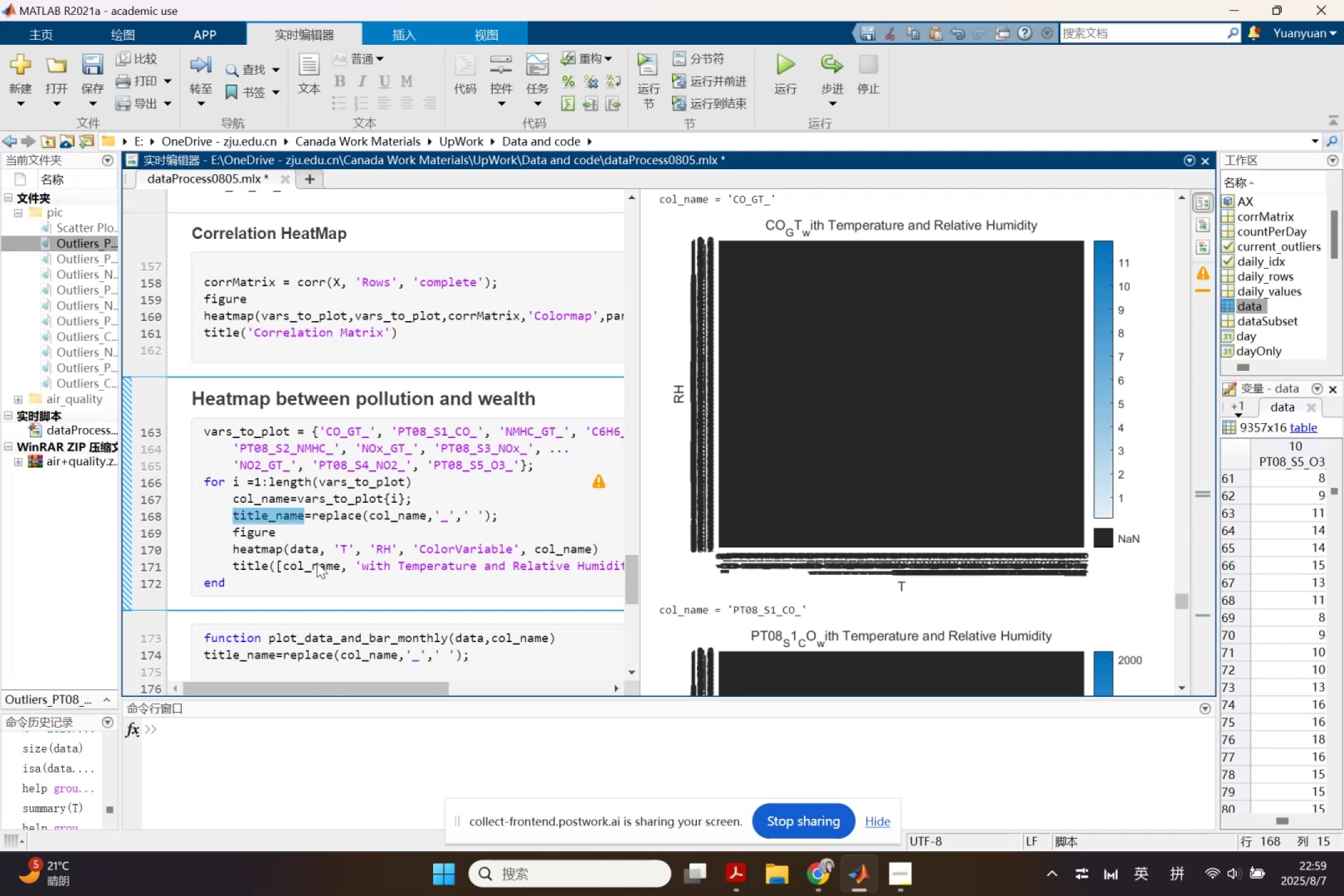 
double_click([317, 562])
 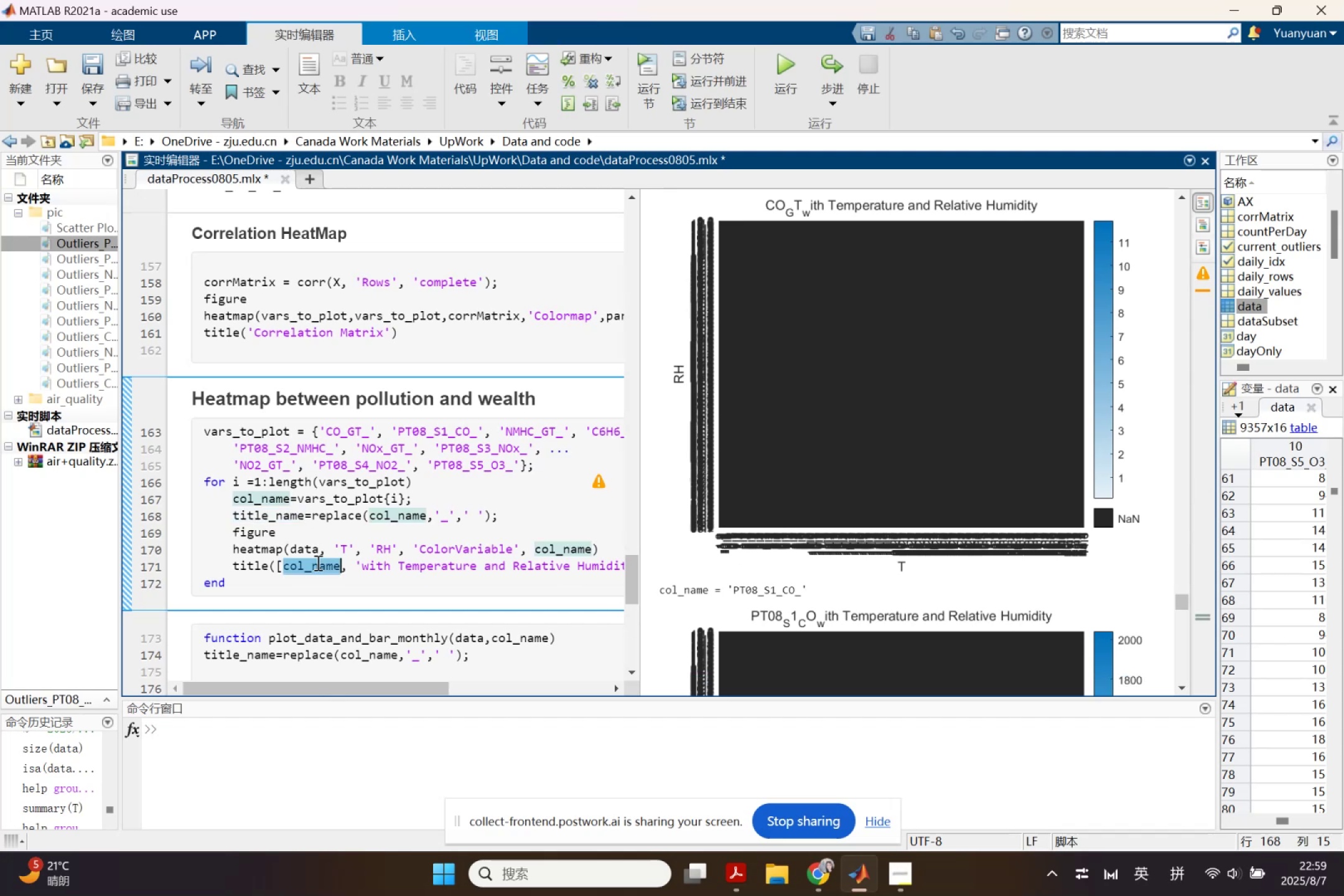 
key(Control+ControlLeft)
 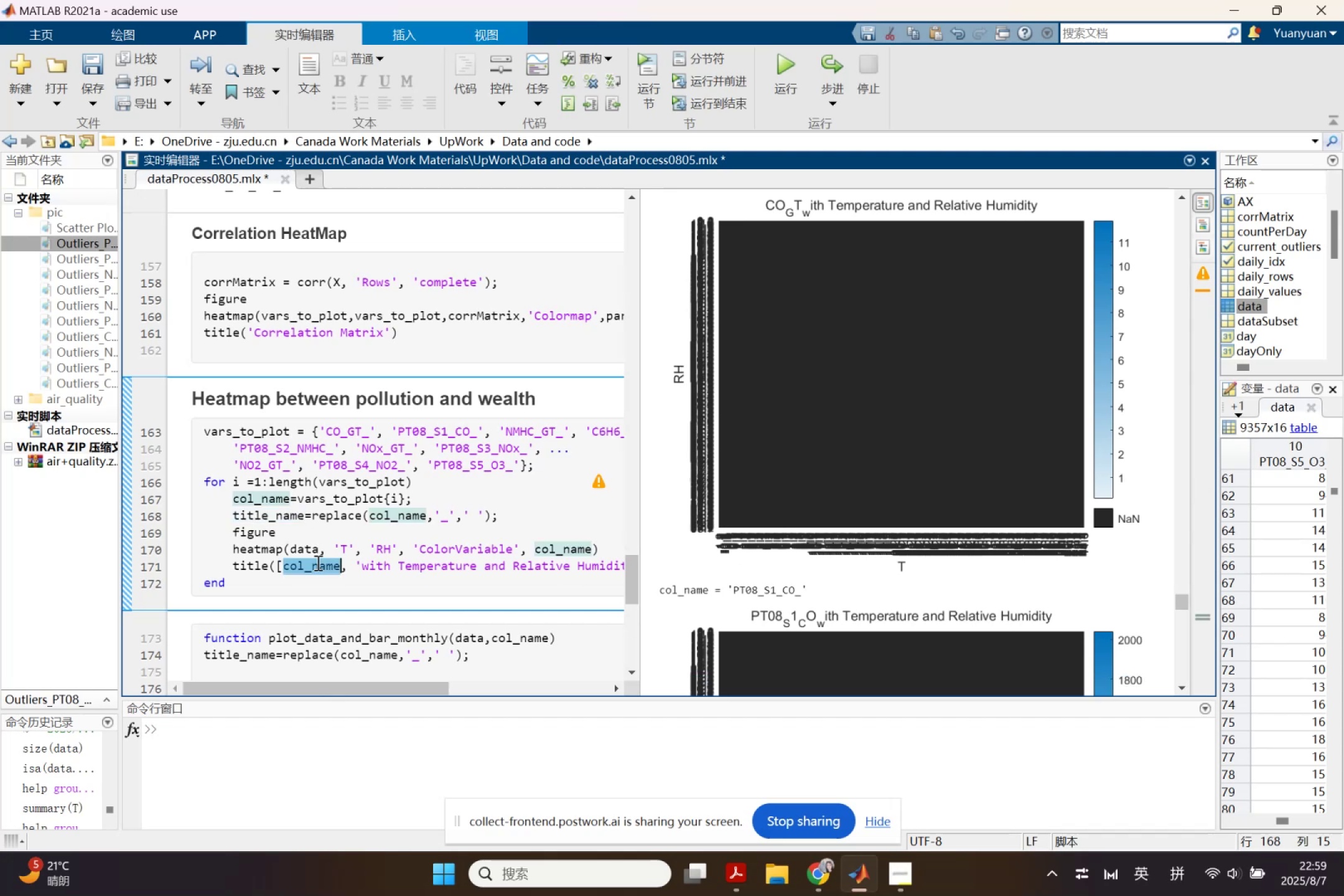 
key(Control+V)
 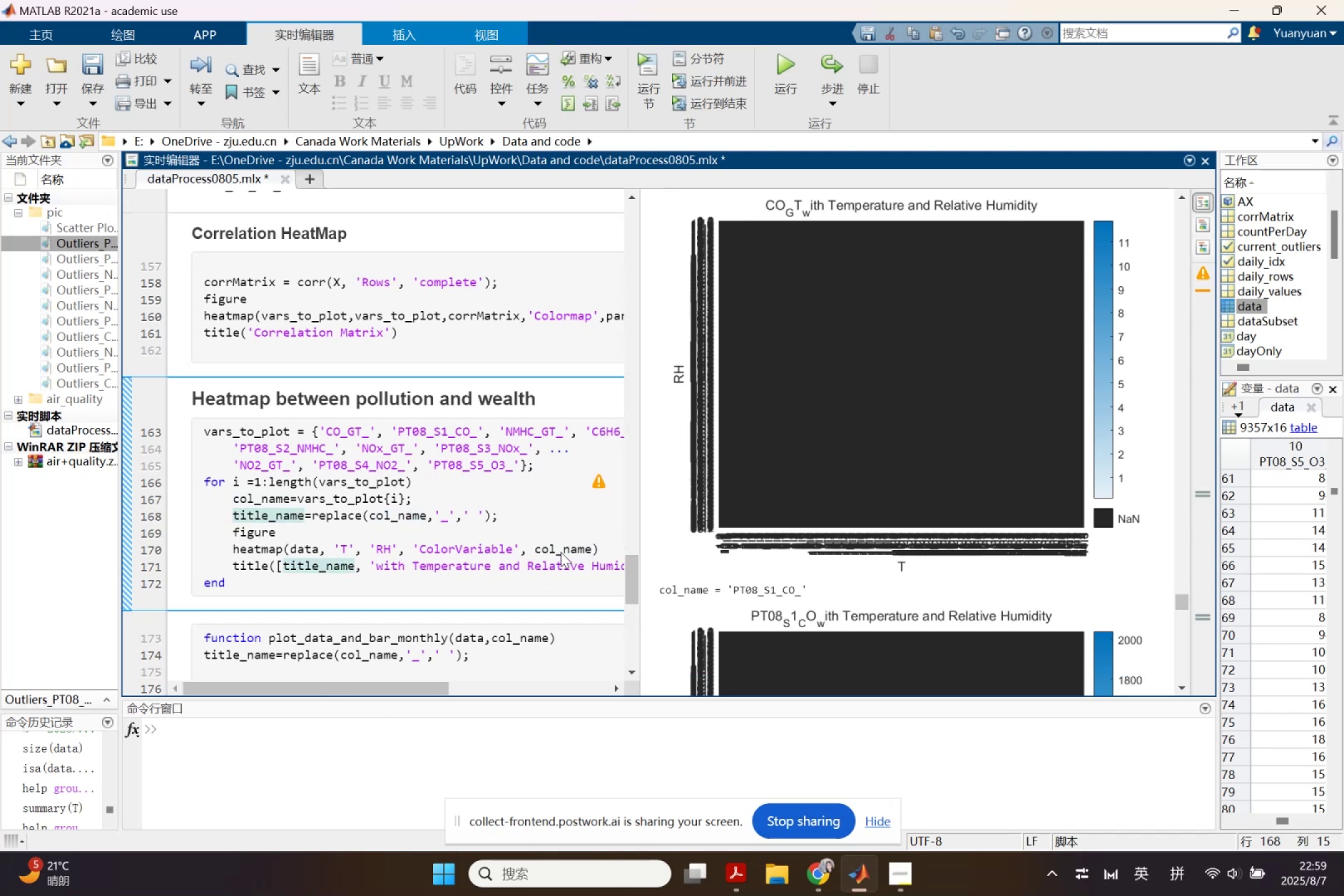 
double_click([561, 552])
 